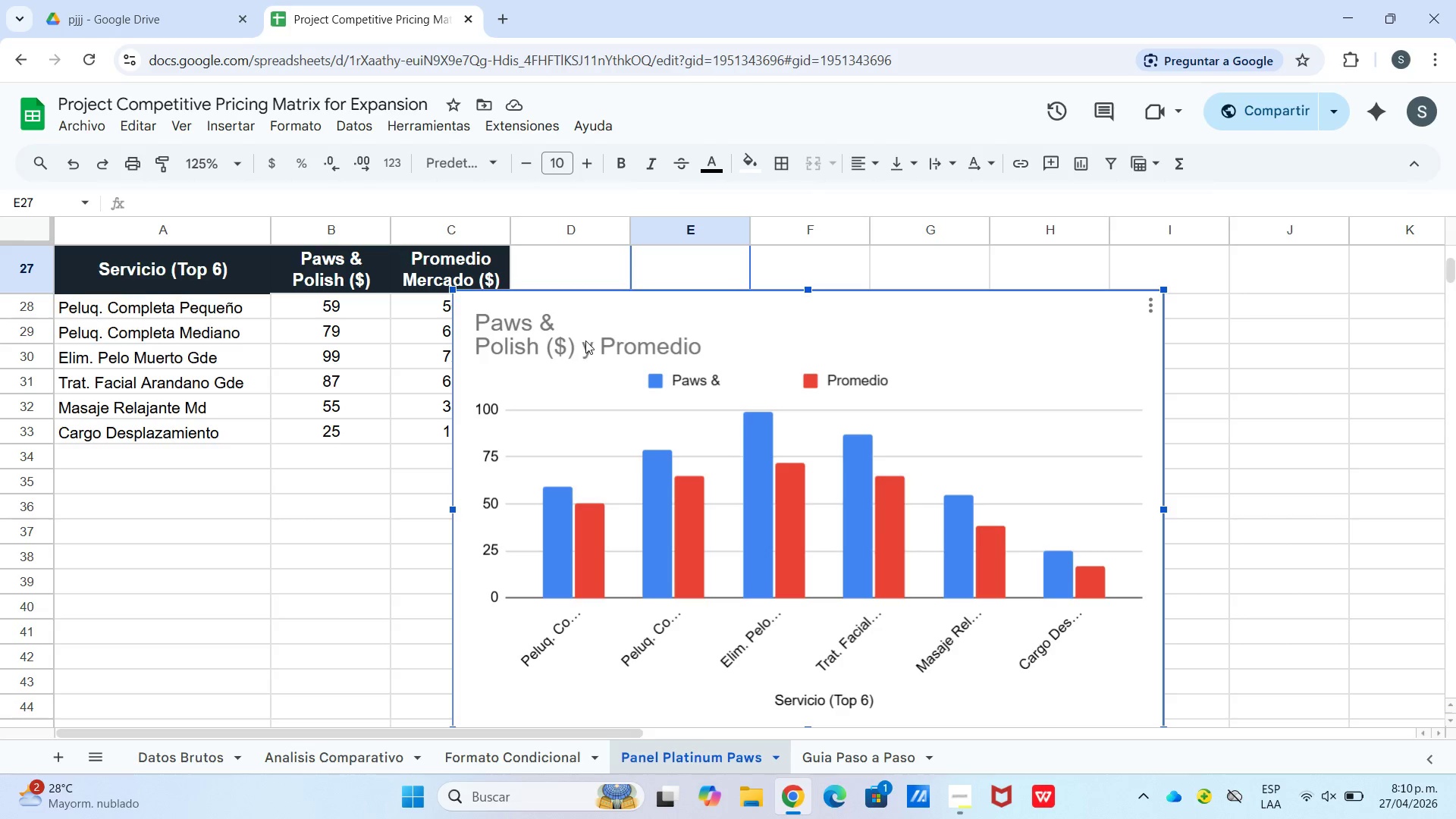 
triple_click([586, 340])
 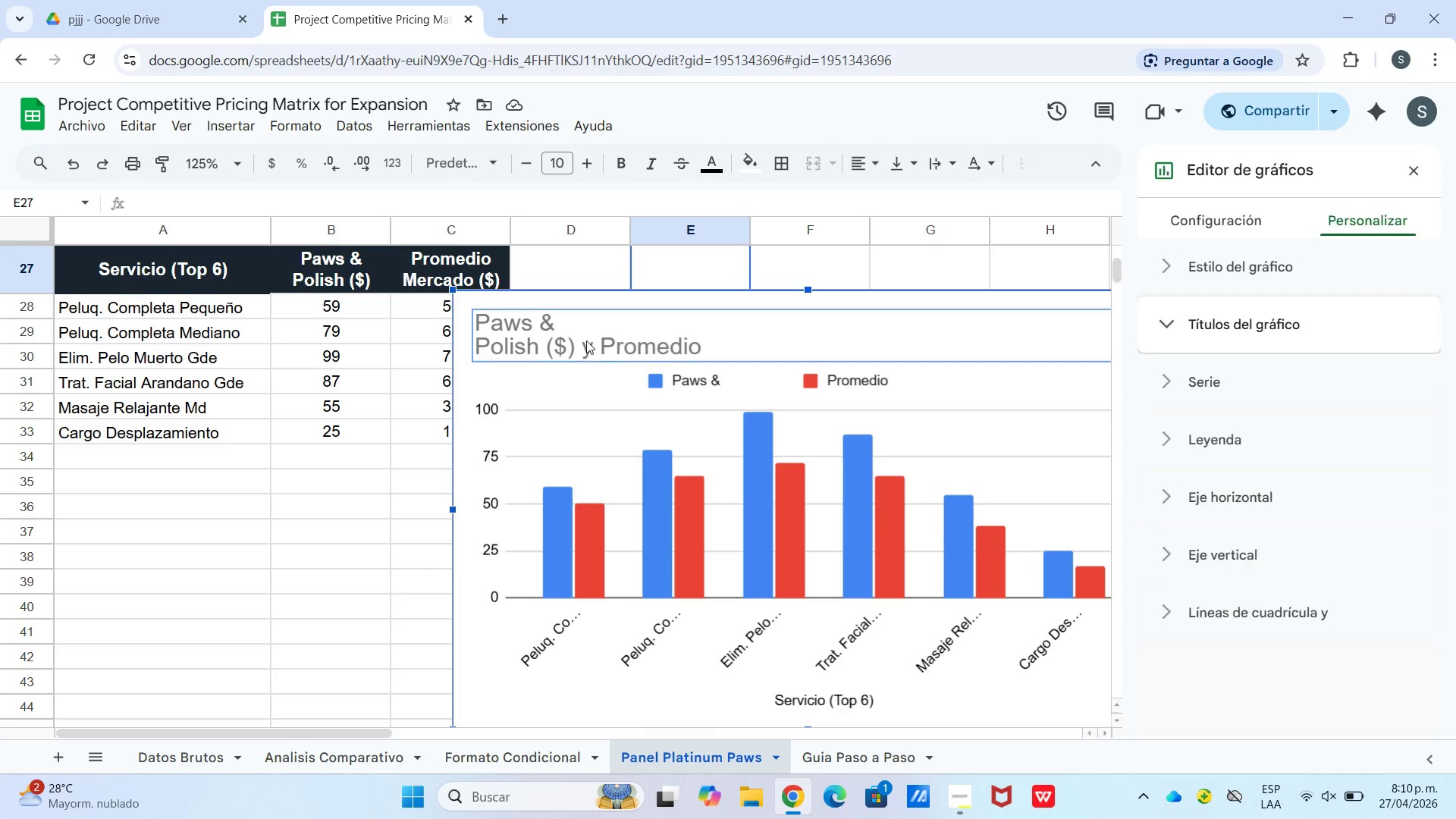 
left_click_drag(start_coordinate=[586, 340], to_coordinate=[590, 341])
 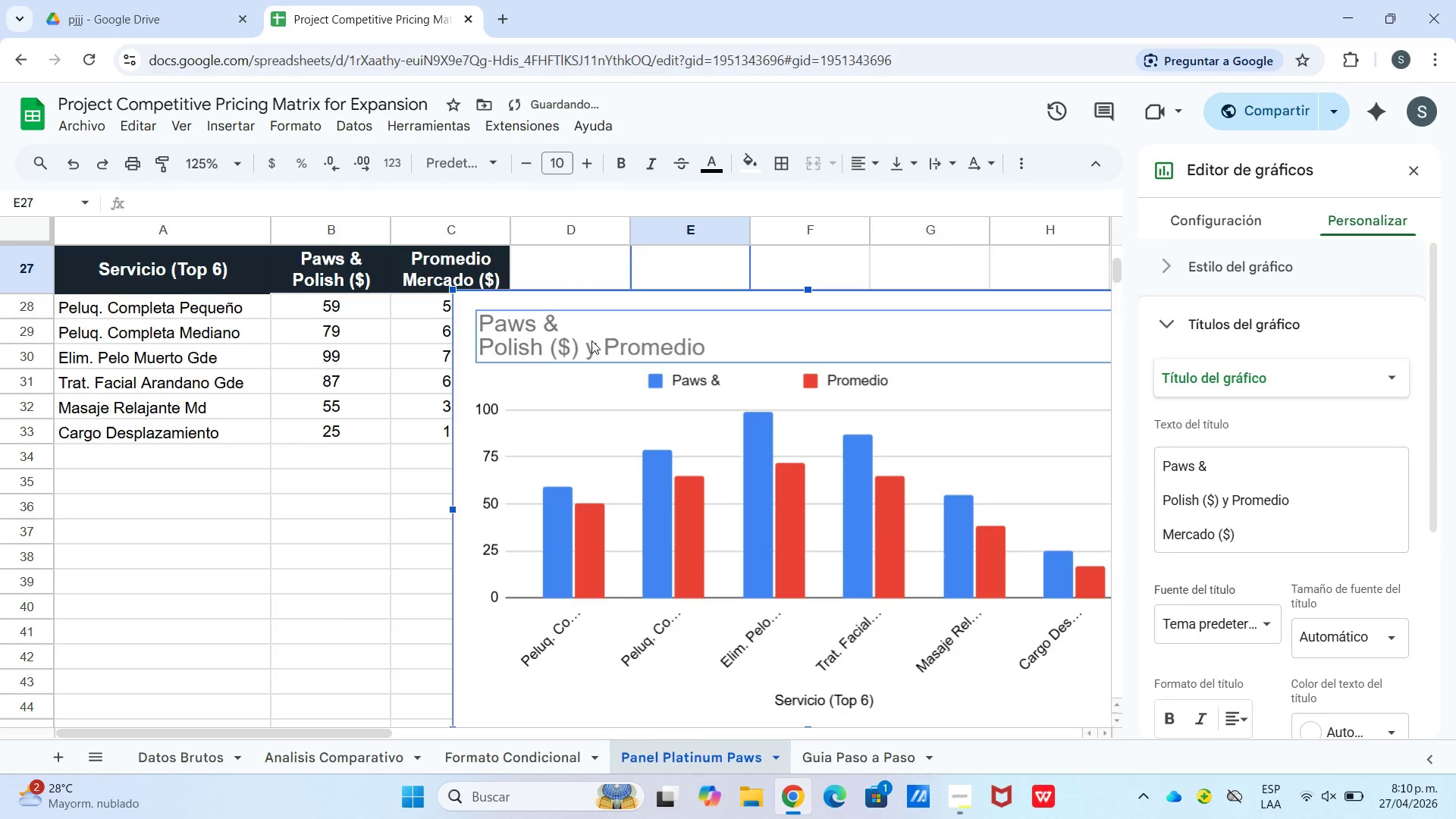 
triple_click([592, 340])
 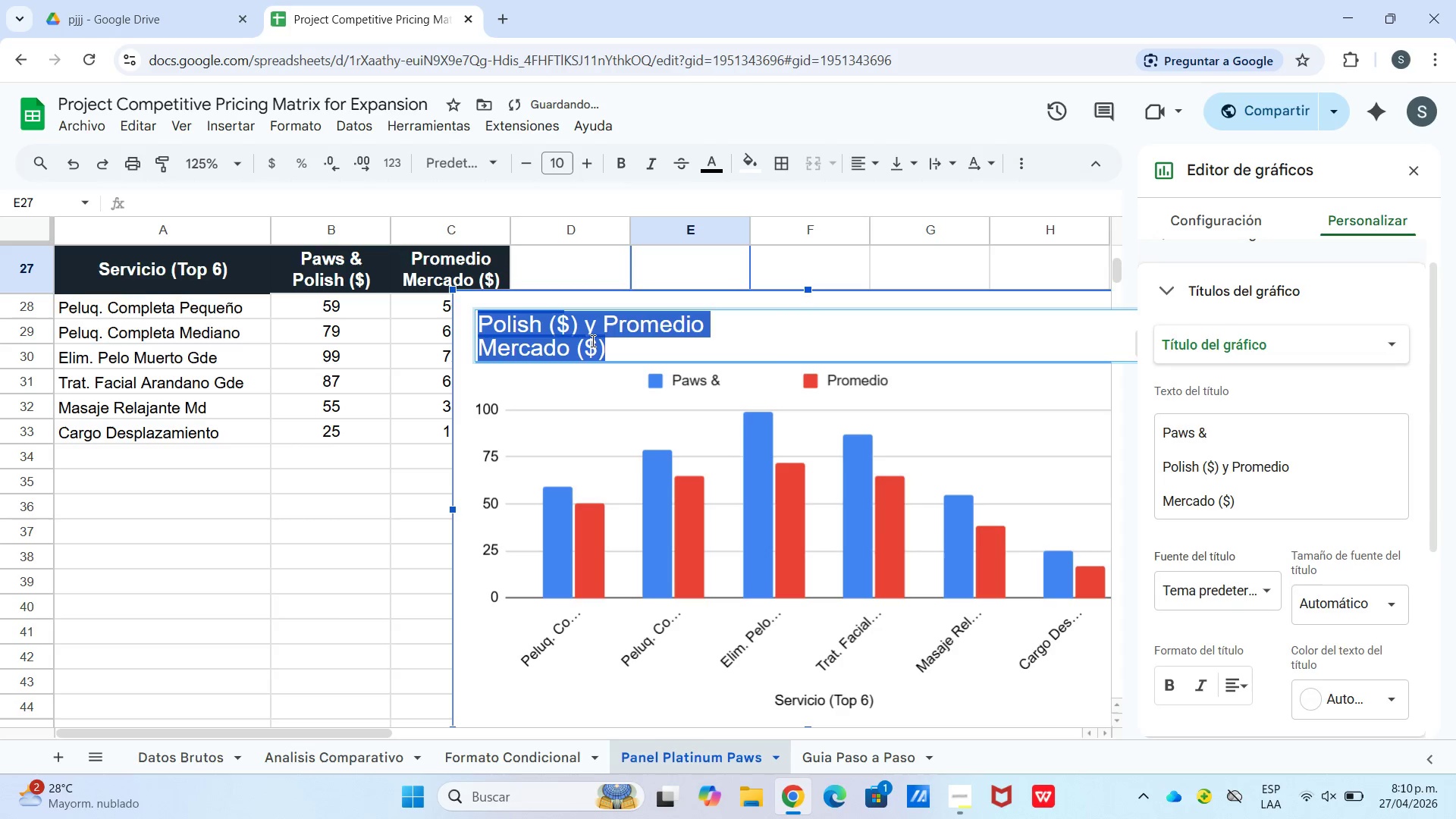 
left_click_drag(start_coordinate=[592, 340], to_coordinate=[596, 341])
 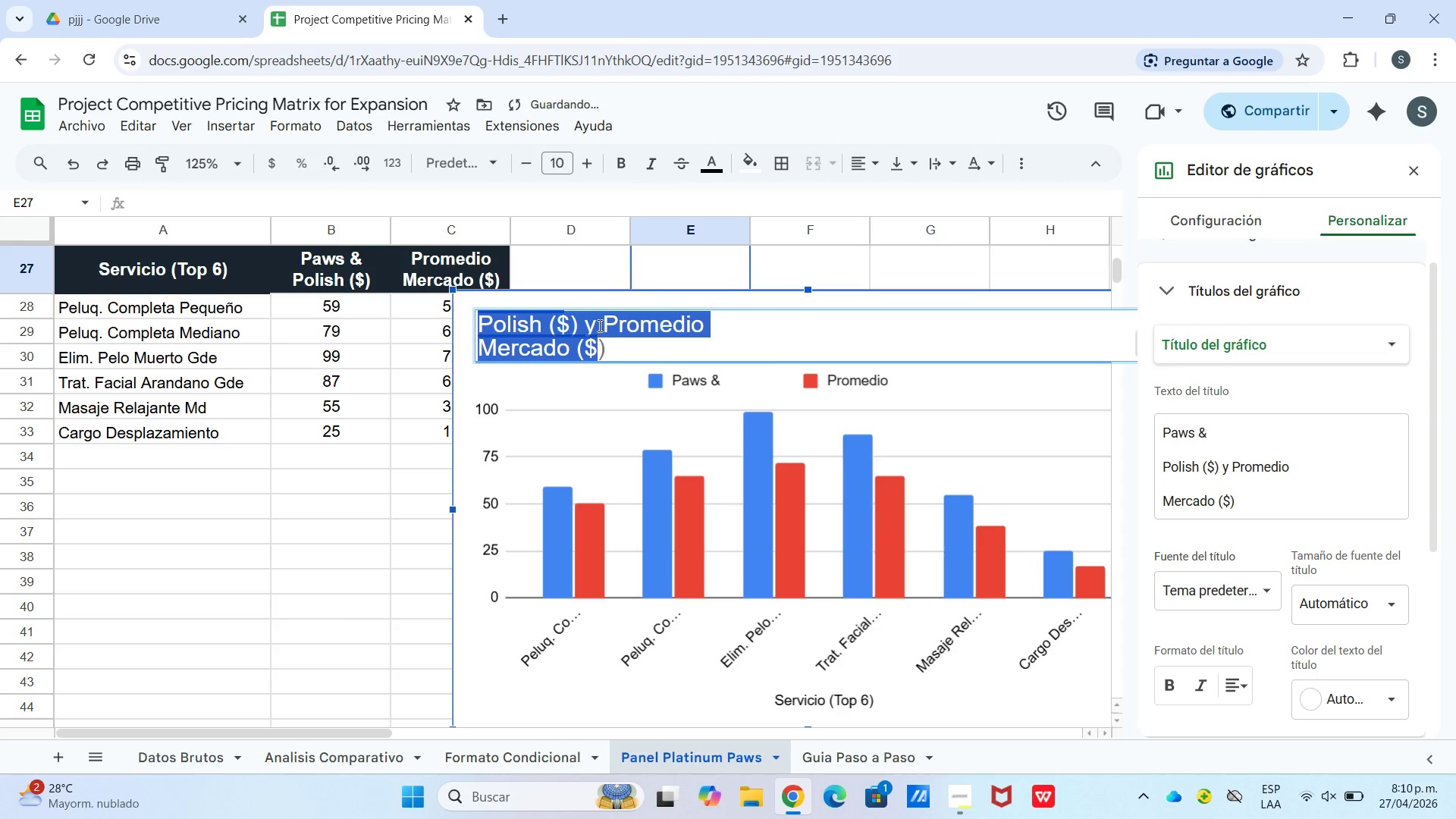 
left_click([598, 325])
 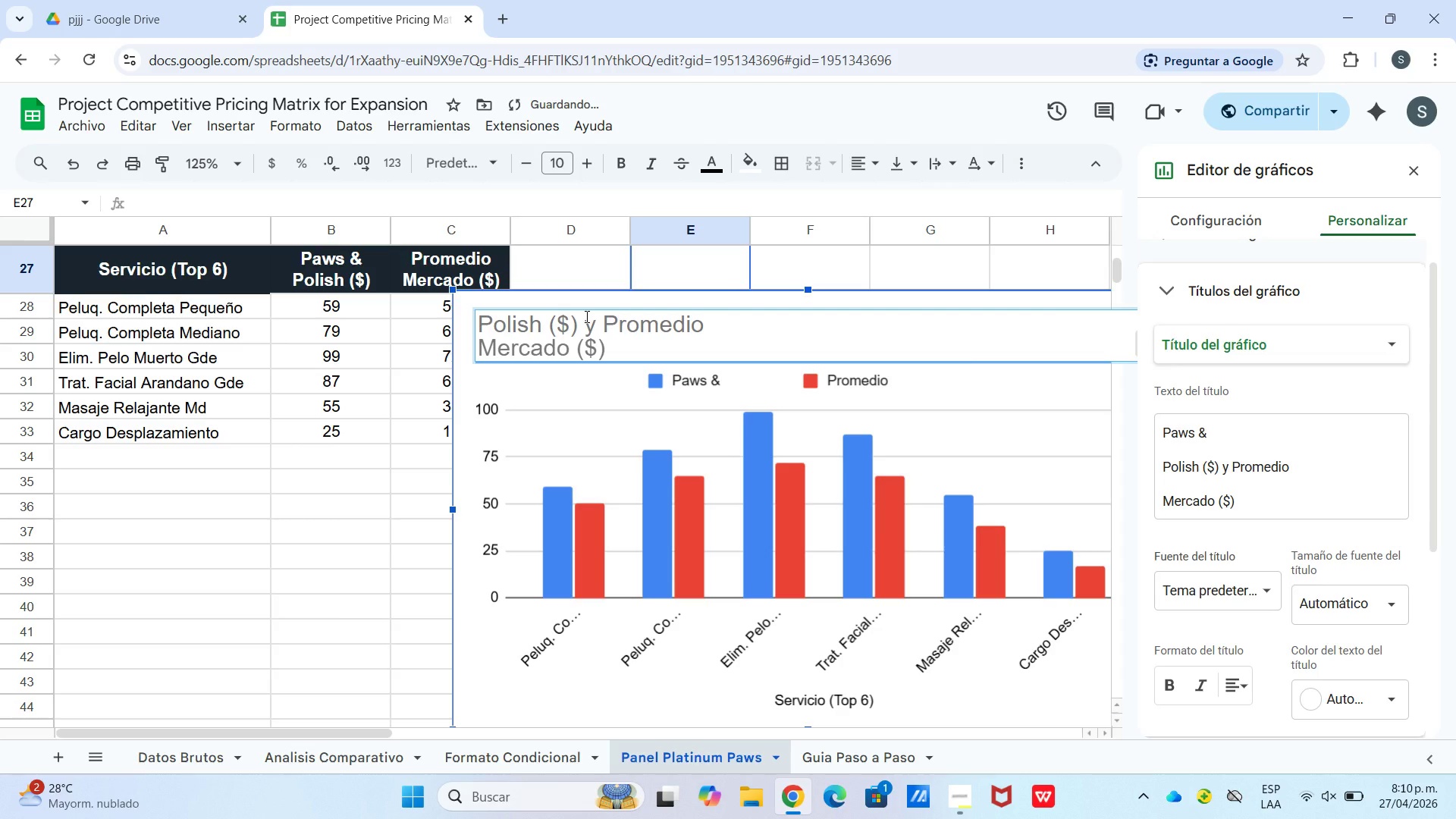 
key(Backspace)
type(vs)
 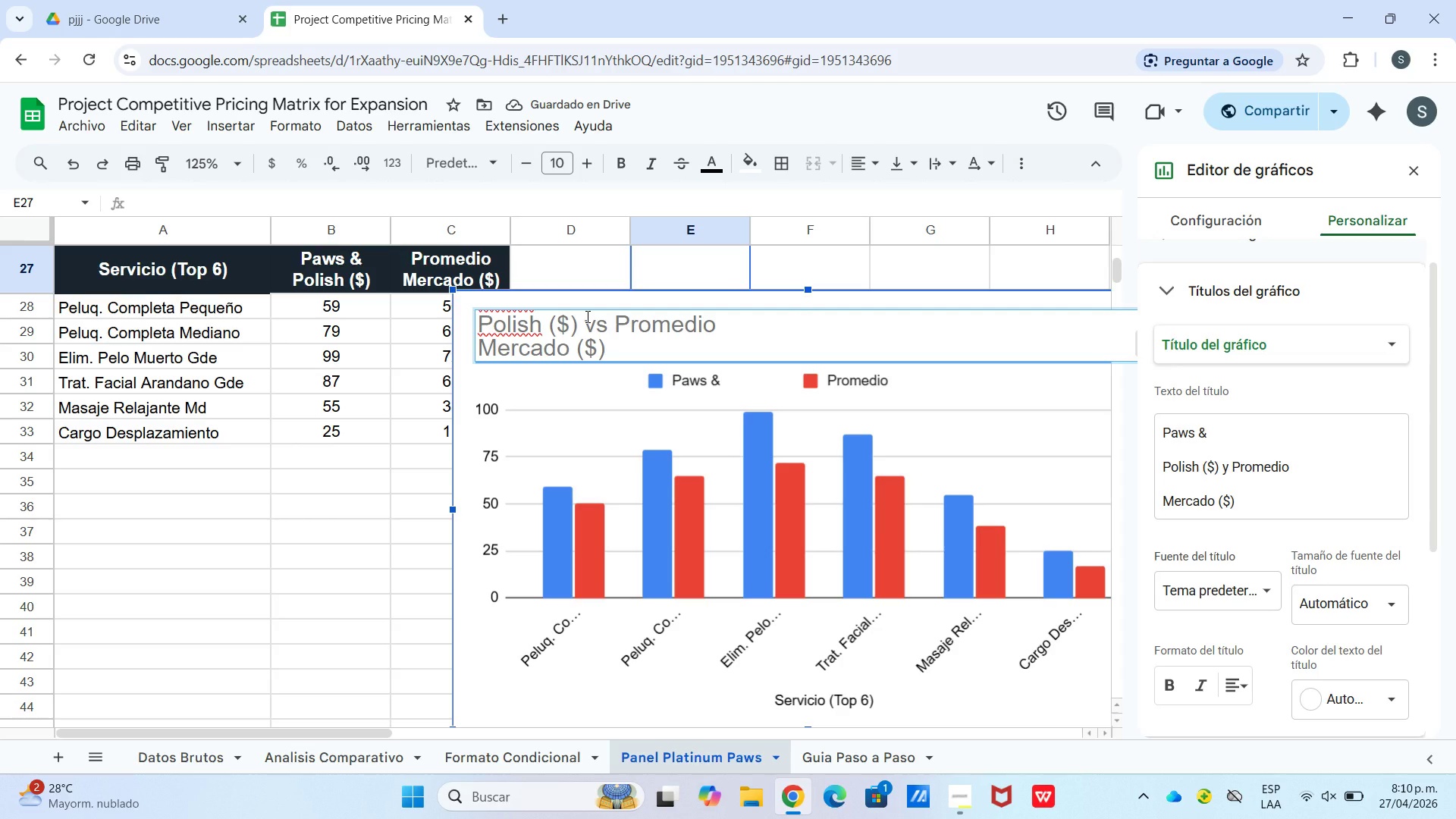 
hold_key(key=ArrowRight, duration=1.08)
 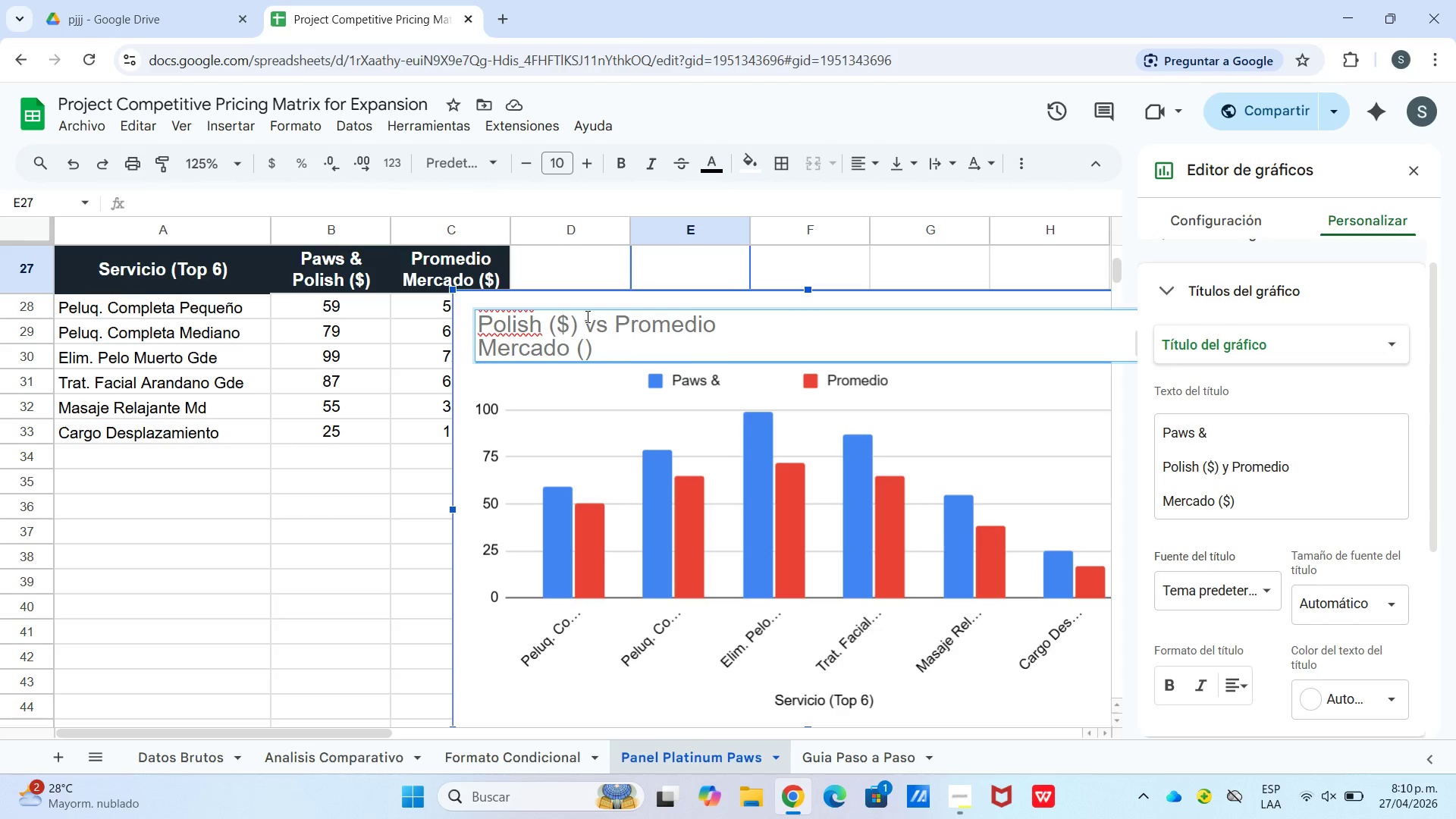 
hold_key(key=Delete, duration=0.36)
 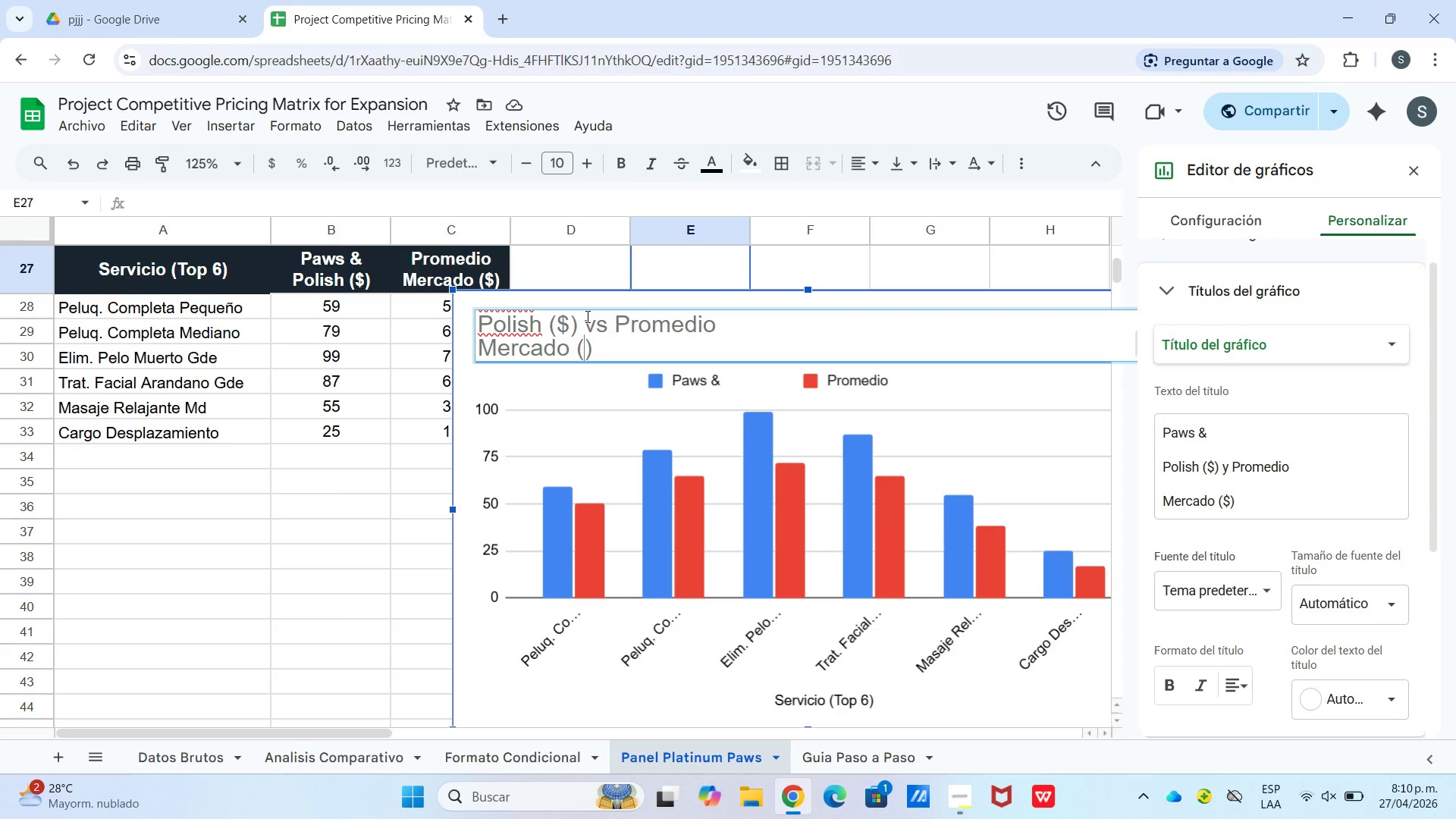 
key(Shift+4)
 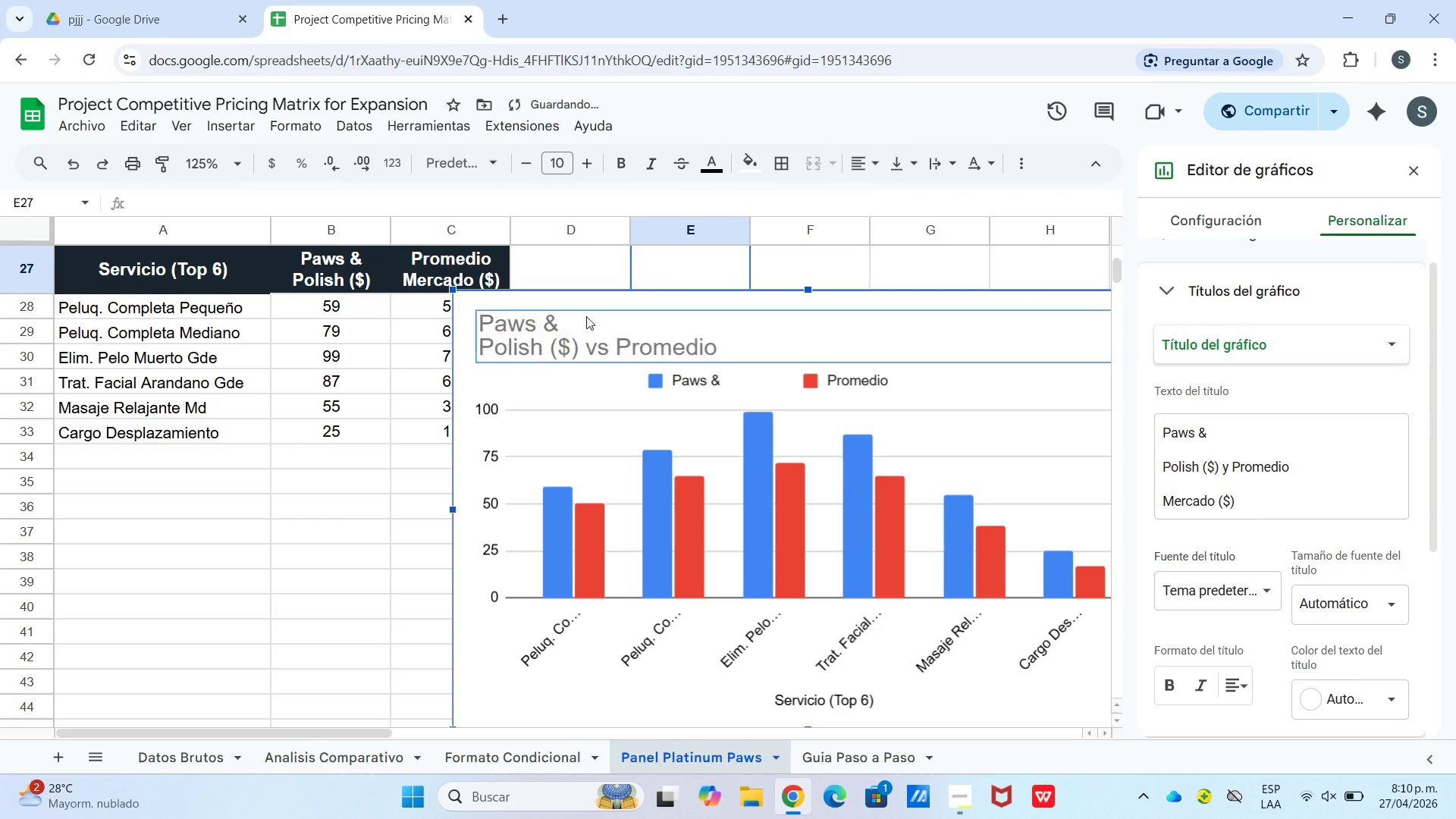 
key(Enter)
 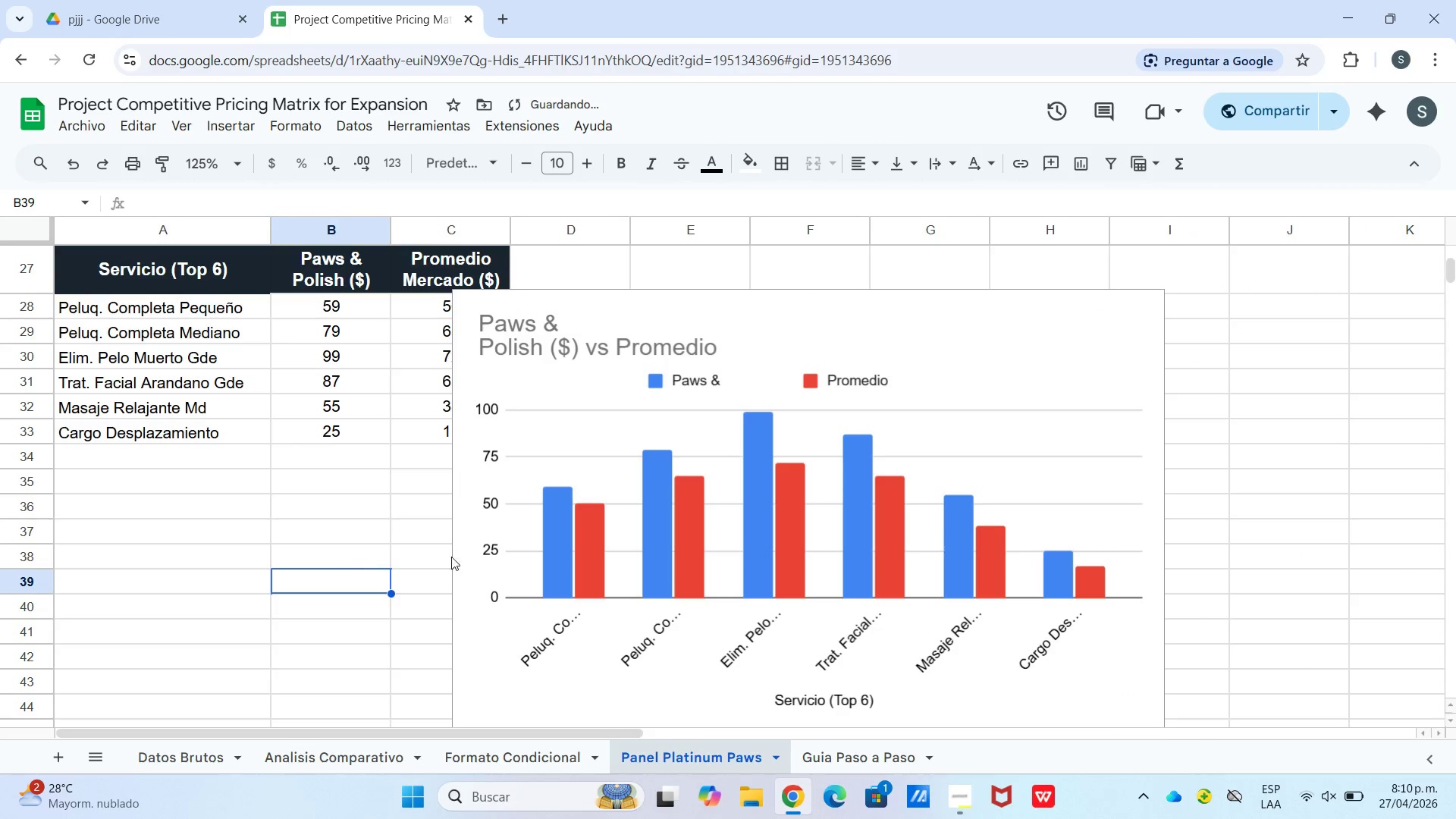 
left_click_drag(start_coordinate=[879, 412], to_coordinate=[965, 378])
 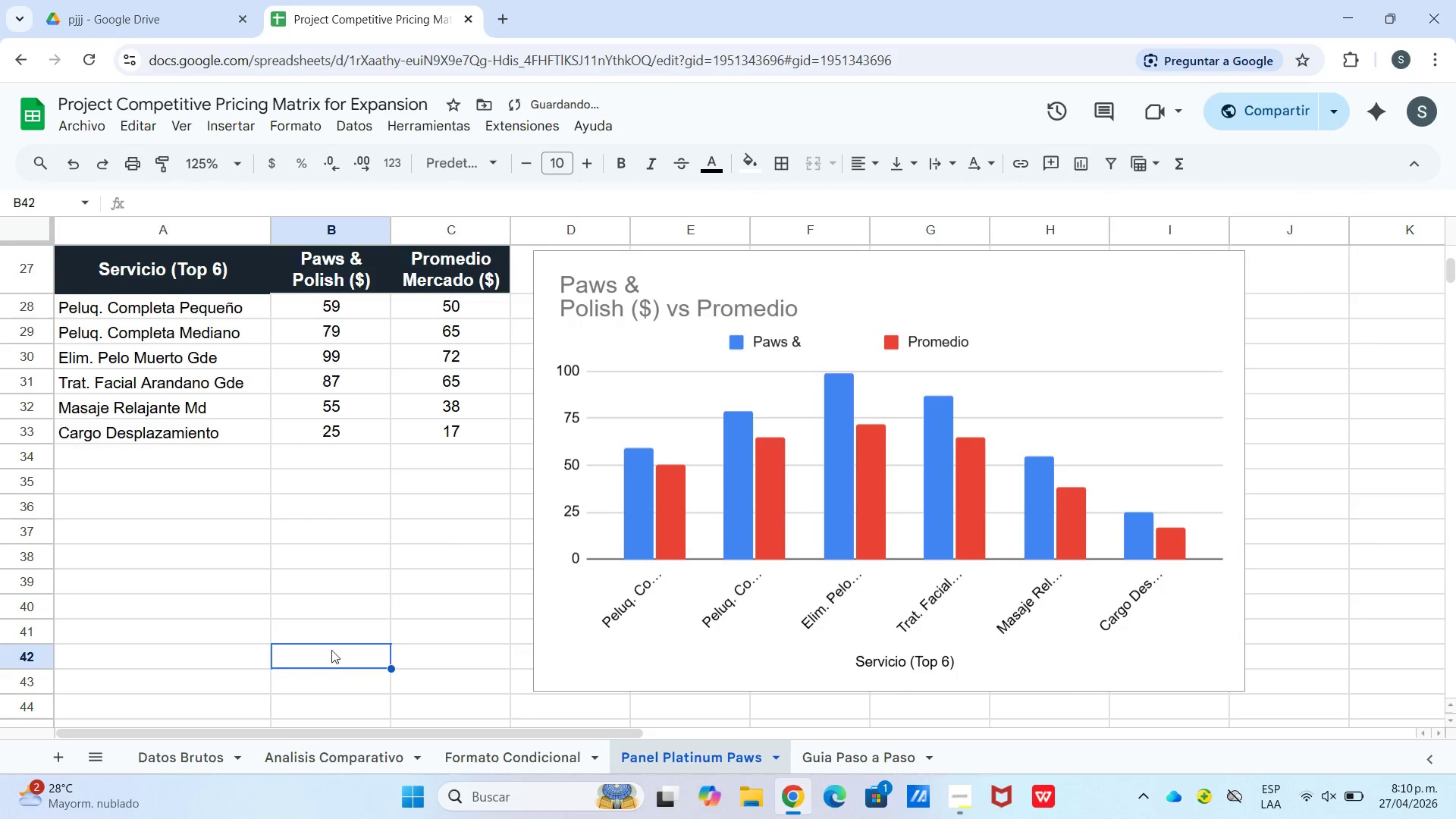 
scroll: coordinate [364, 534], scroll_direction: up, amount: 10.0
 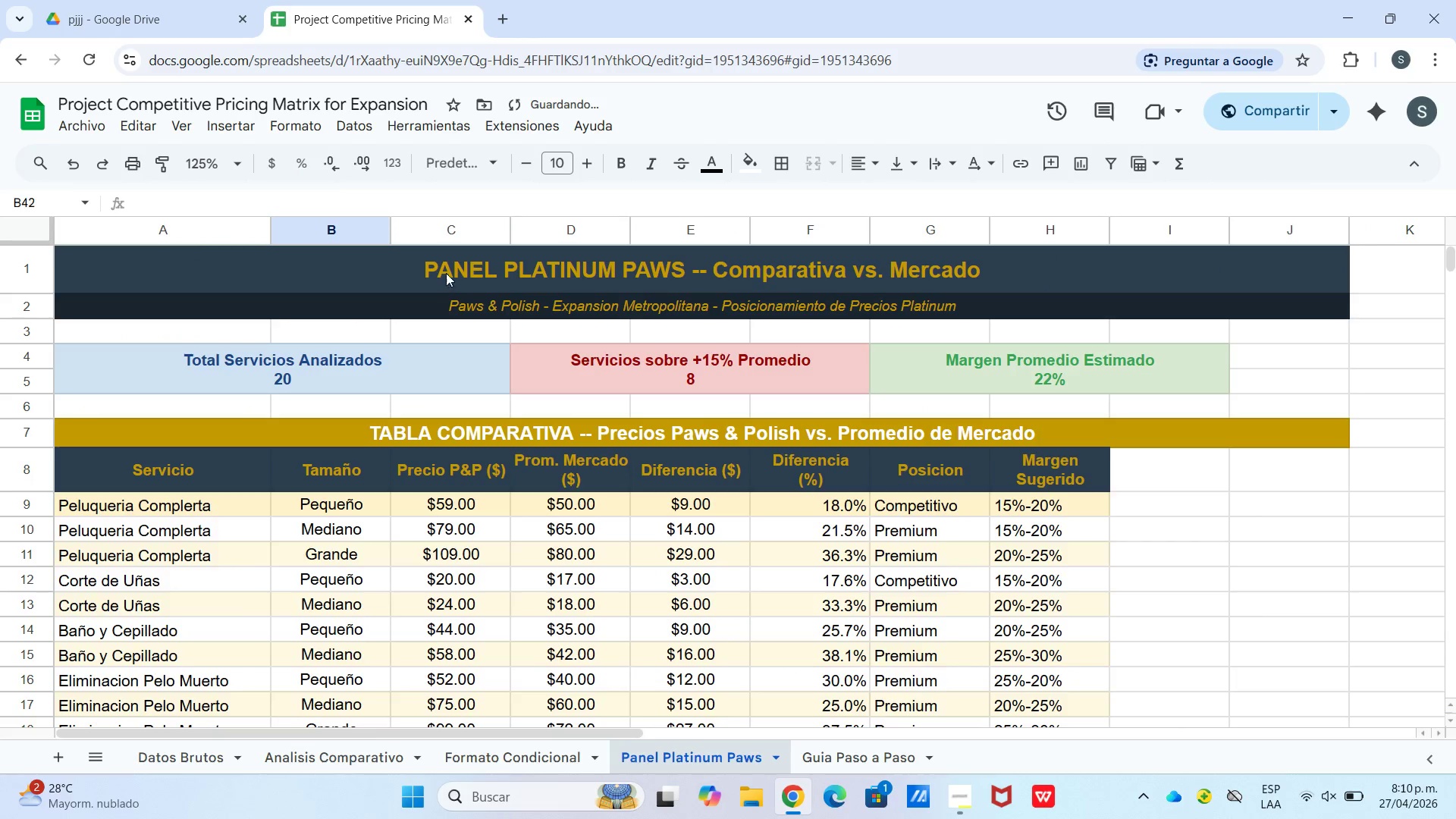 
left_click_drag(start_coordinate=[449, 276], to_coordinate=[1335, 544])
 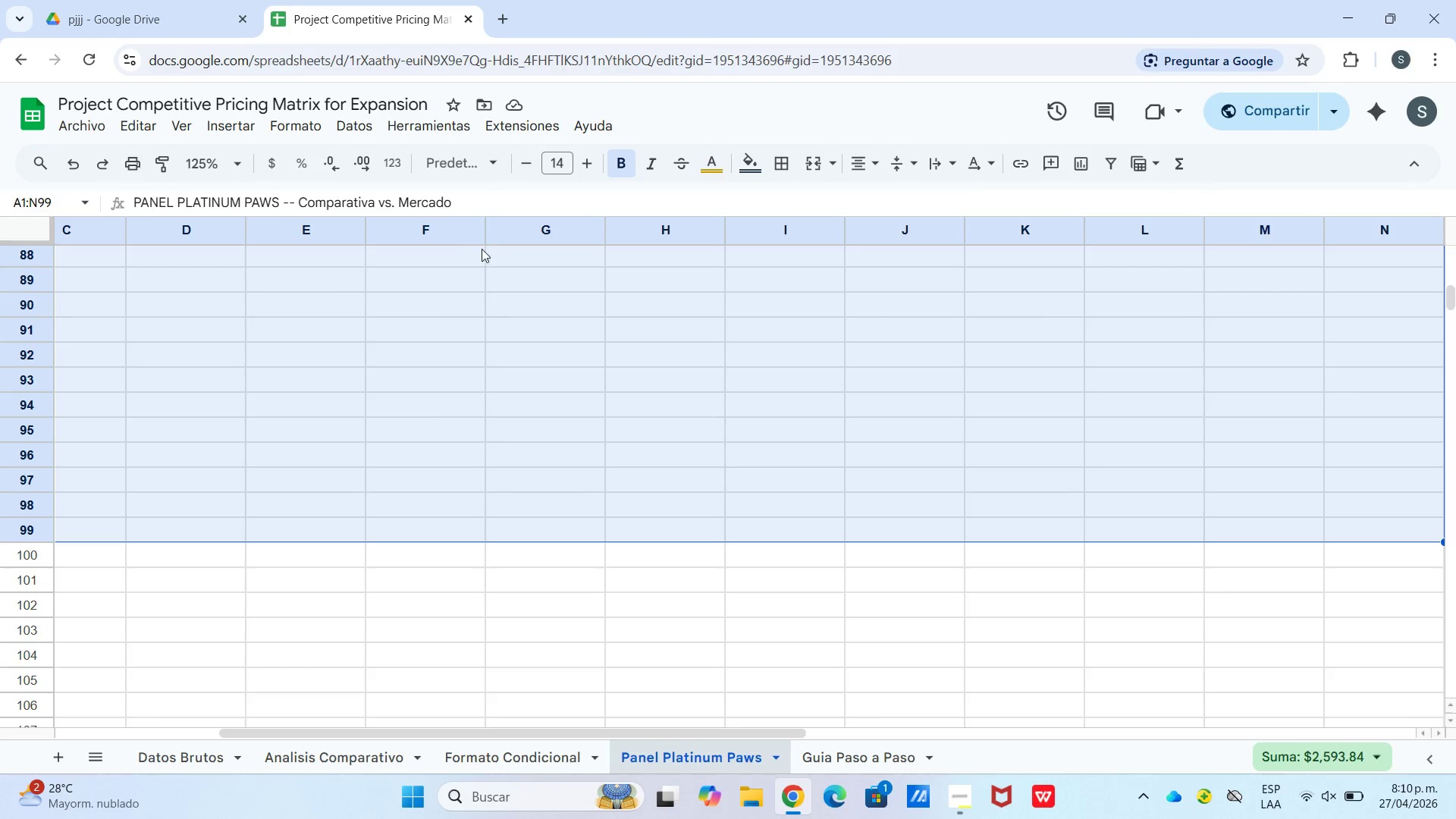 
scroll: coordinate [1347, 449], scroll_direction: down, amount: 19.0
 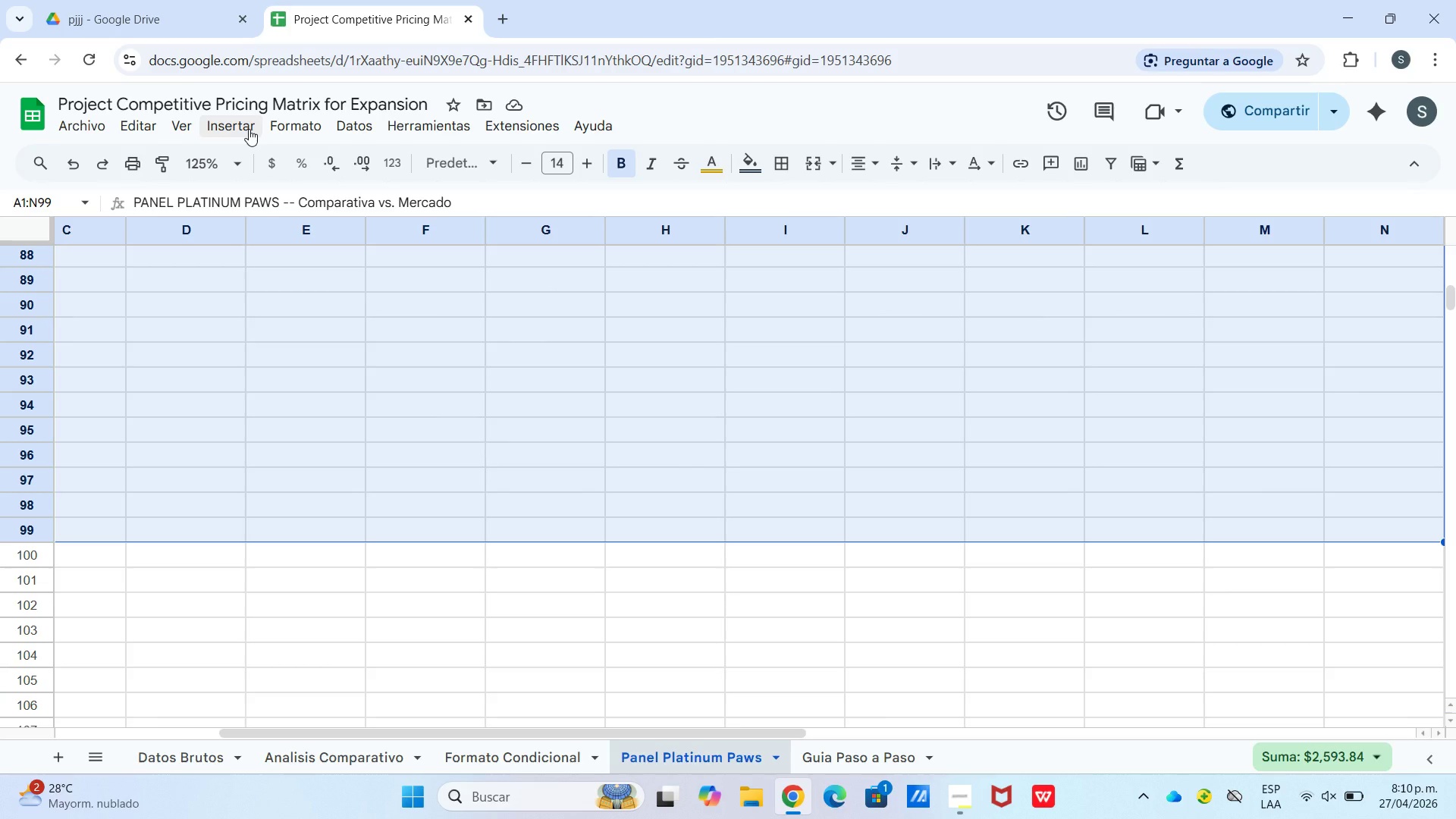 
left_click([309, 128])
 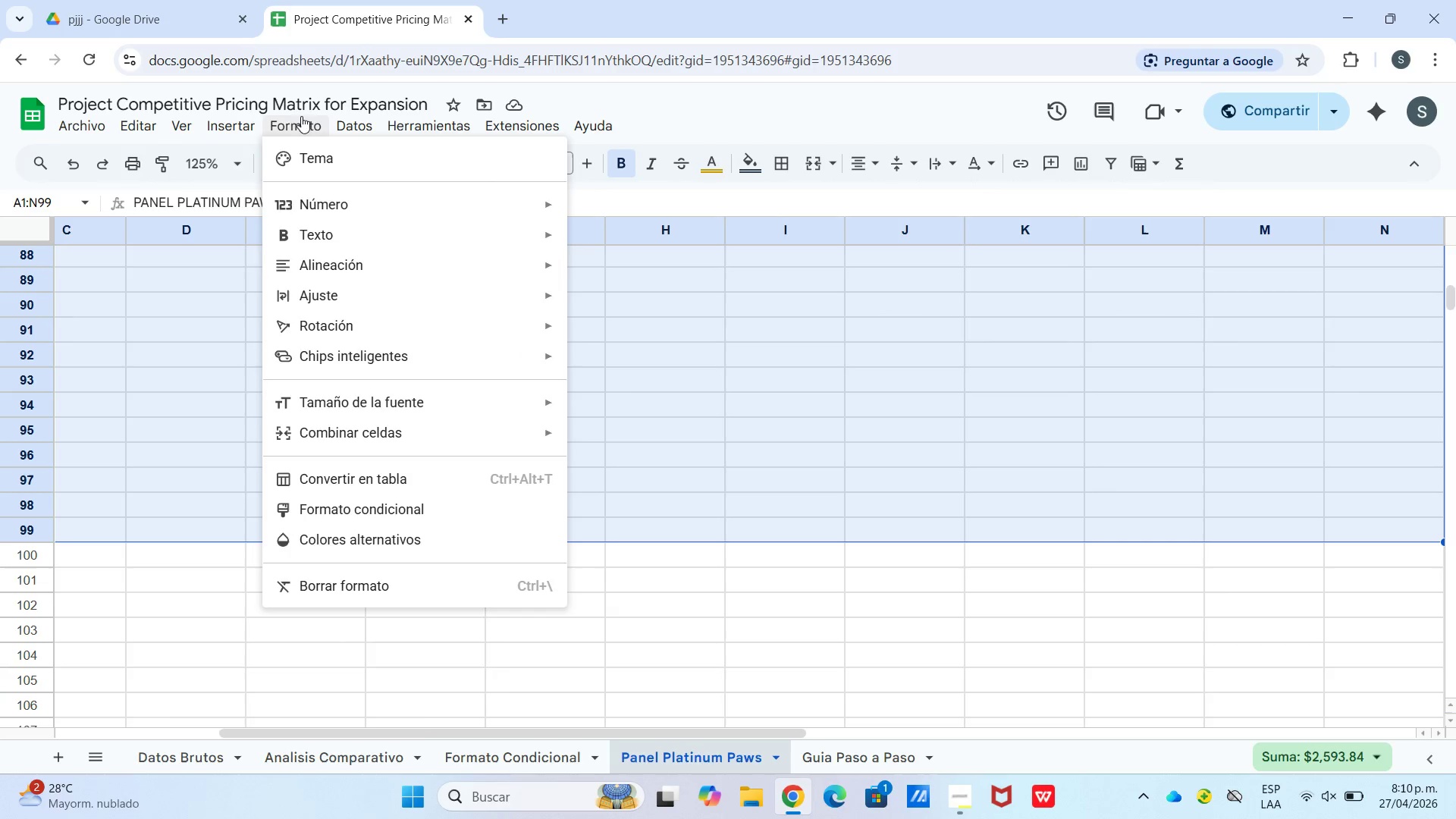 
wait(6.12)
 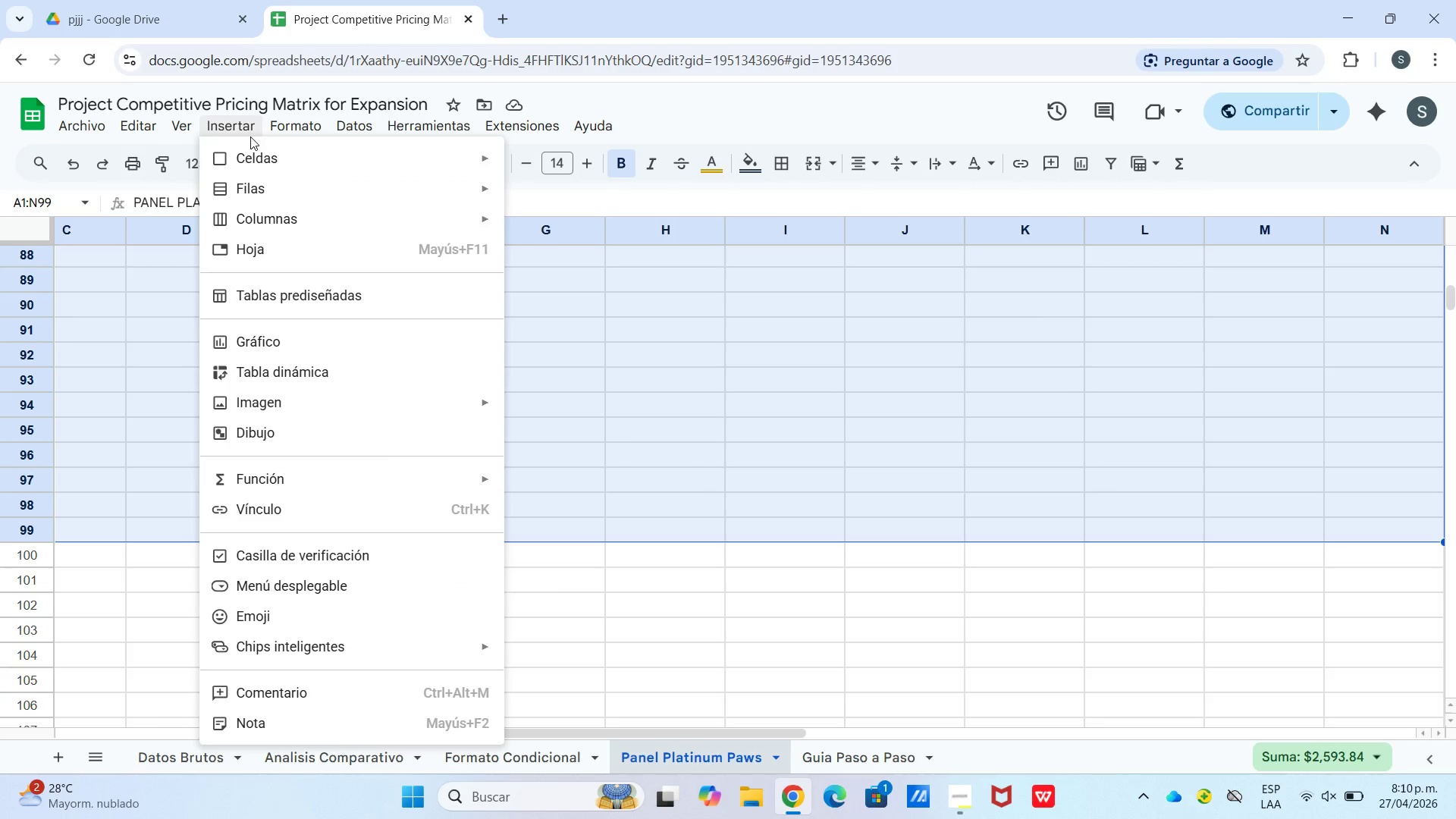 
left_click([833, 132])
 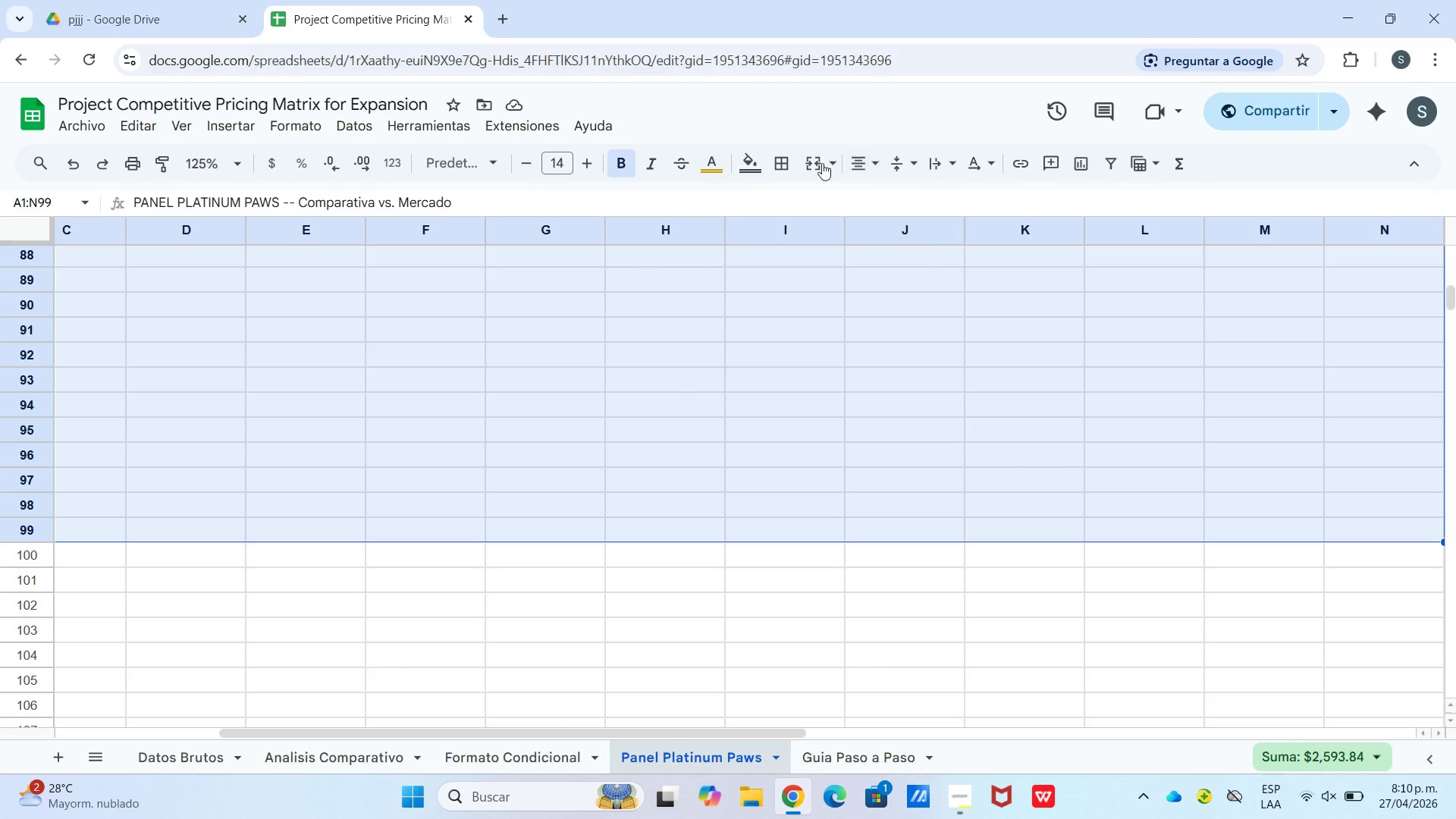 
left_click([804, 159])
 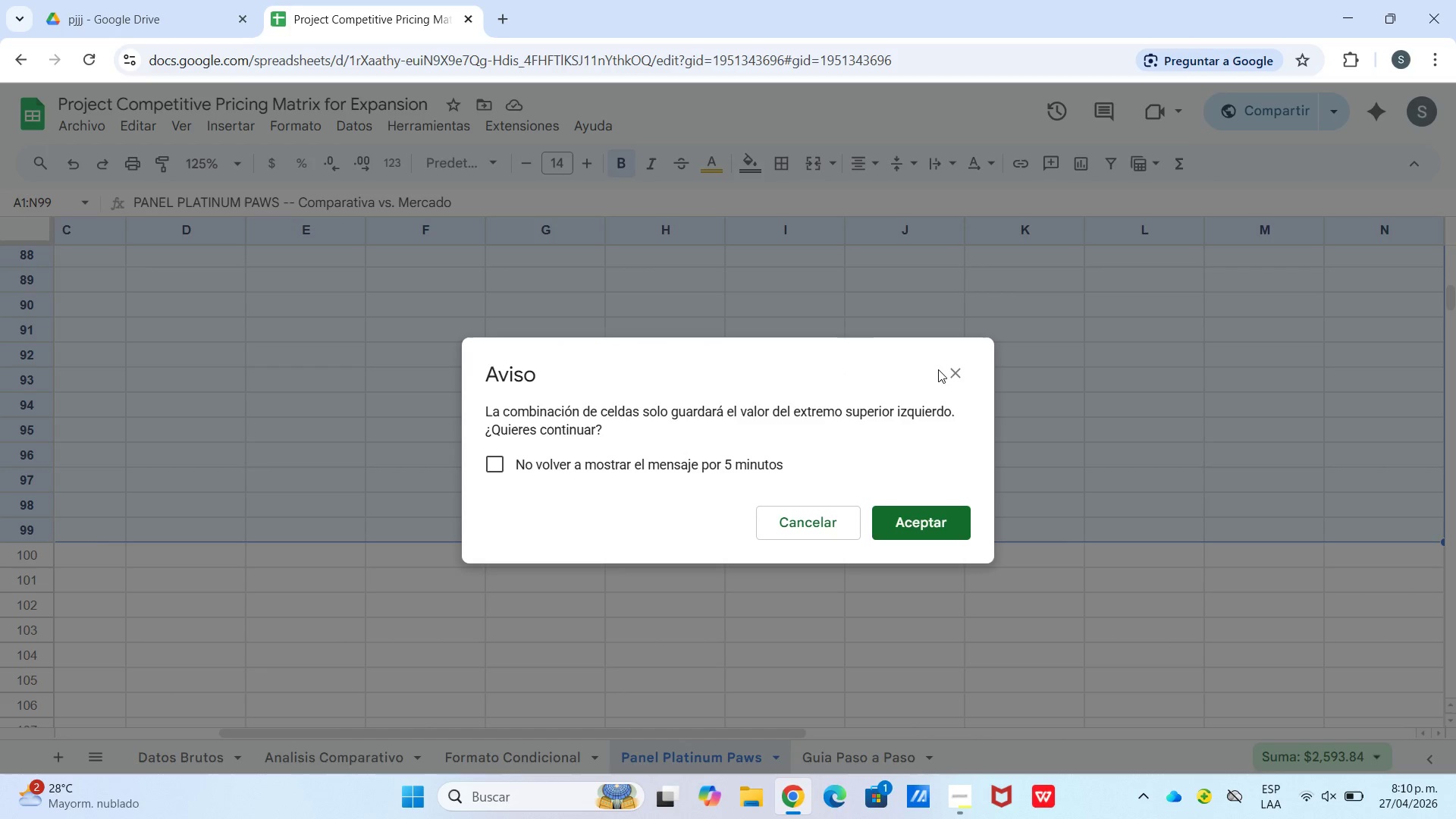 
double_click([975, 364])
 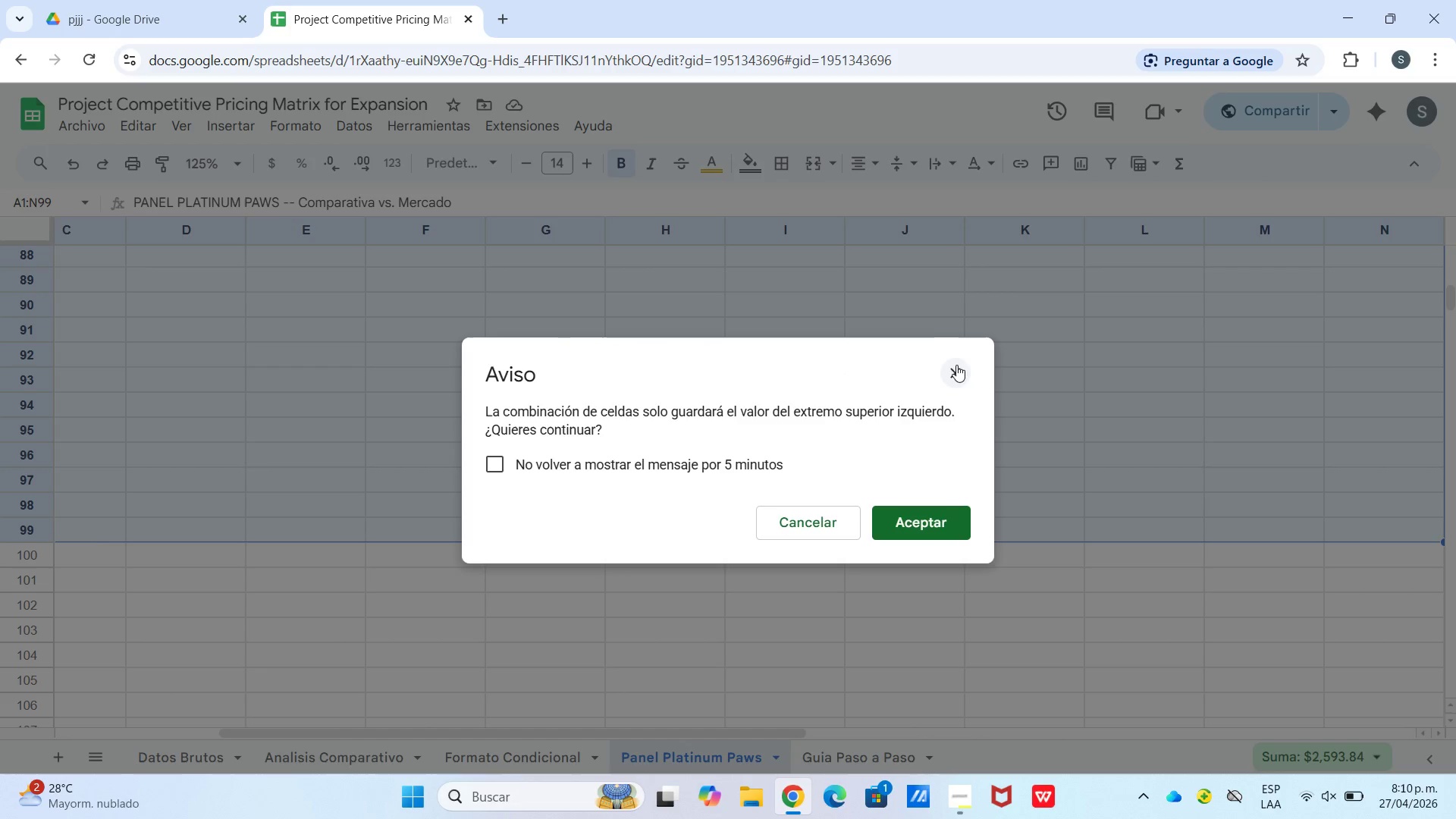 
triple_click([956, 365])
 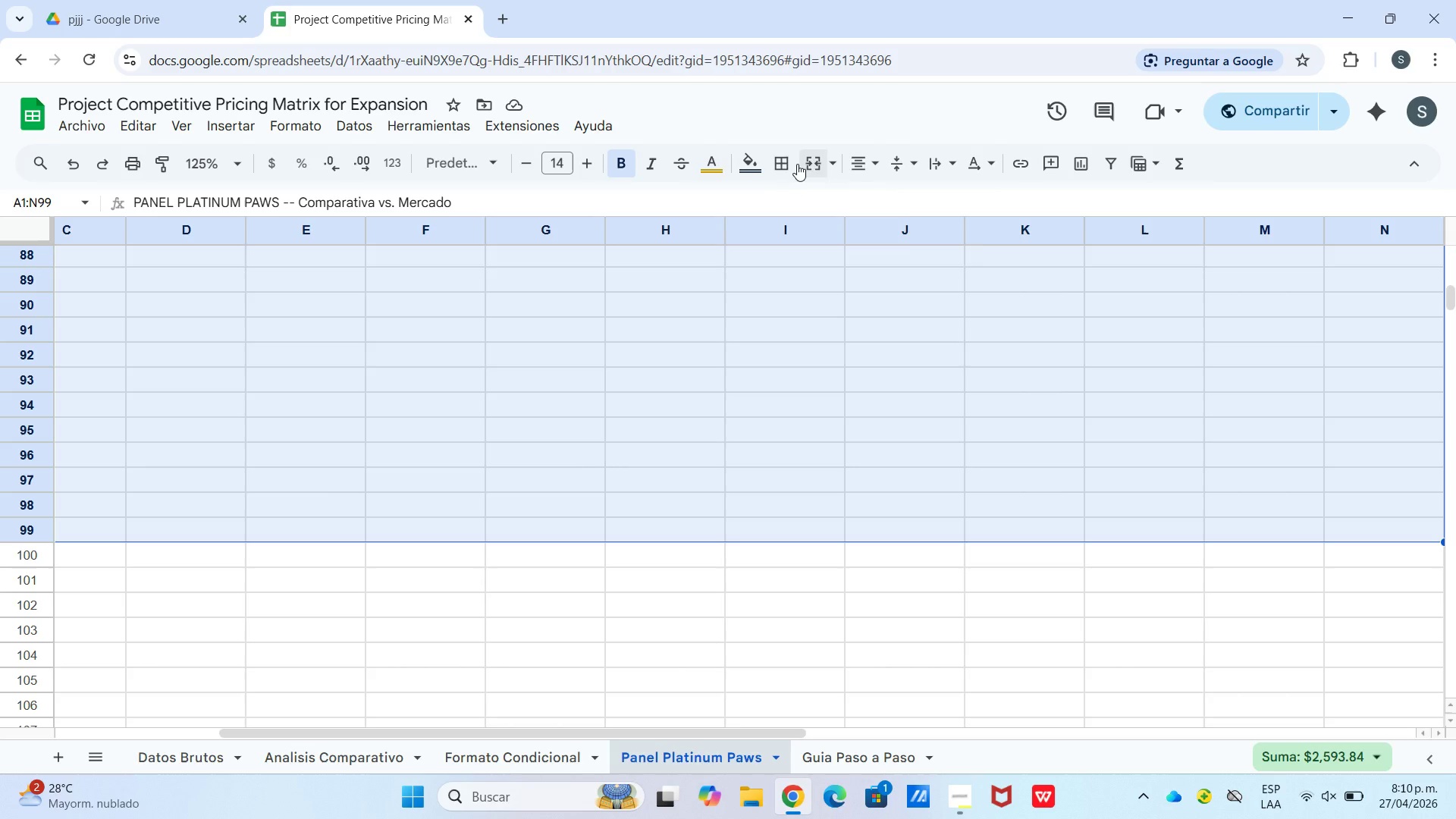 
left_click([771, 160])
 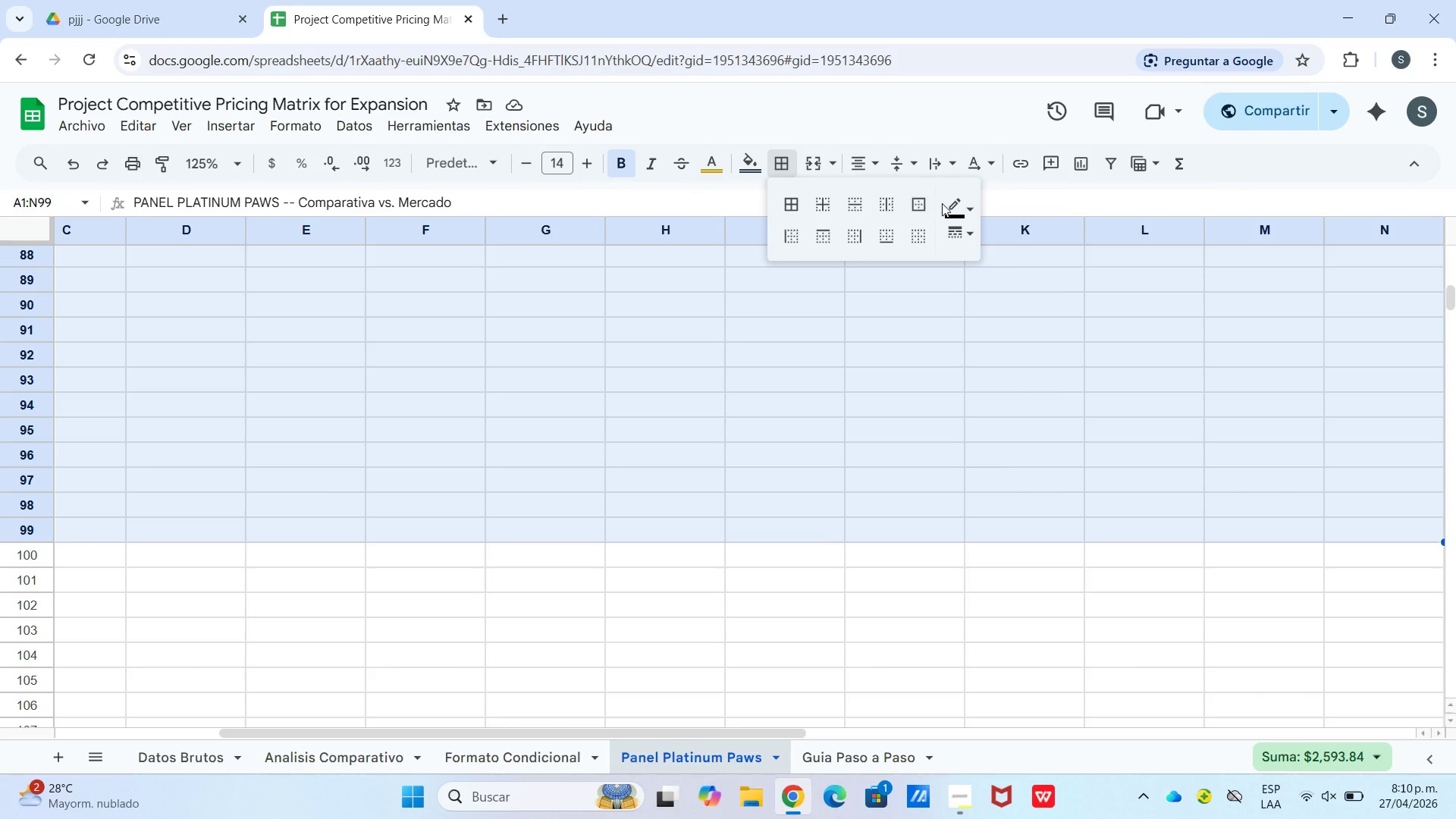 
left_click([969, 209])
 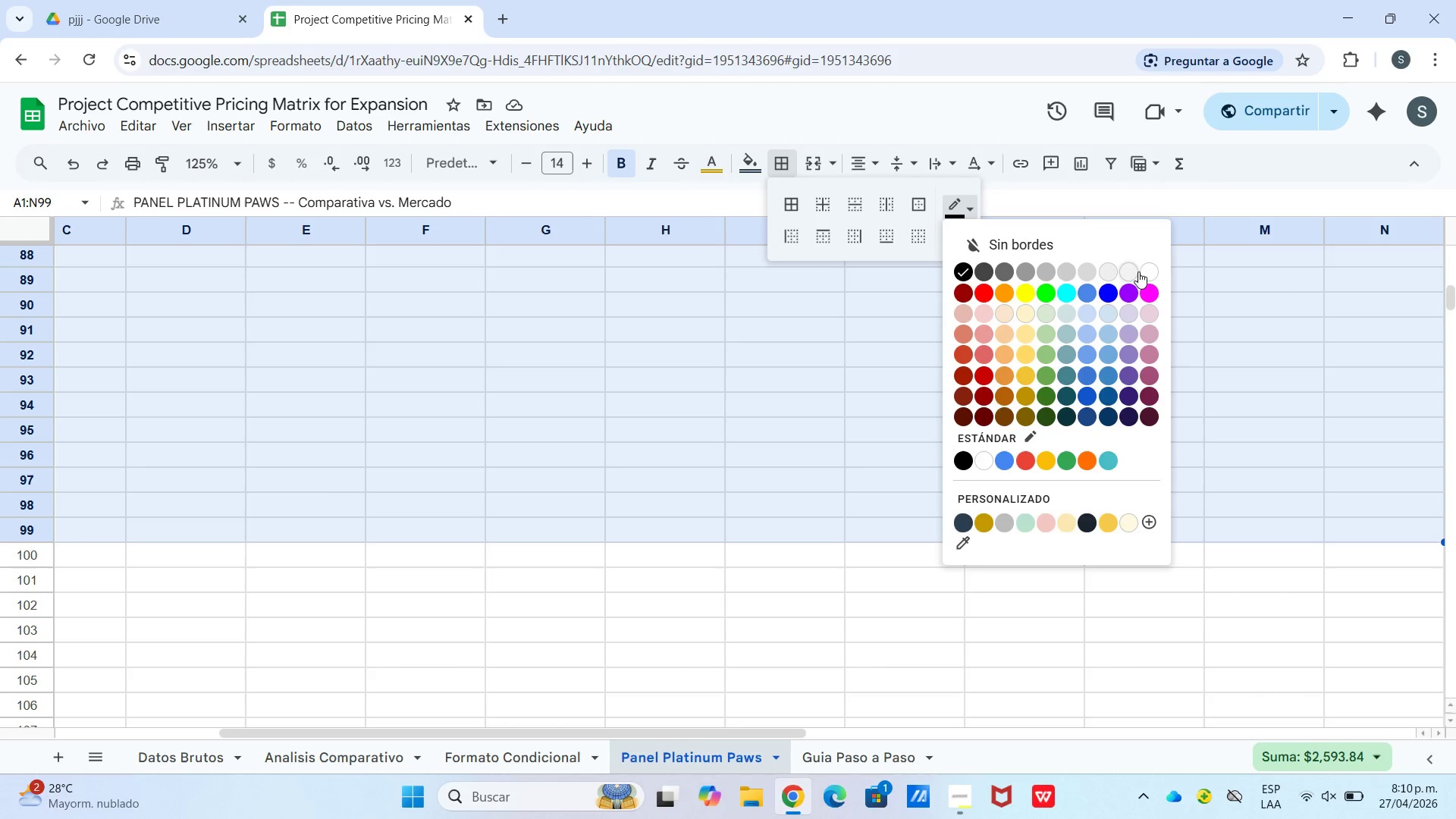 
left_click_drag(start_coordinate=[1145, 271], to_coordinate=[1138, 271])
 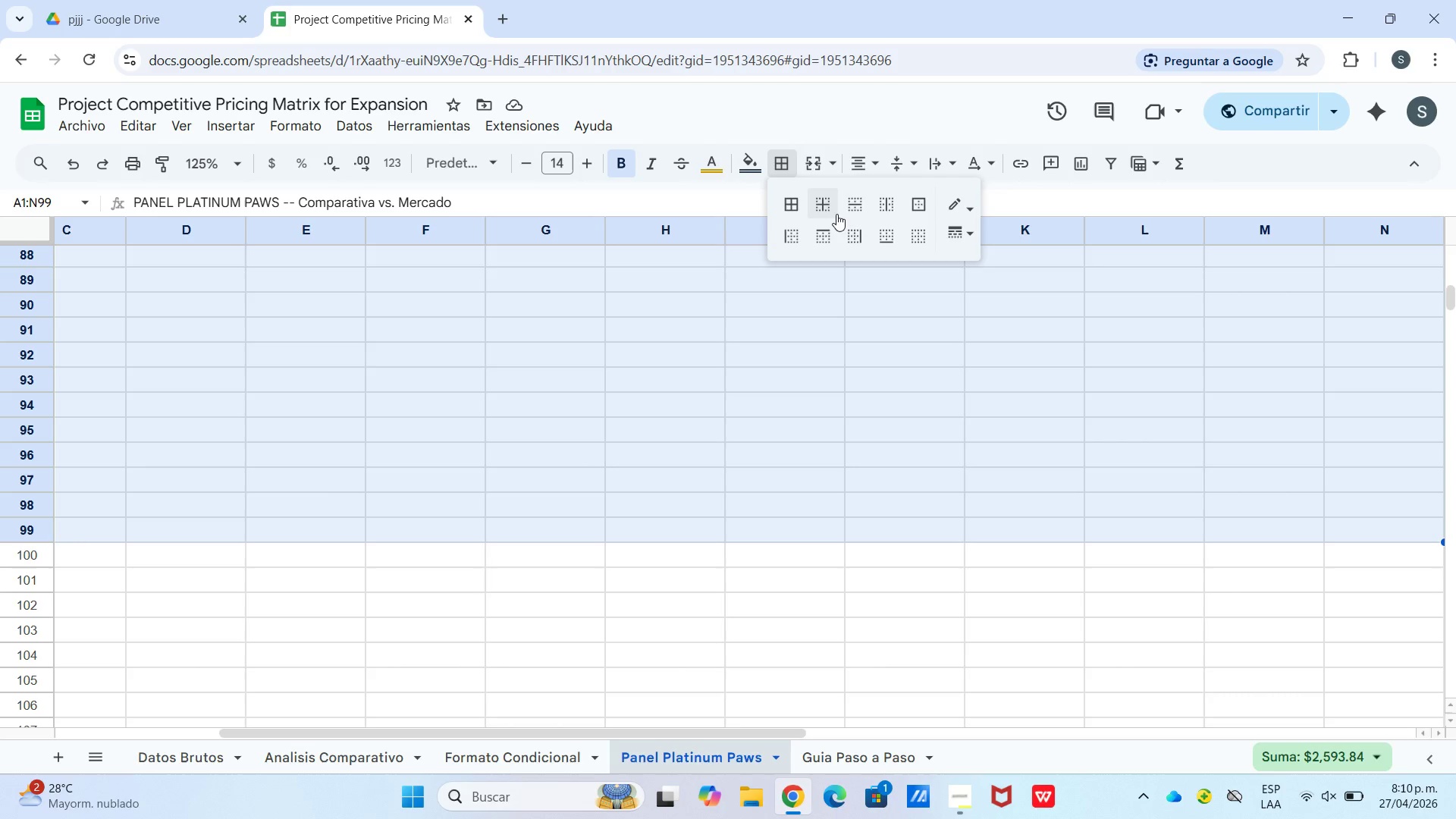 
left_click_drag(start_coordinate=[836, 214], to_coordinate=[846, 213])
 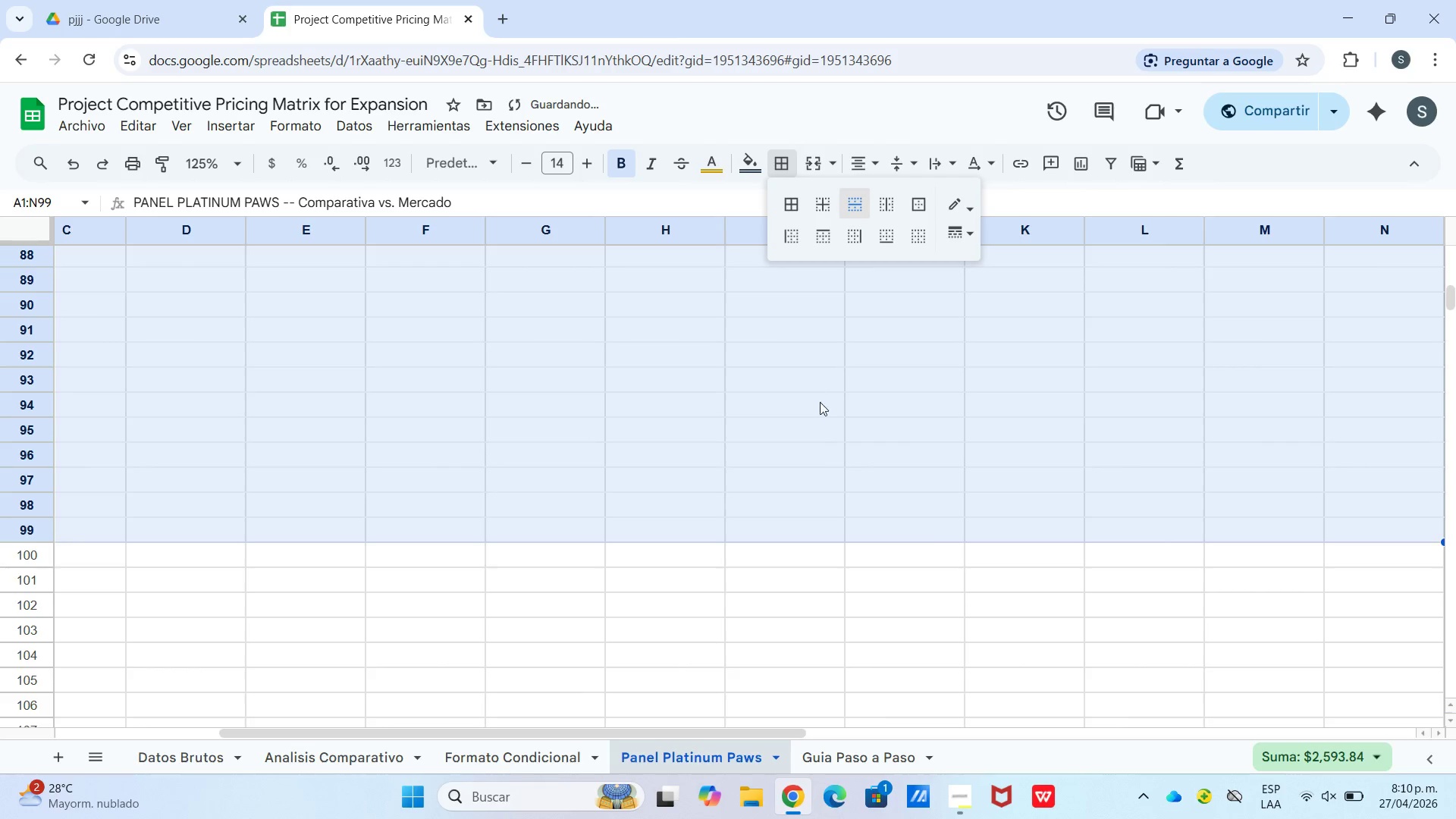 
scroll: coordinate [821, 413], scroll_direction: up, amount: 4.0
 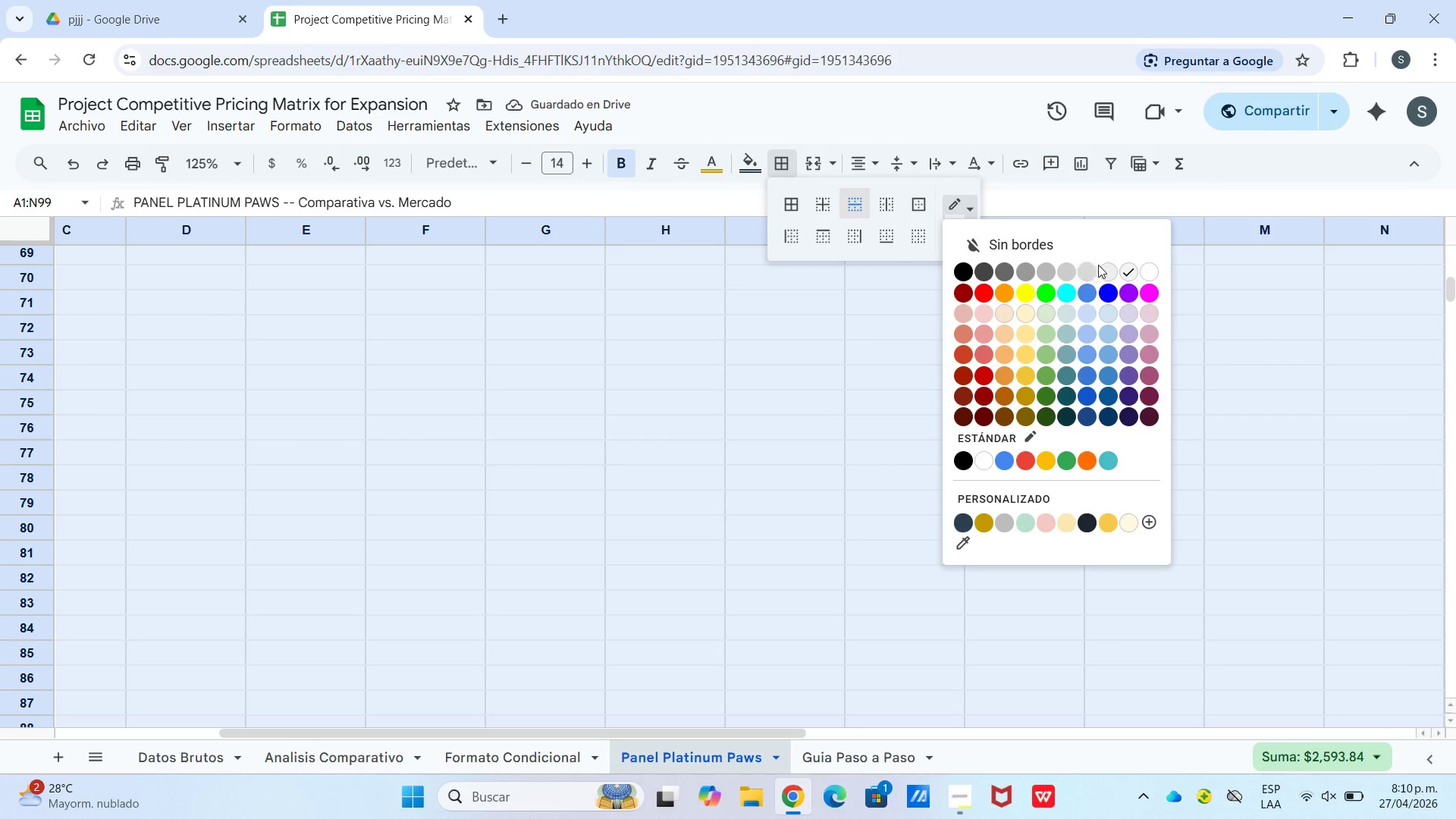 
left_click([1144, 281])
 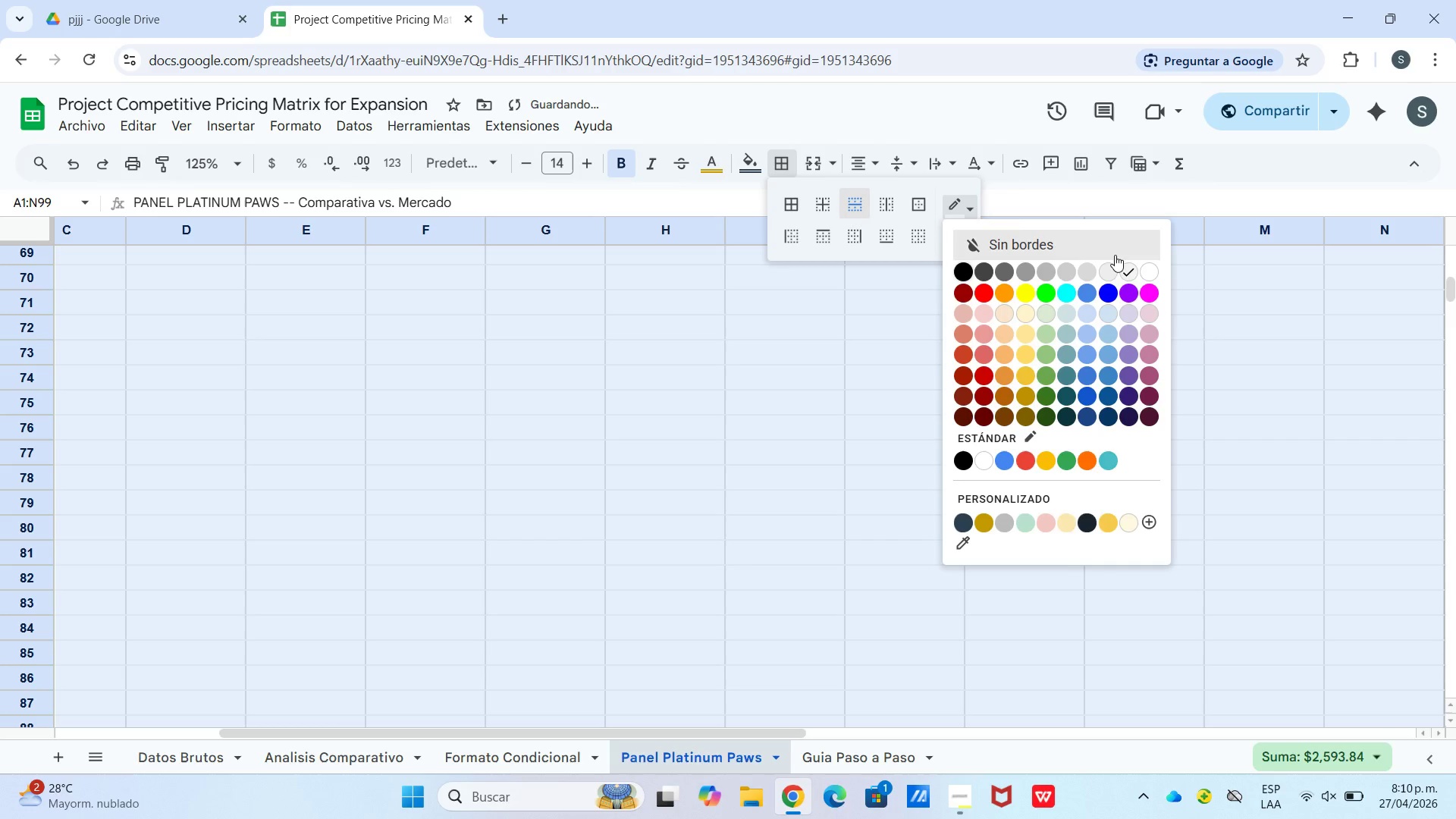 
left_click([1148, 267])
 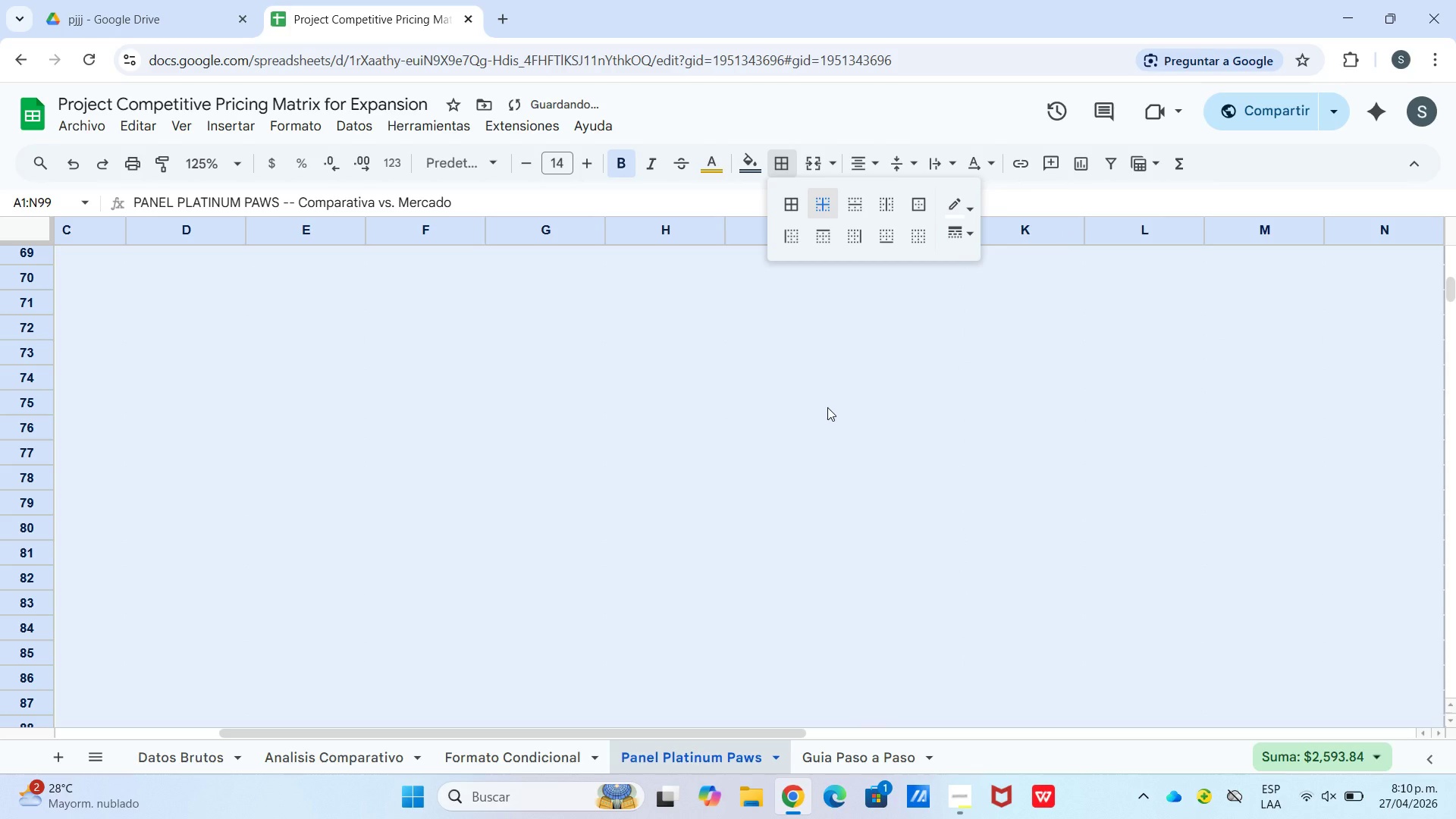 
scroll: coordinate [692, 433], scroll_direction: up, amount: 21.0
 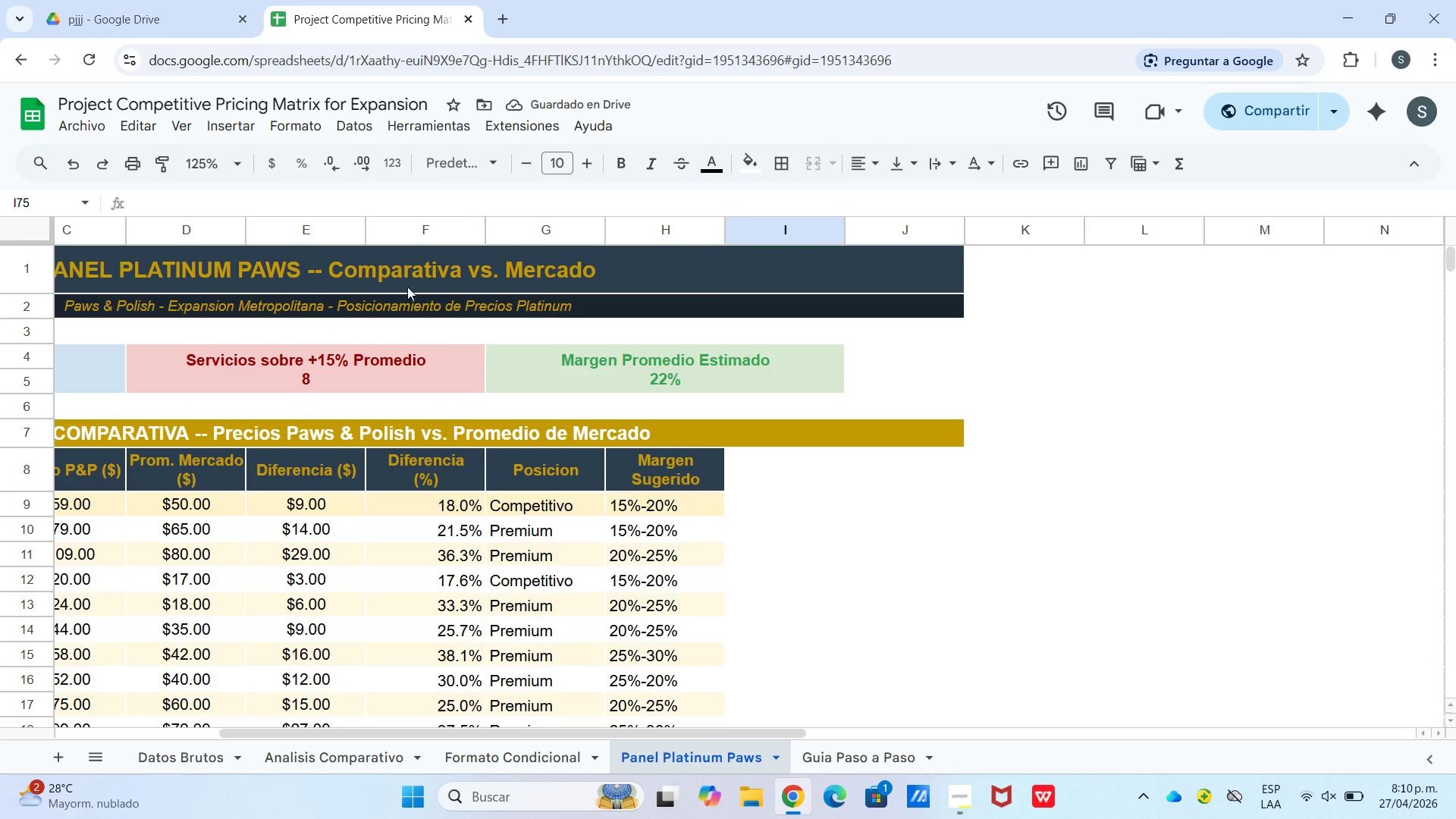 
left_click_drag(start_coordinate=[410, 270], to_coordinate=[498, 283])
 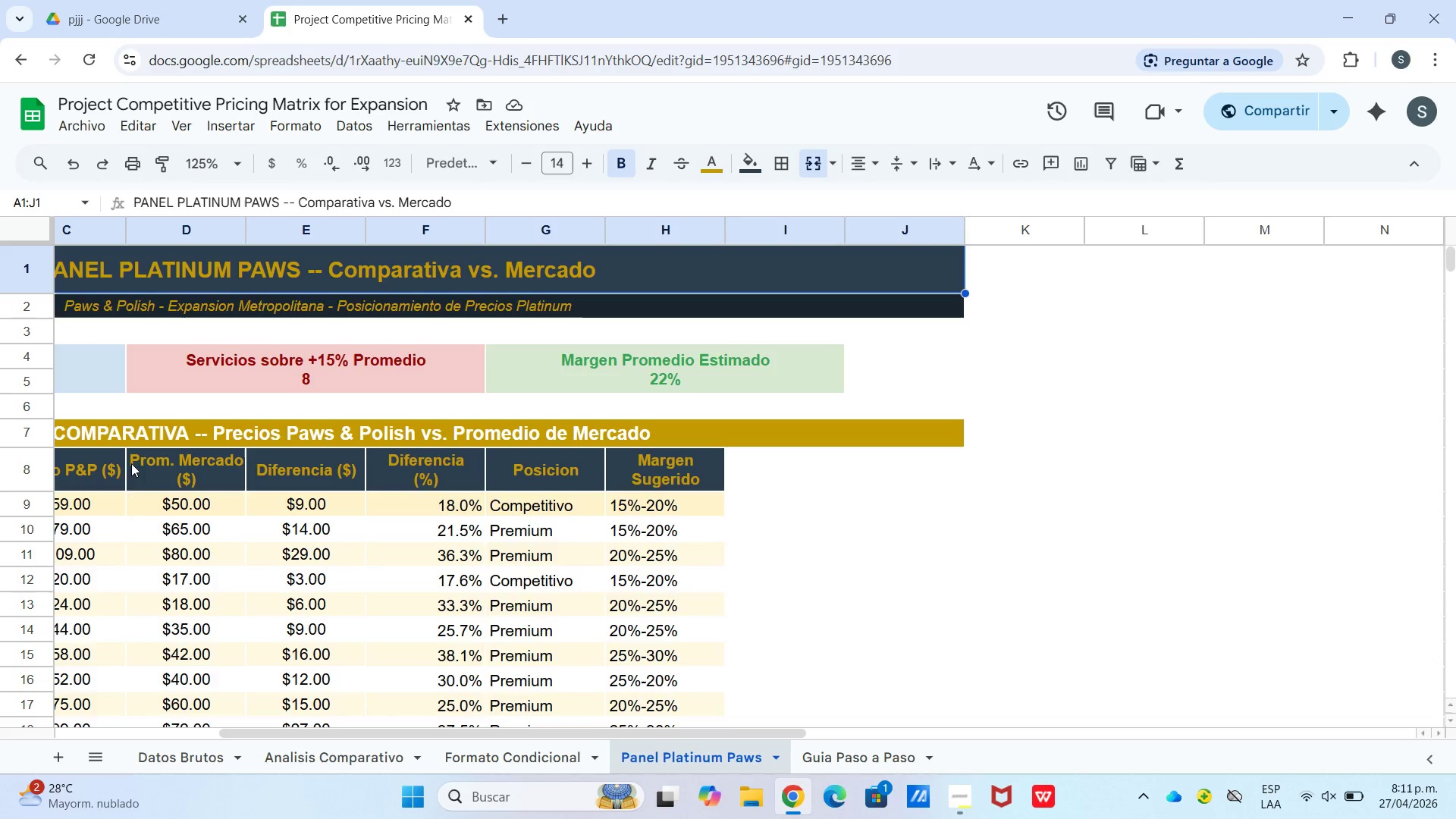 
scroll: coordinate [331, 427], scroll_direction: up, amount: 1.0
 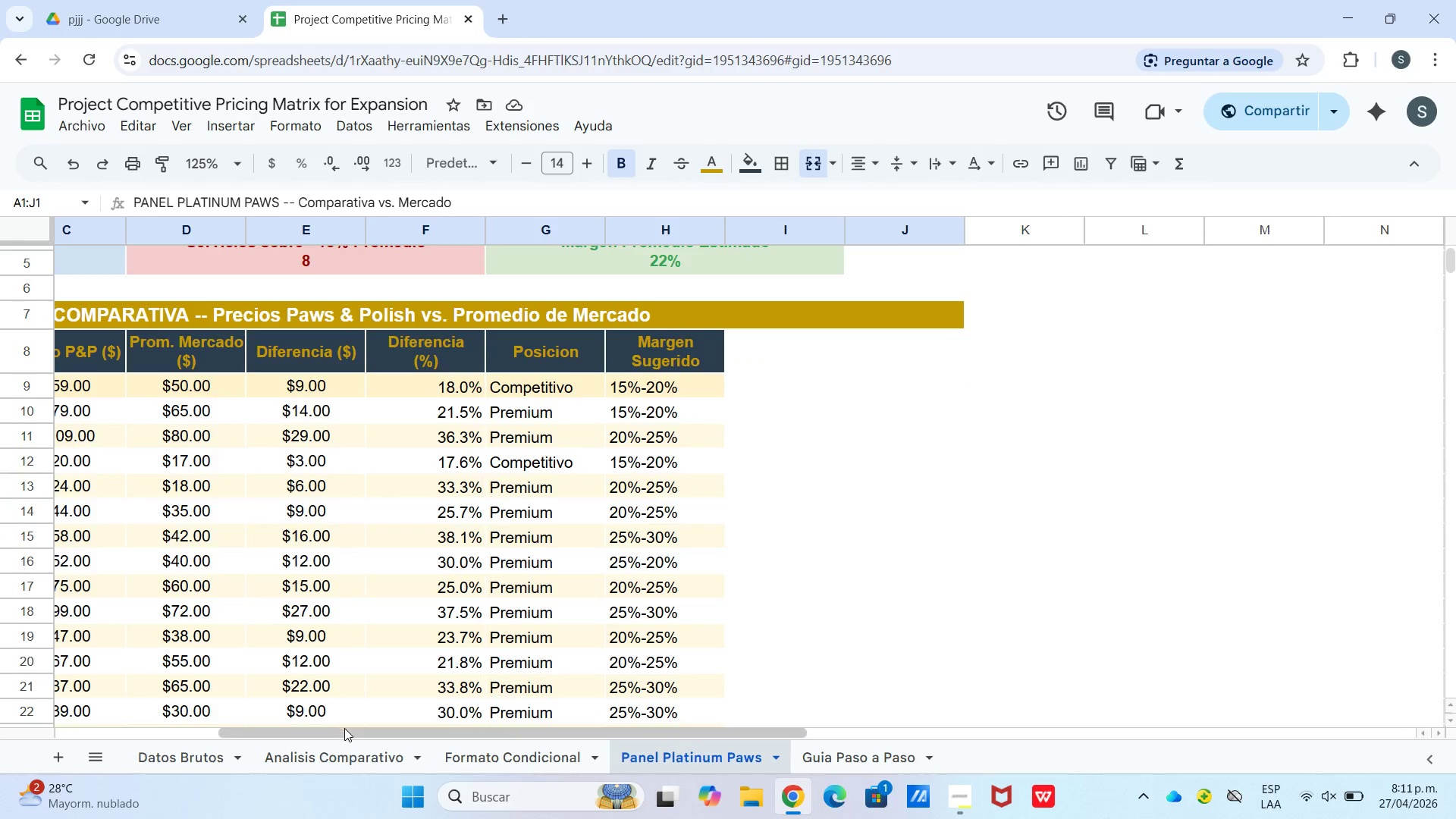 
left_click_drag(start_coordinate=[344, 736], to_coordinate=[32, 726])
 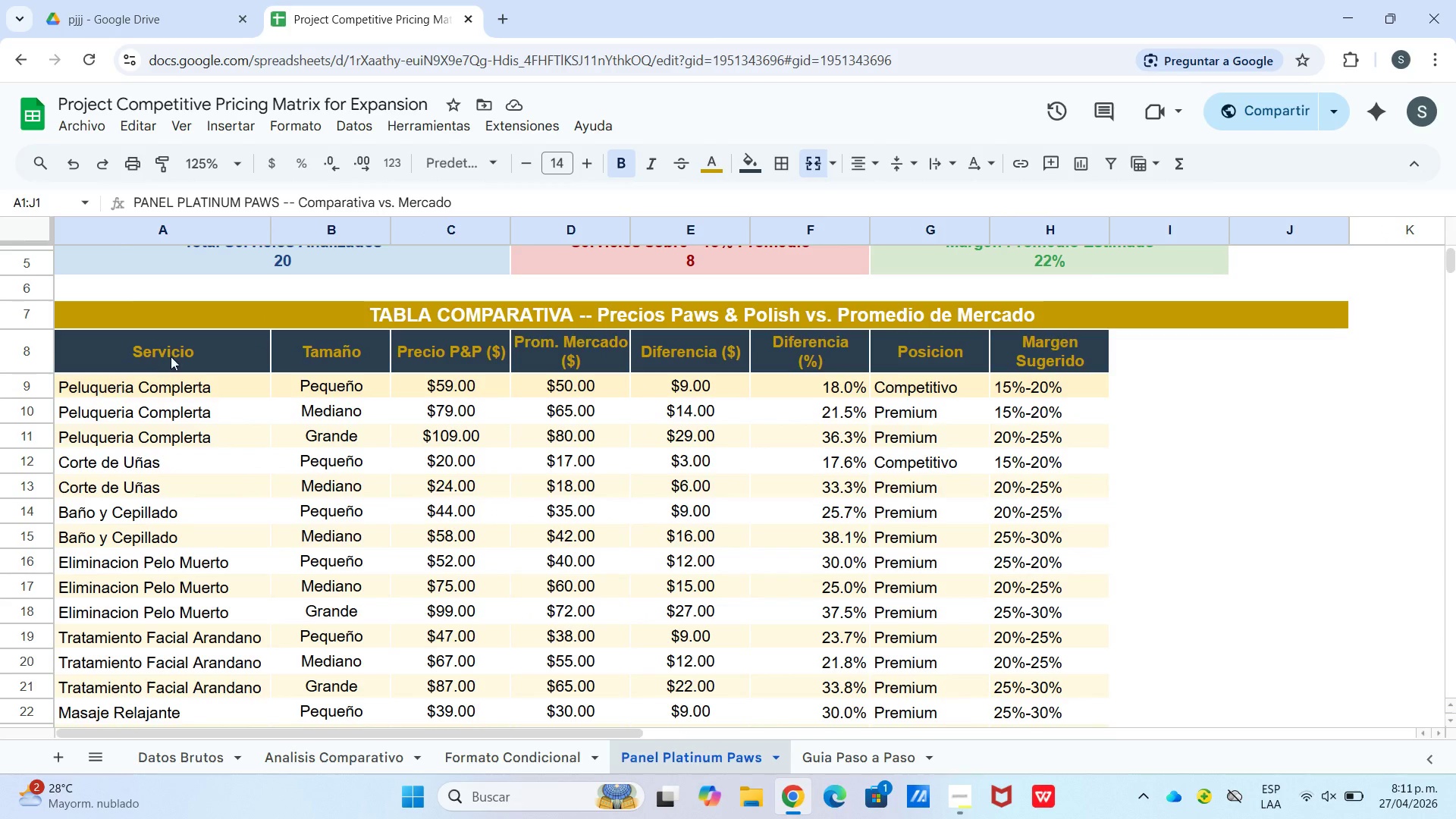 
left_click_drag(start_coordinate=[174, 352], to_coordinate=[1047, 413])
 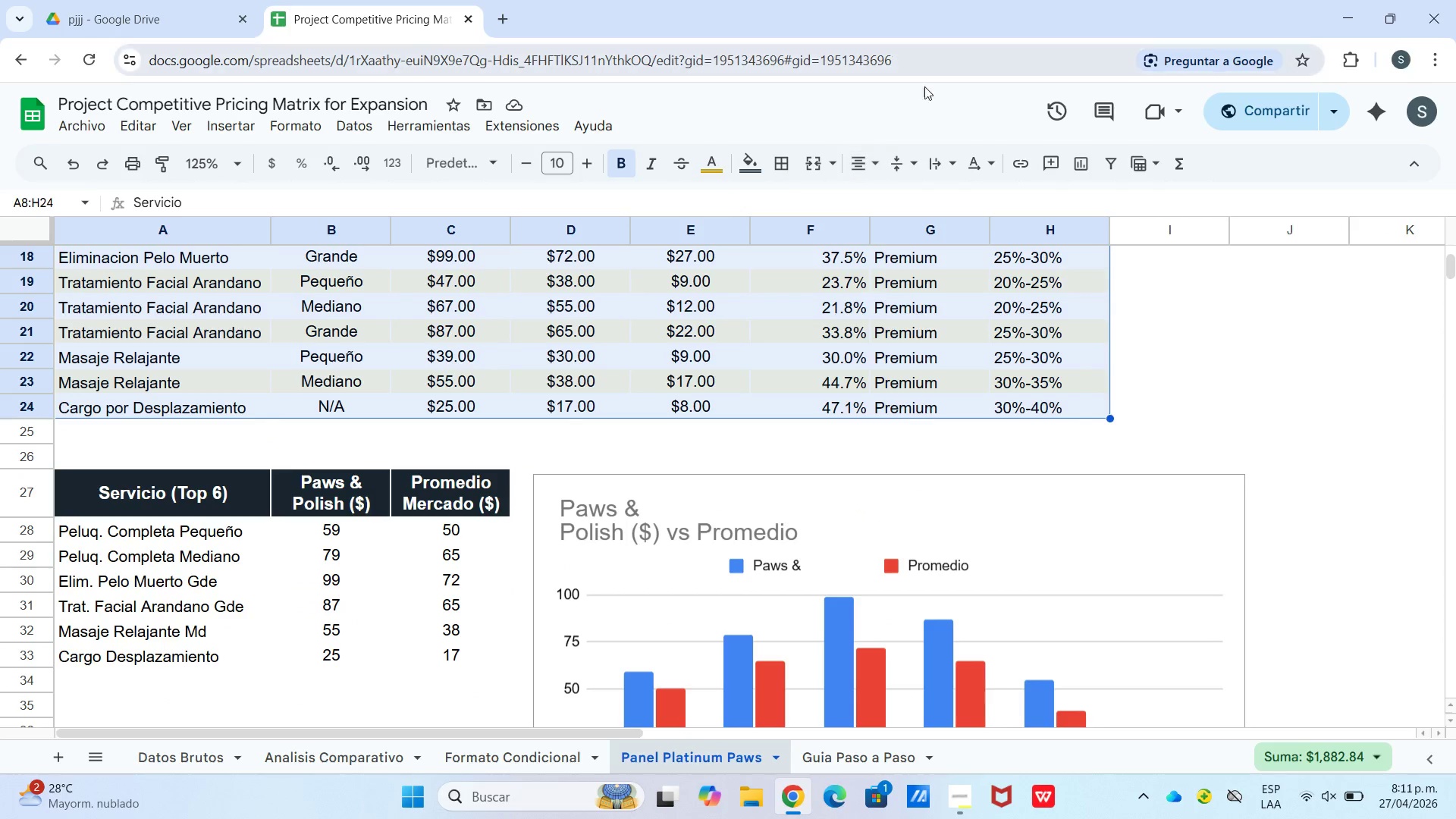 
scroll: coordinate [1050, 492], scroll_direction: down, amount: 3.0
 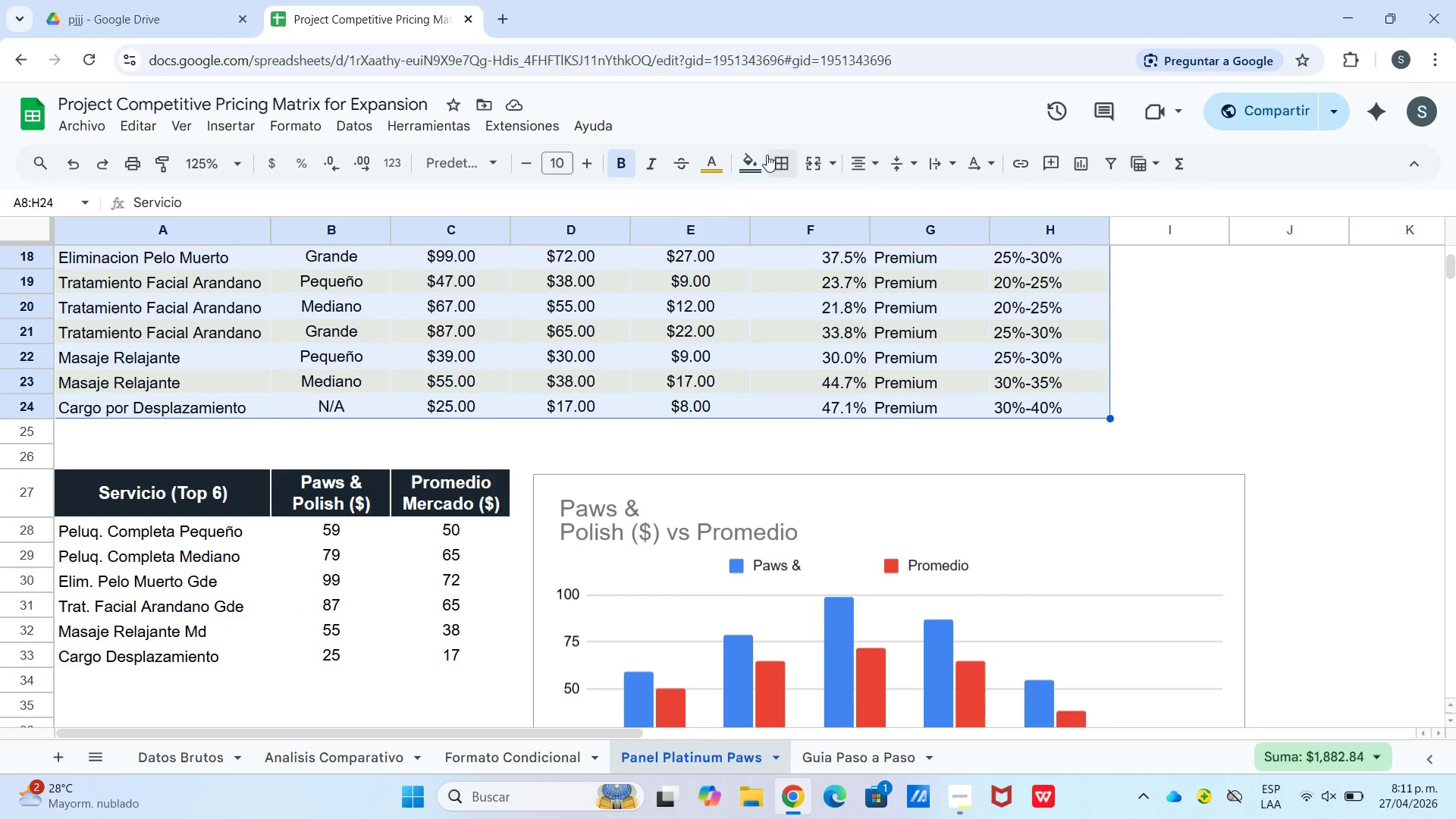 
left_click_drag(start_coordinate=[782, 169], to_coordinate=[795, 170])
 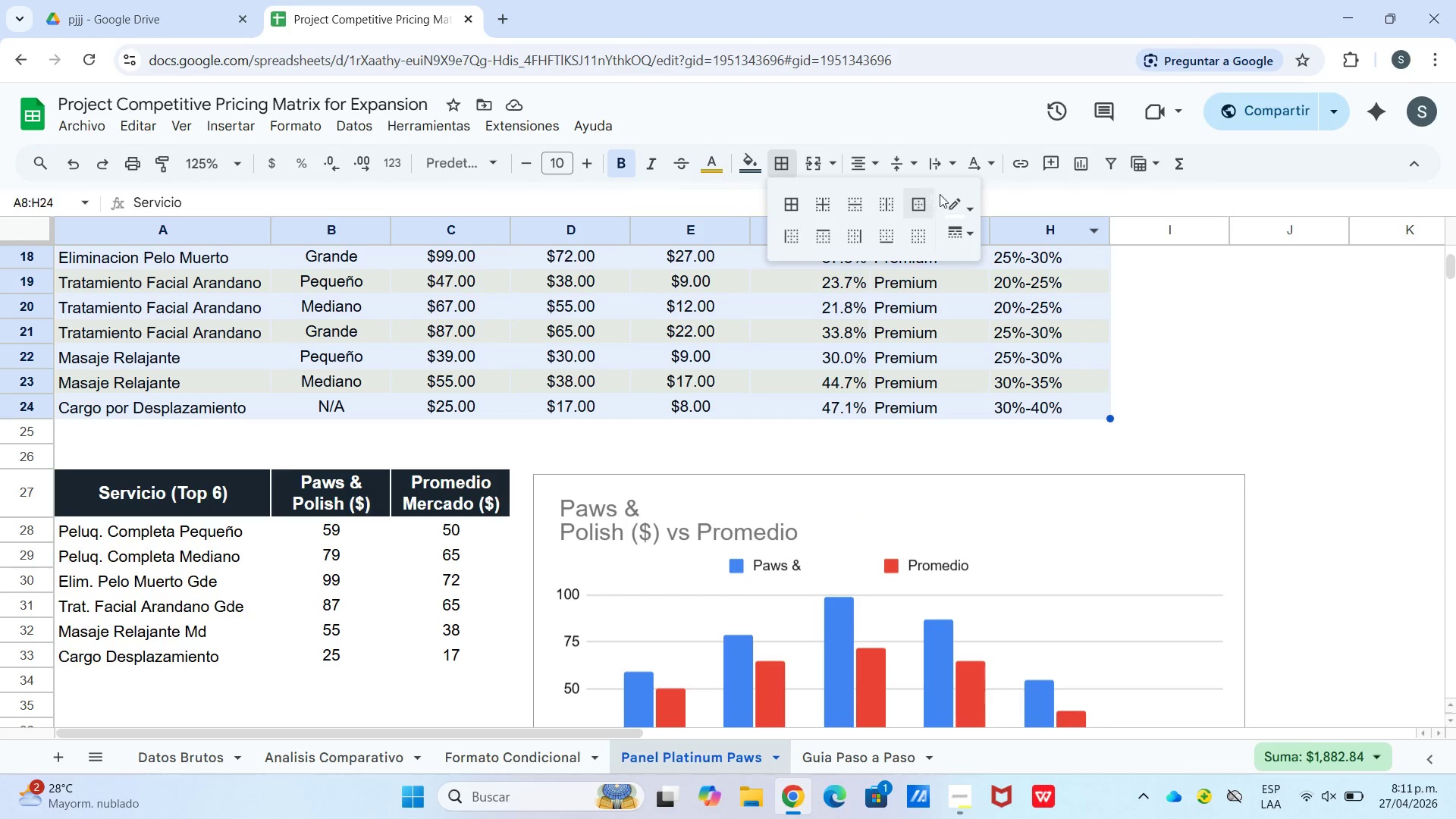 
left_click_drag(start_coordinate=[968, 199], to_coordinate=[972, 203])
 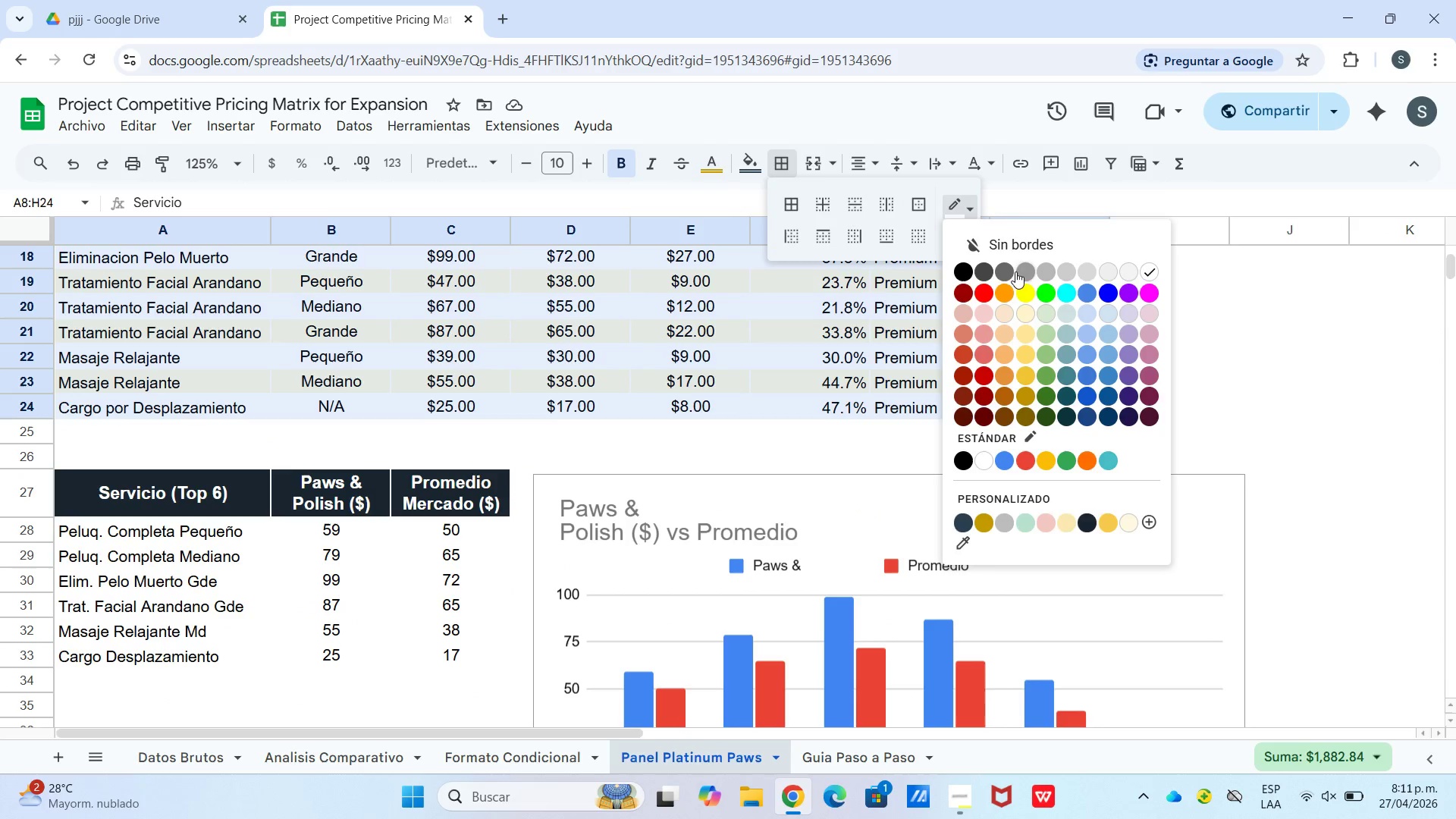 
left_click([1001, 269])
 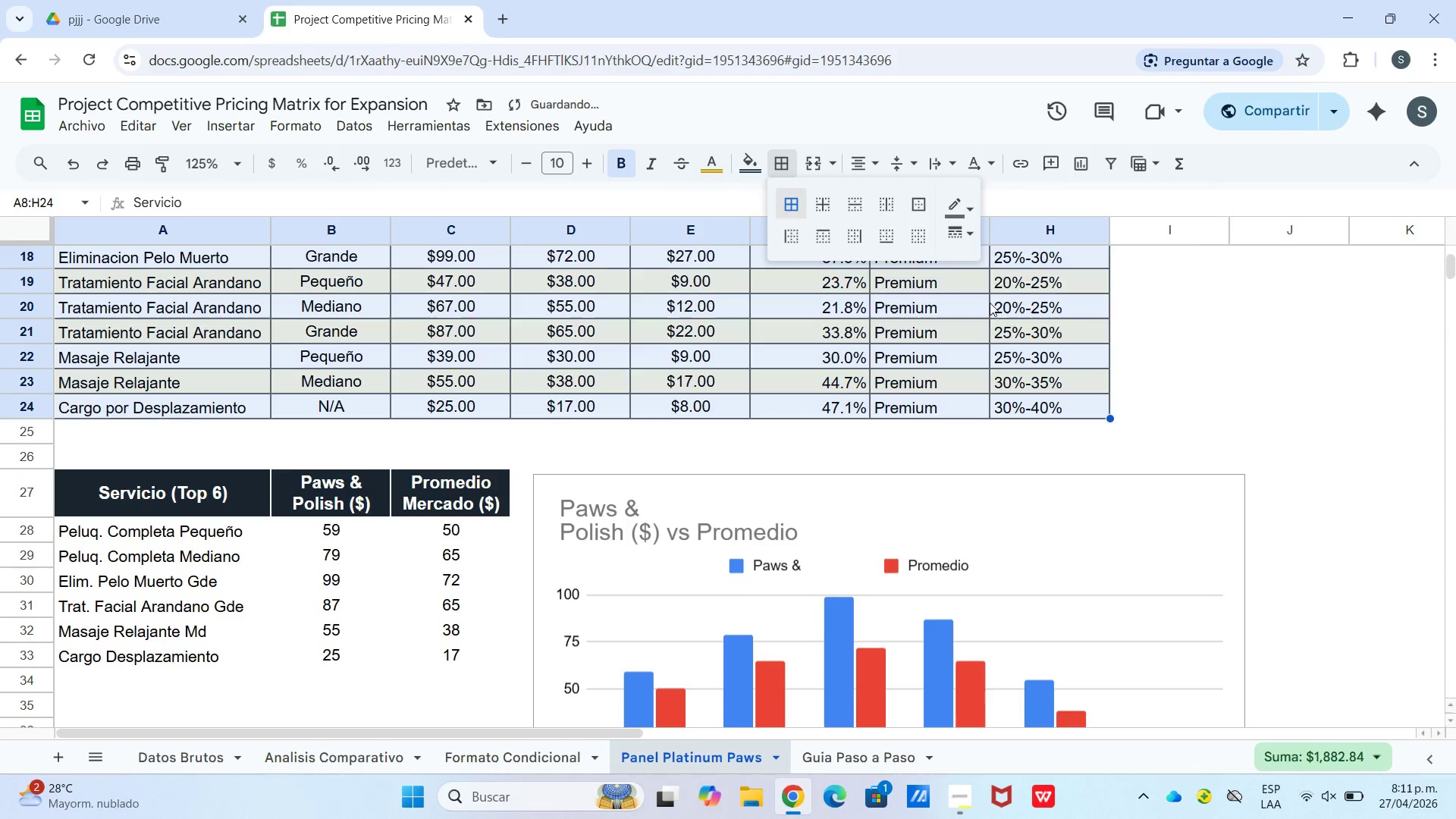 
double_click([1119, 359])
 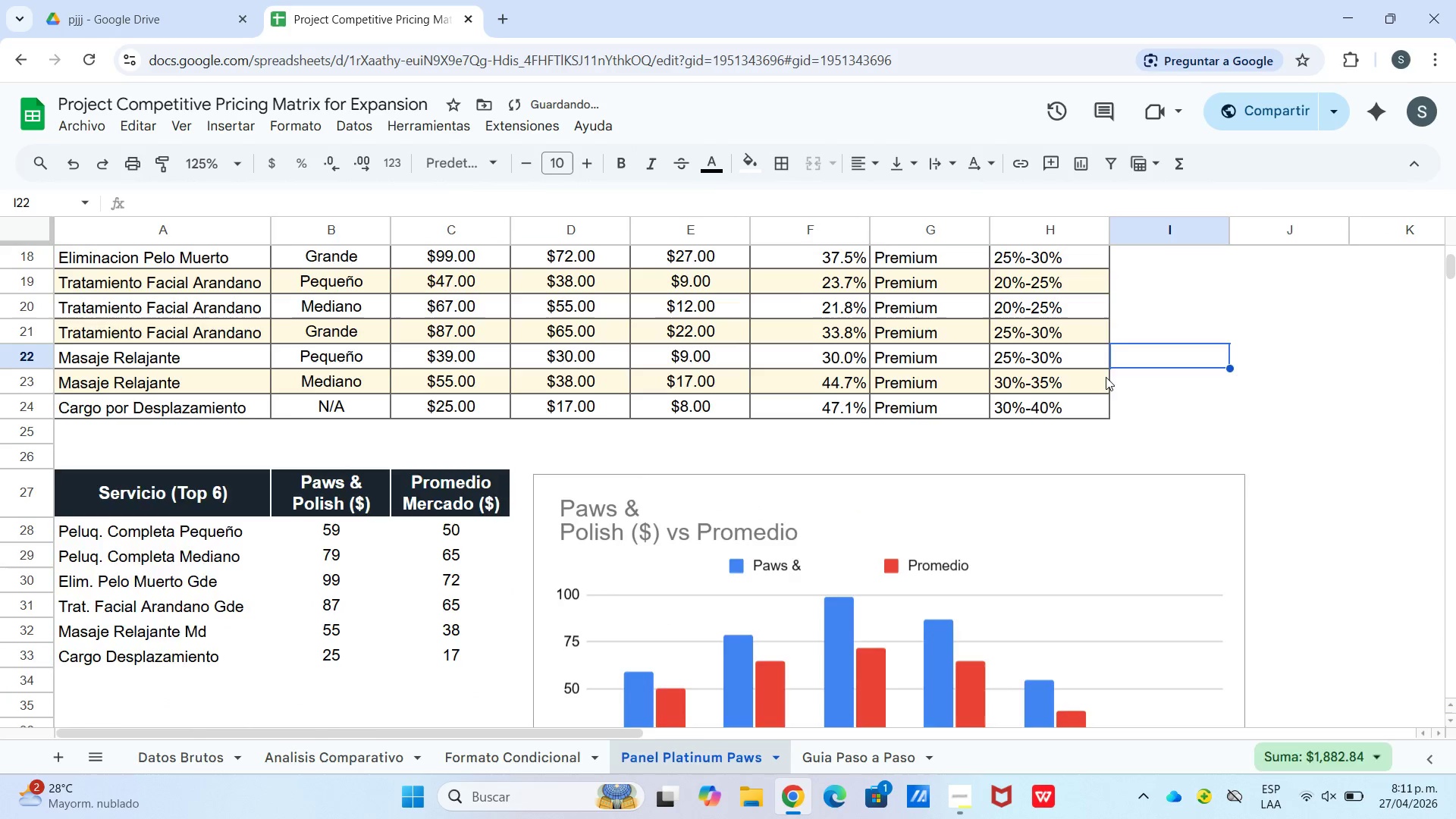 
scroll: coordinate [540, 509], scroll_direction: up, amount: 6.0
 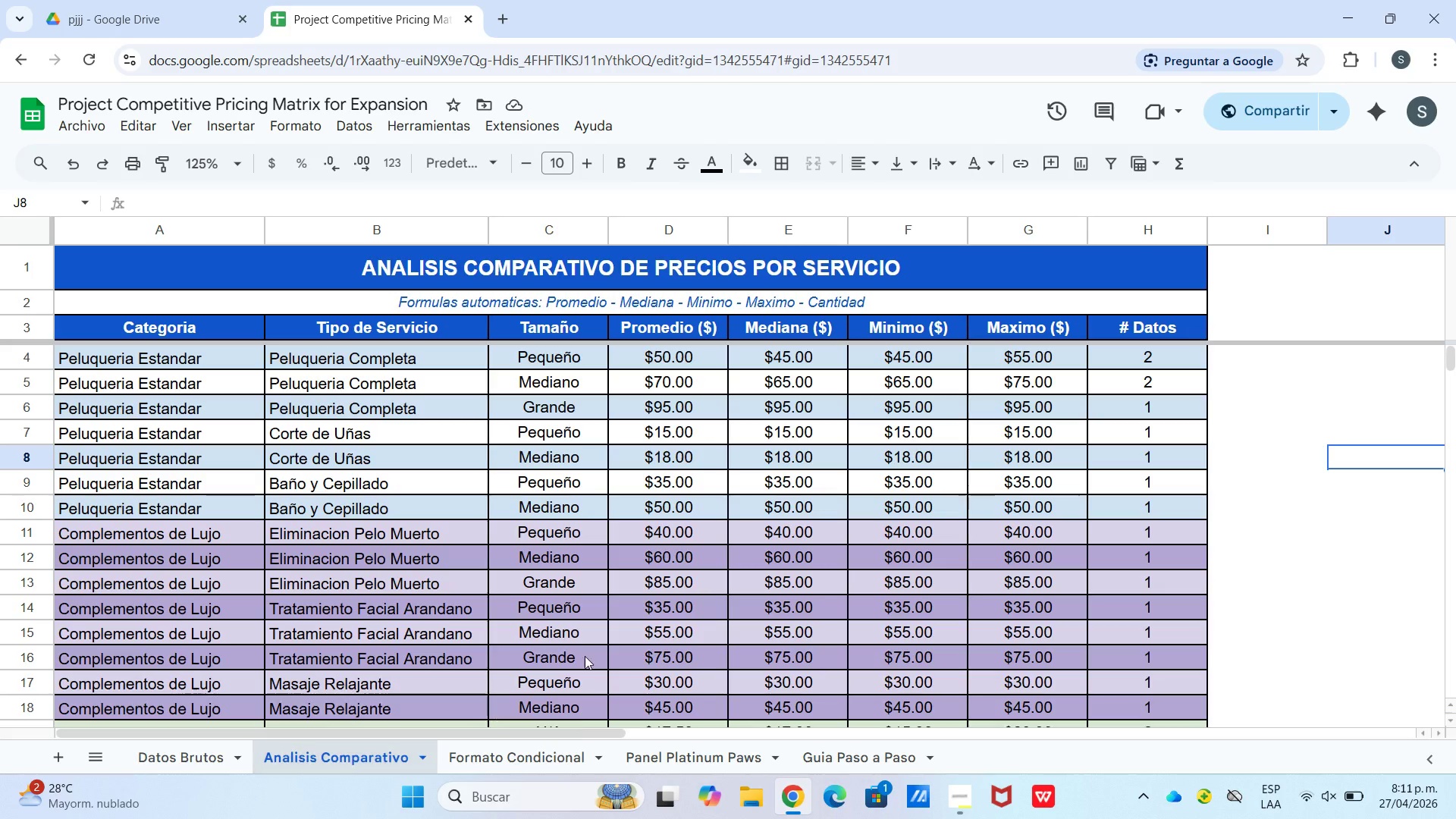 
left_click([563, 758])
 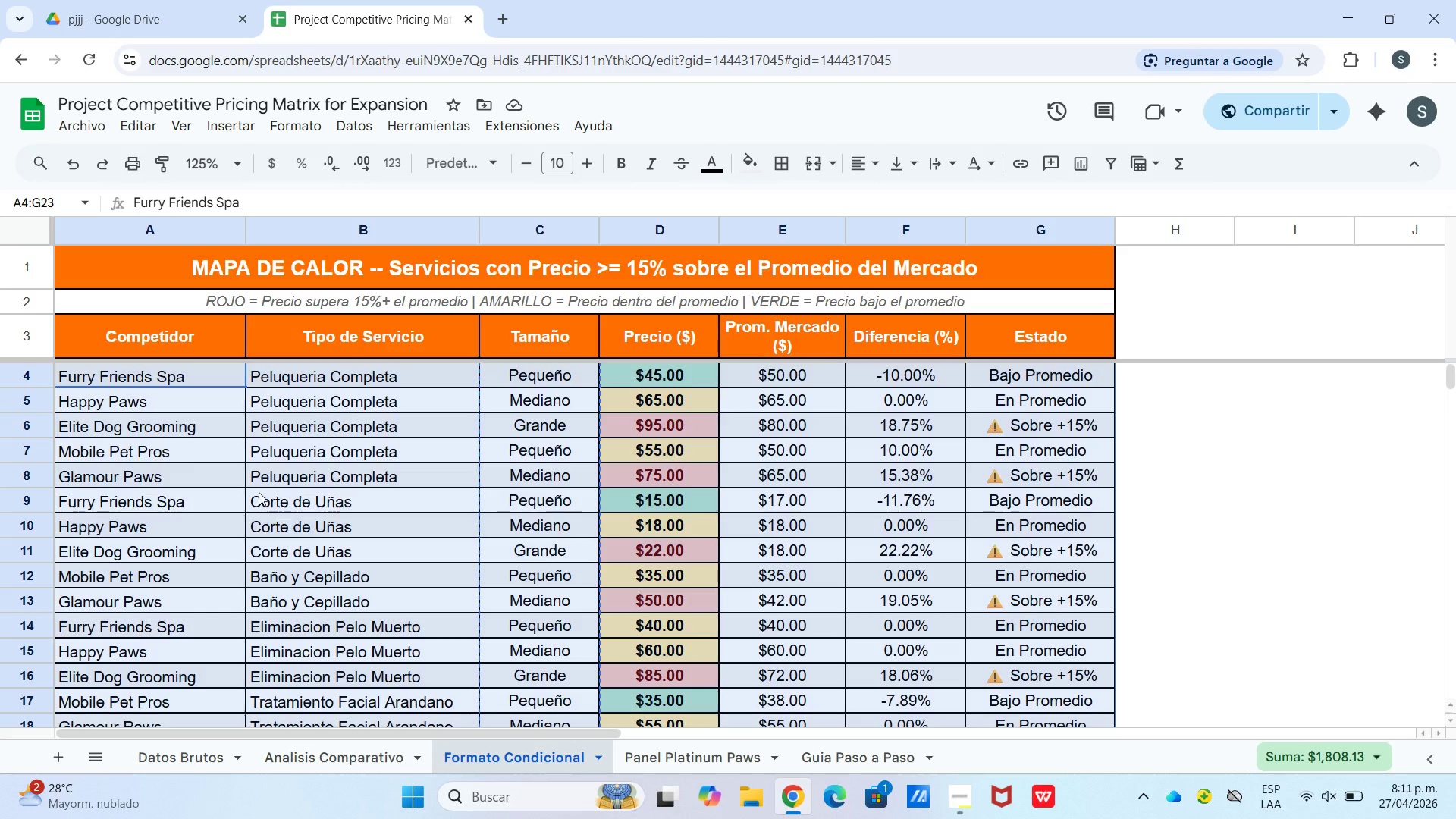 
left_click([176, 377])
 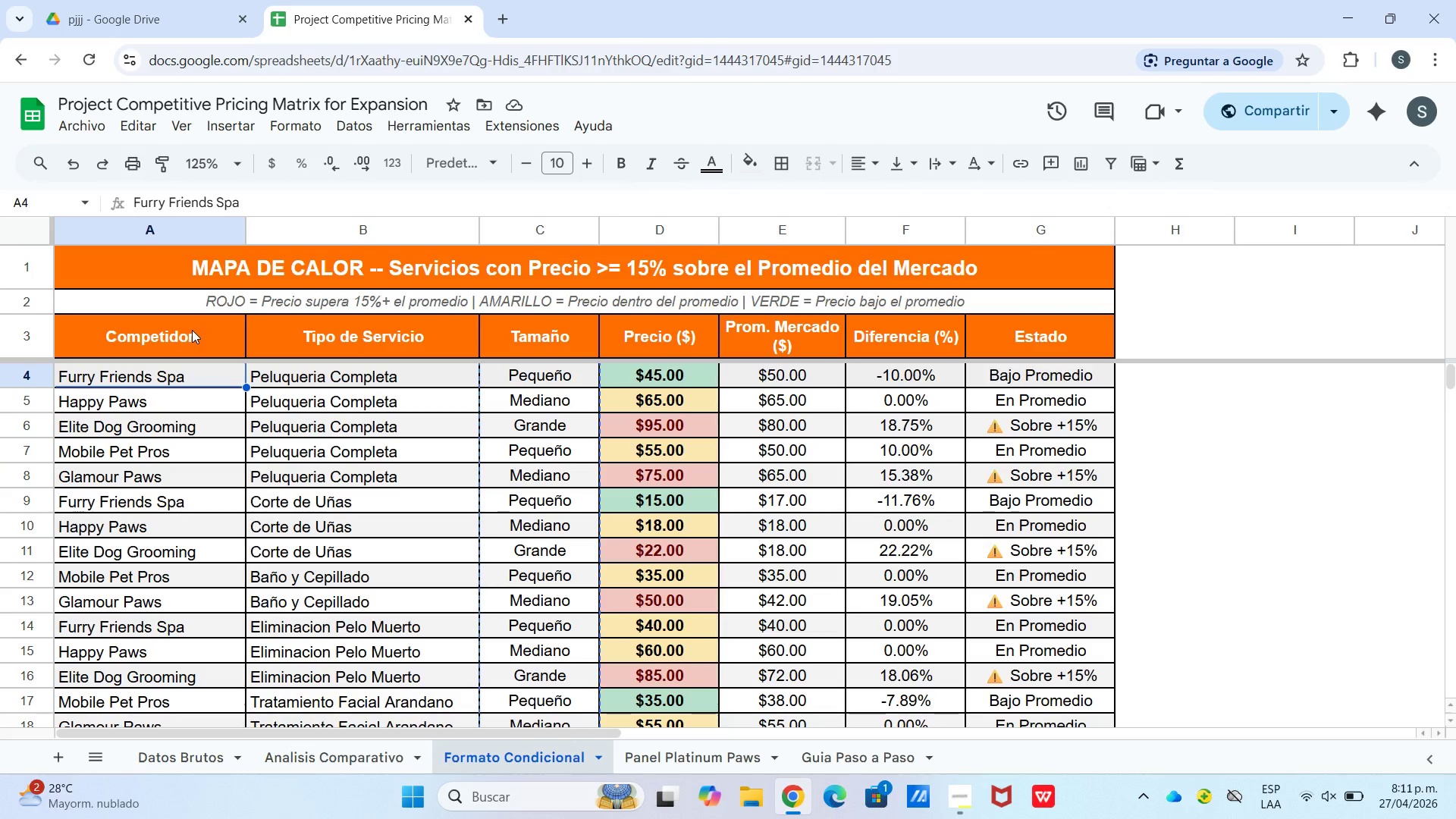 
left_click_drag(start_coordinate=[190, 330], to_coordinate=[1053, 386])
 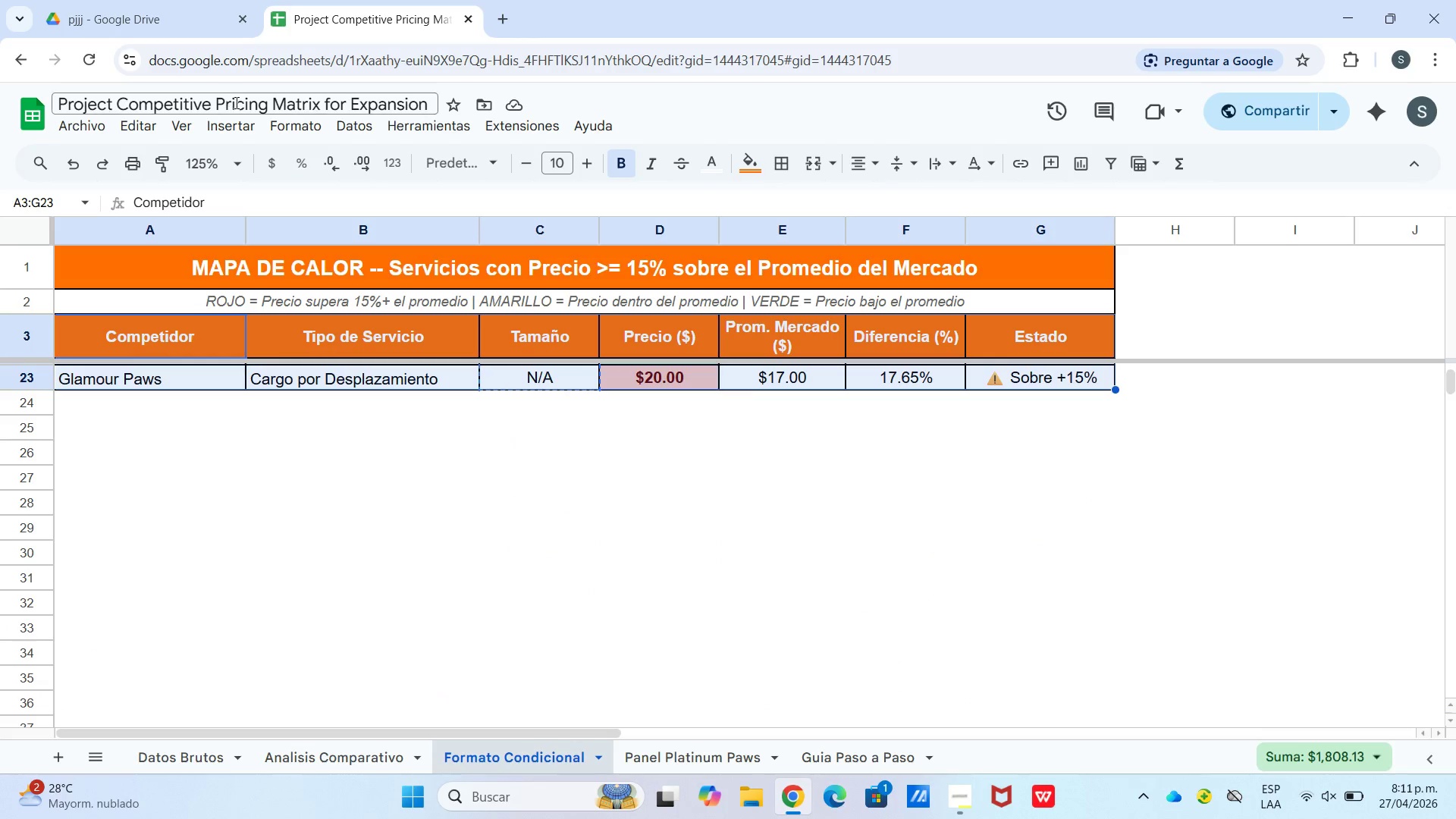 
scroll: coordinate [1057, 470], scroll_direction: down, amount: 4.0
 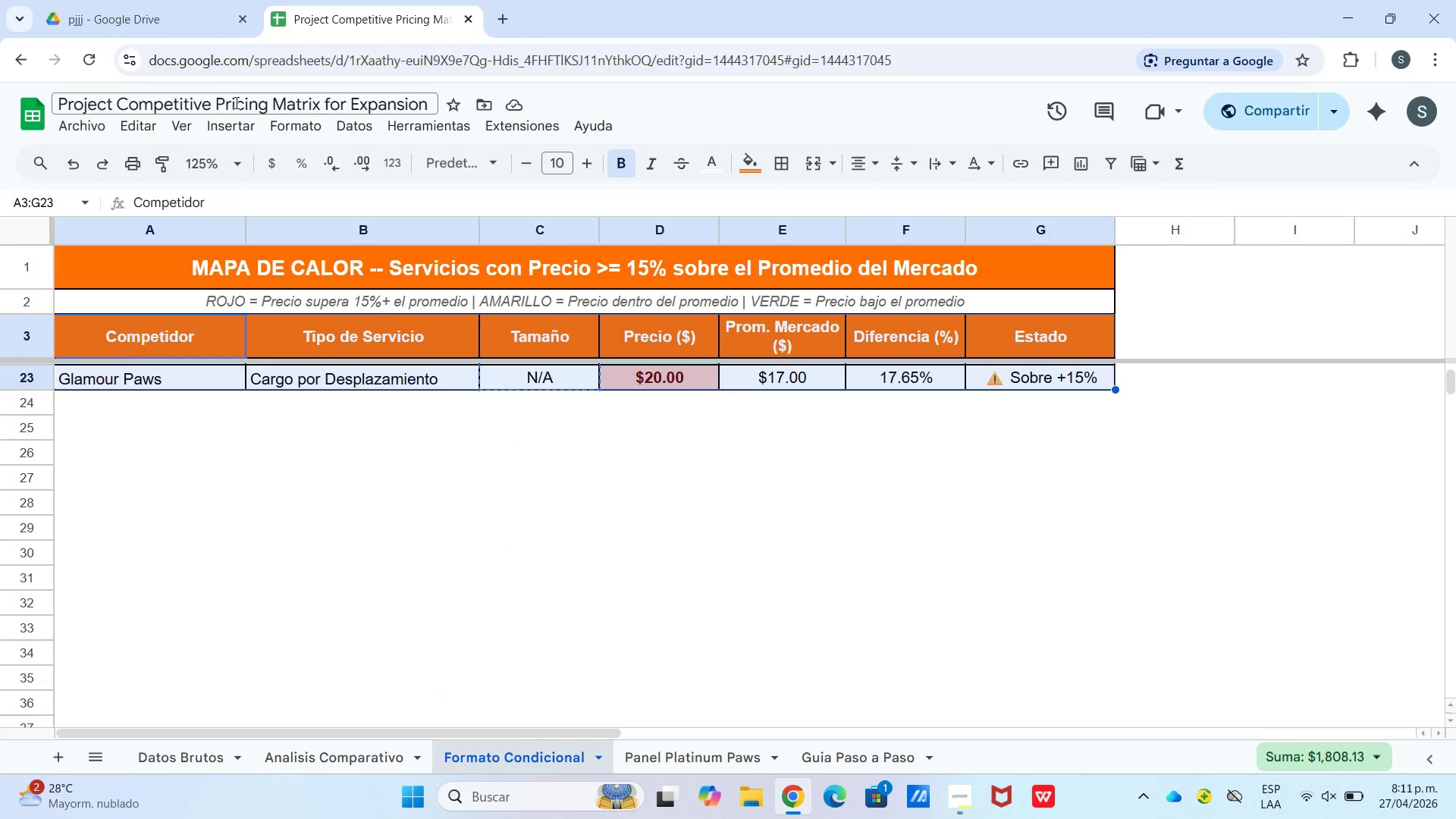 
left_click([224, 123])
 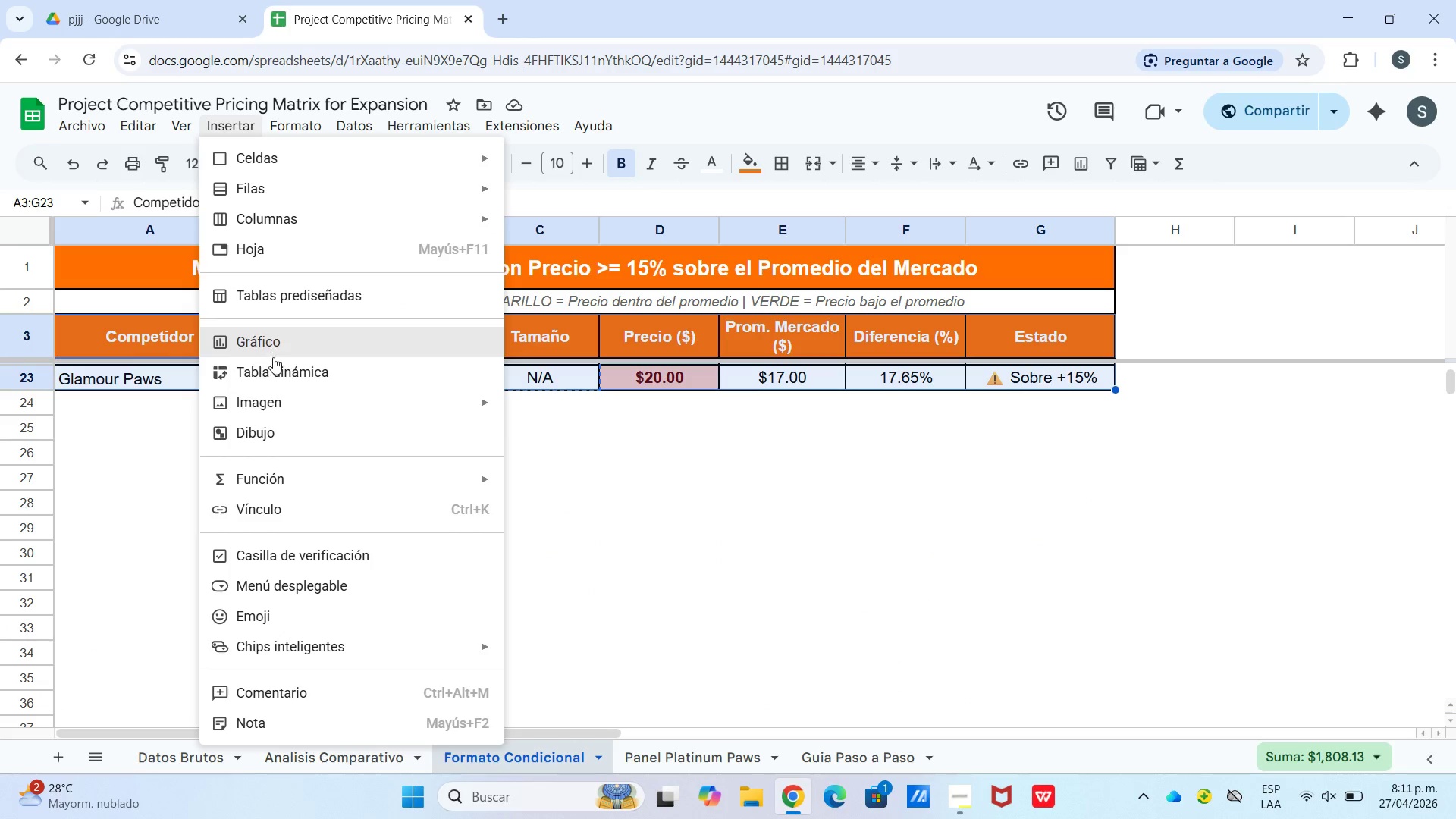 
left_click([273, 334])
 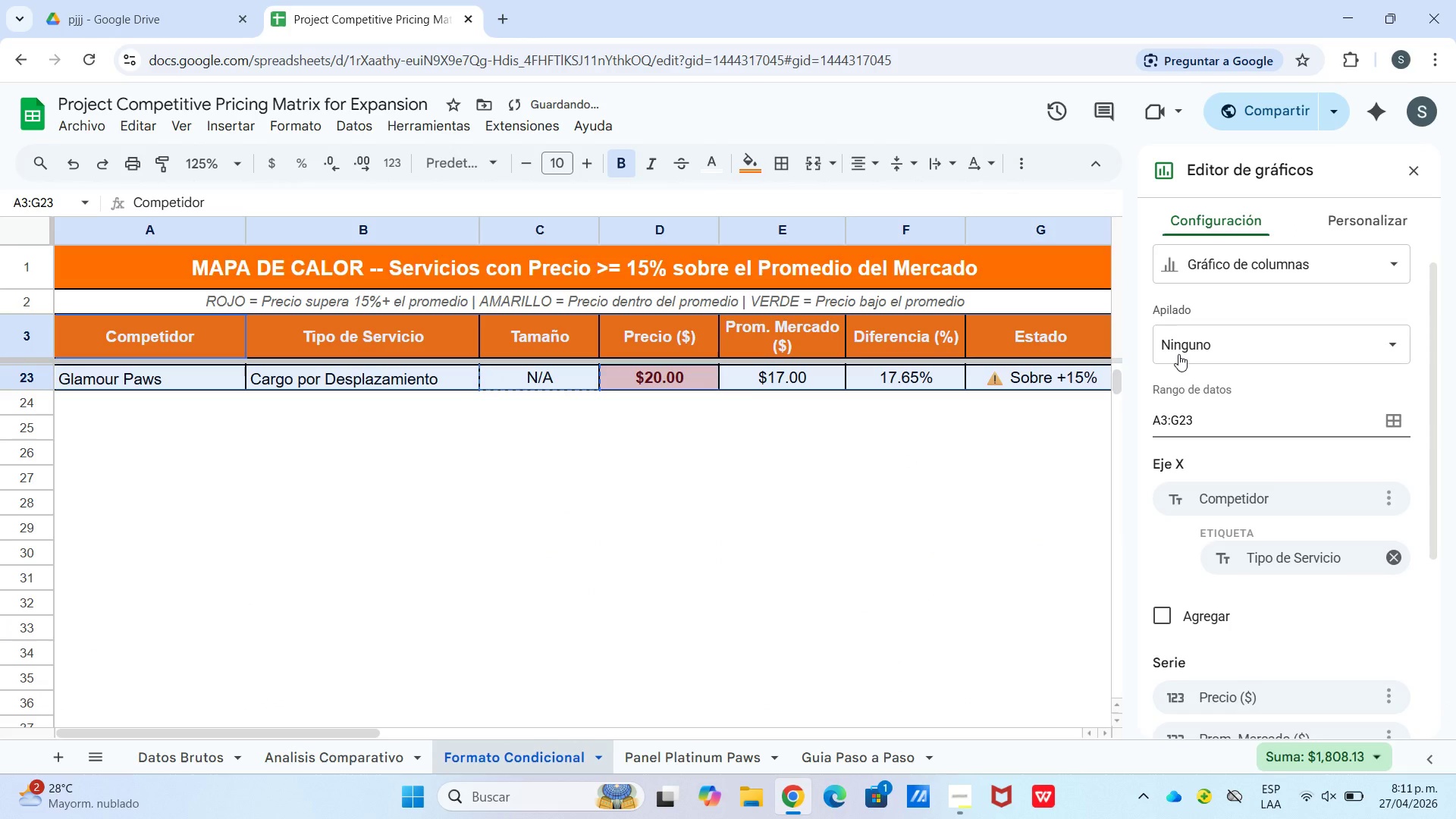 
left_click([1255, 311])
 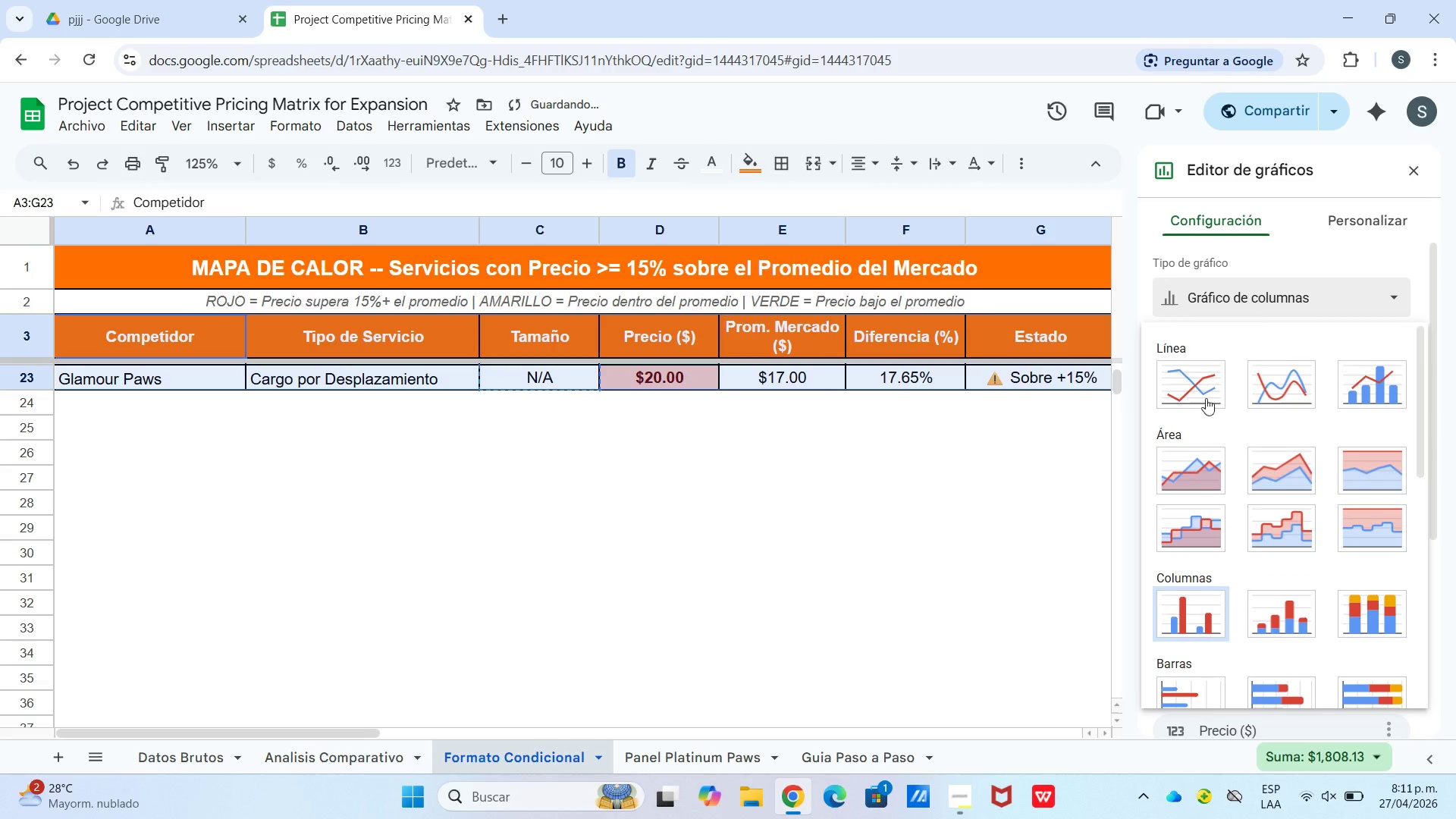 
scroll: coordinate [1248, 246], scroll_direction: up, amount: 2.0
 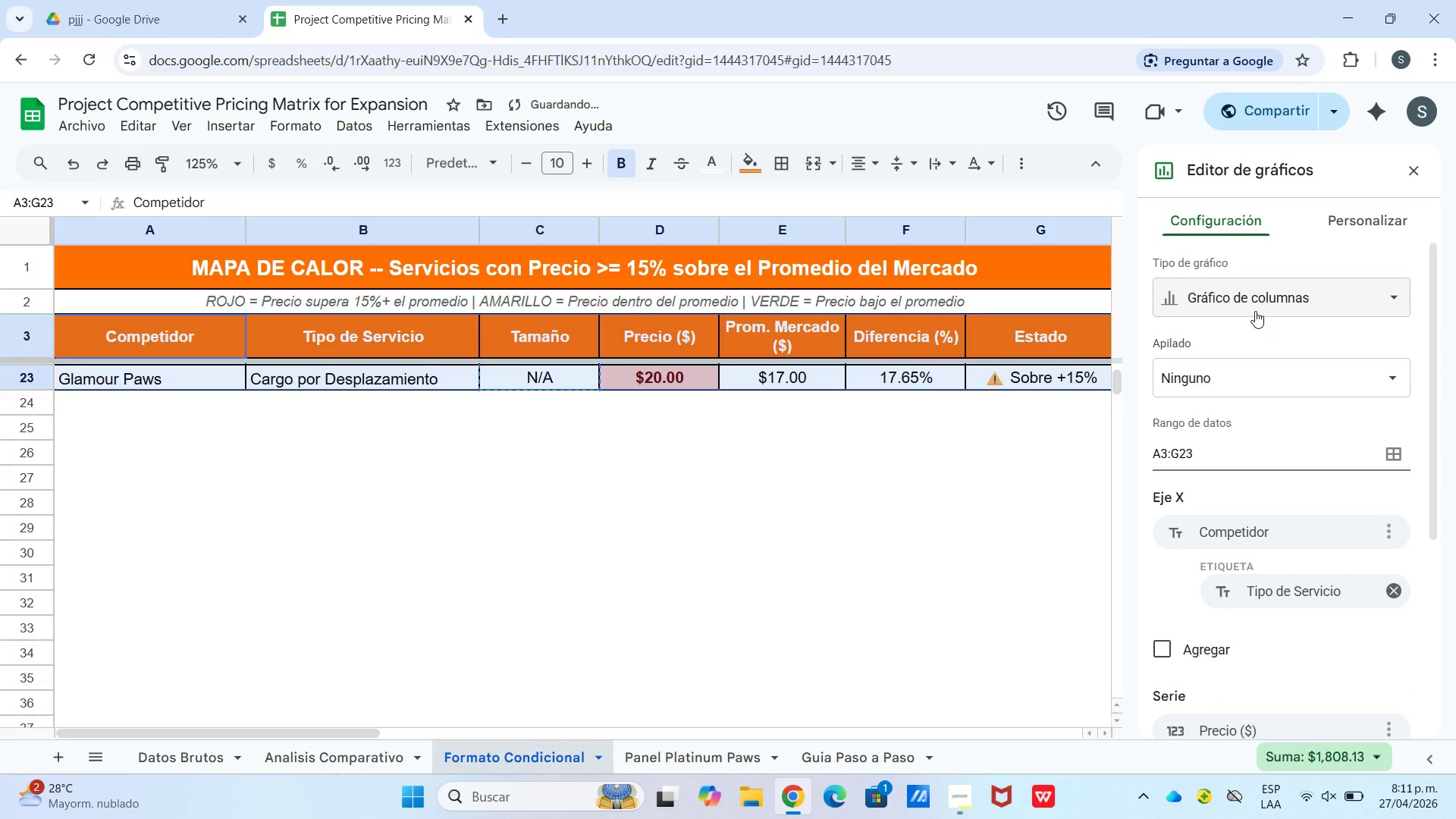 
scroll: coordinate [1257, 486], scroll_direction: down, amount: 6.0
 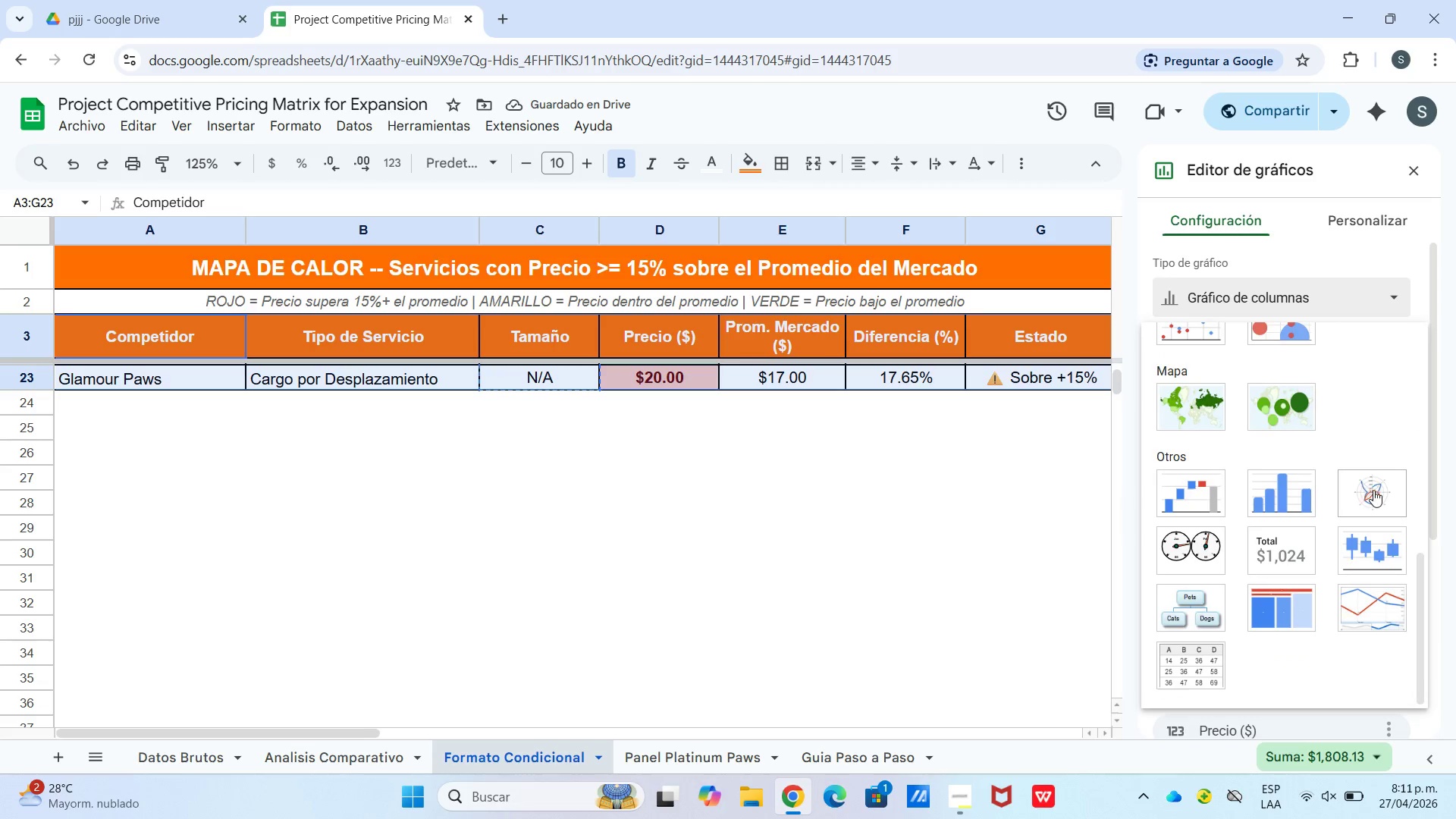 
left_click([1373, 490])
 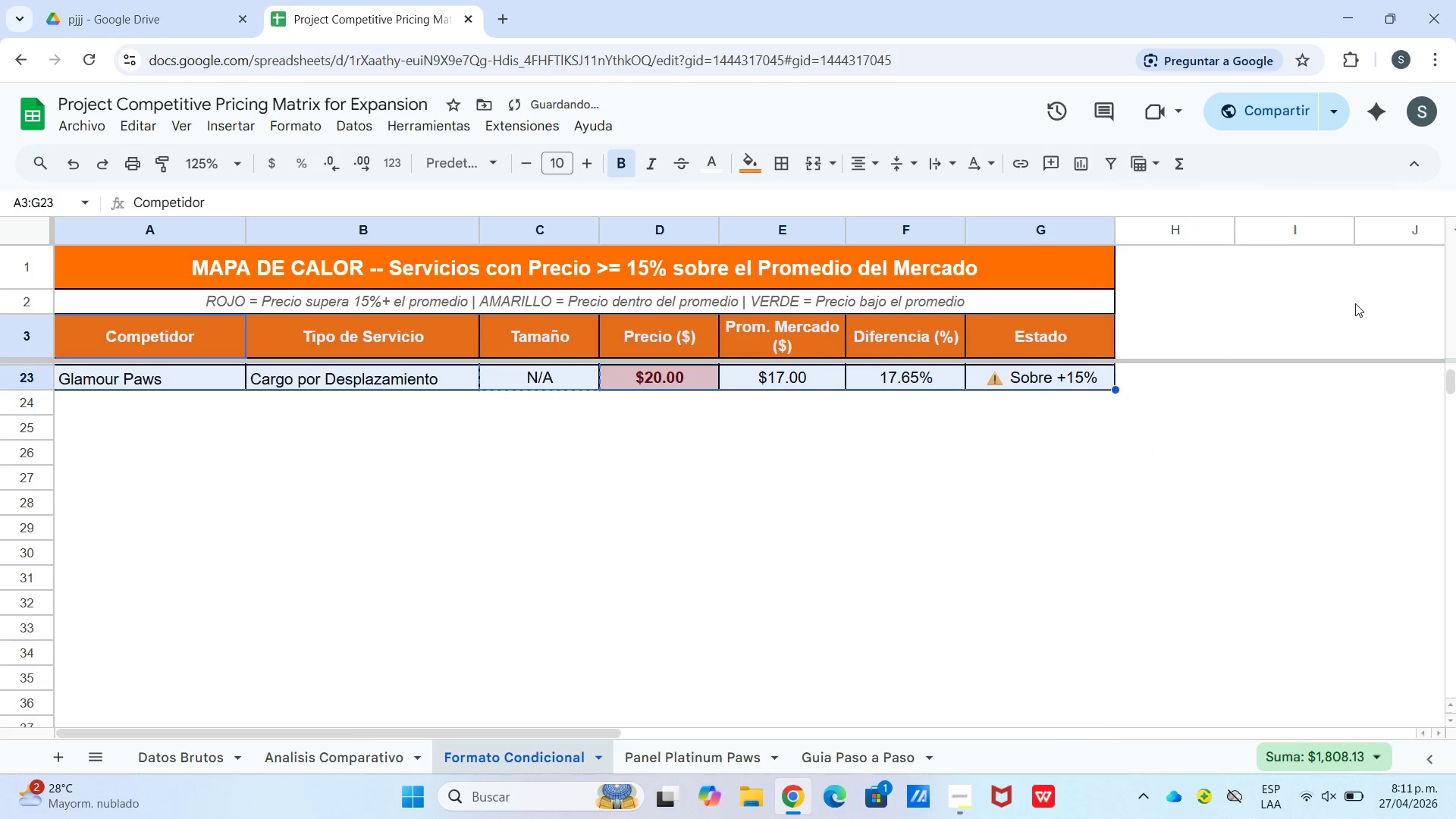 
double_click([1139, 484])
 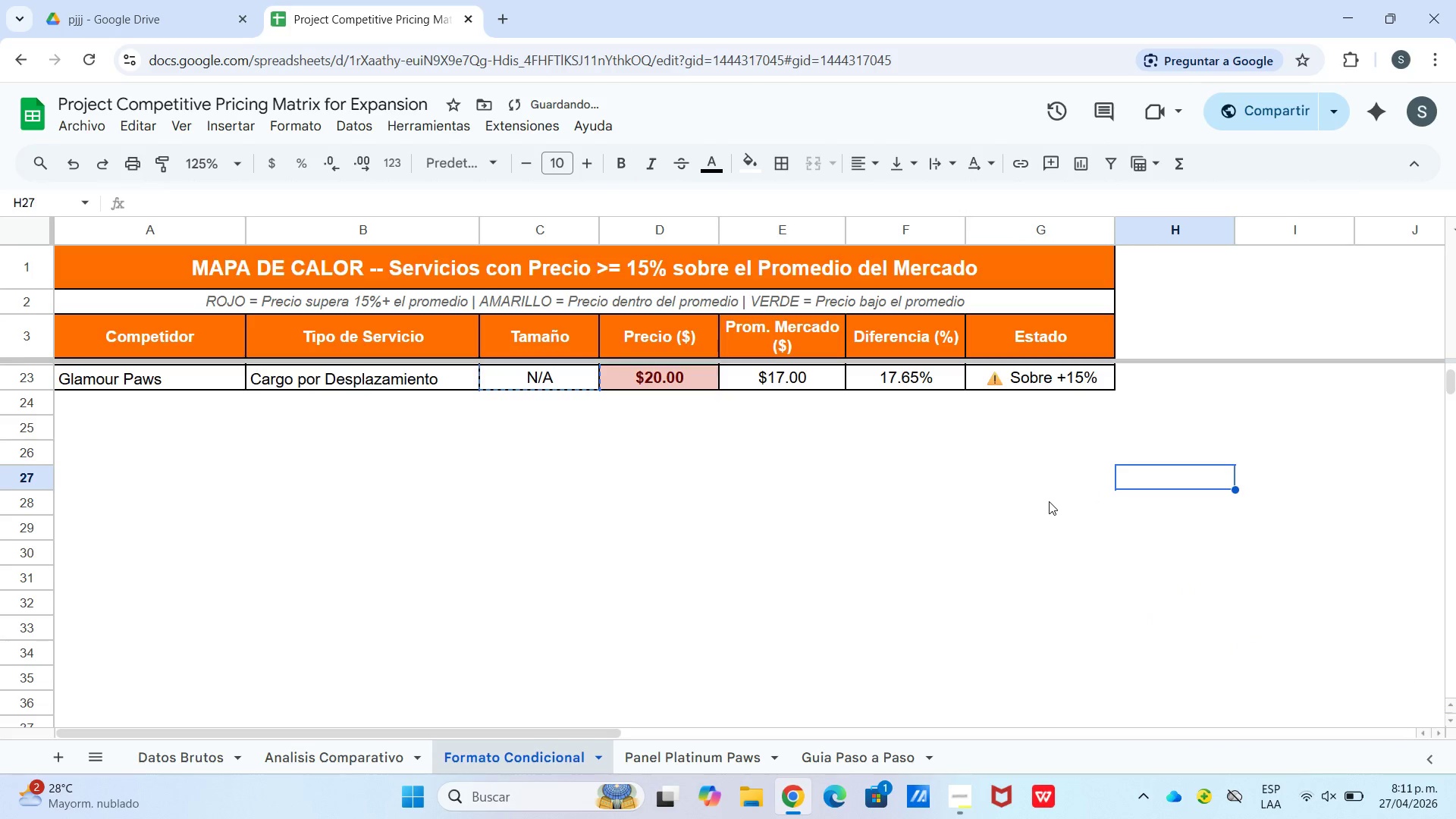 
left_click([770, 548])
 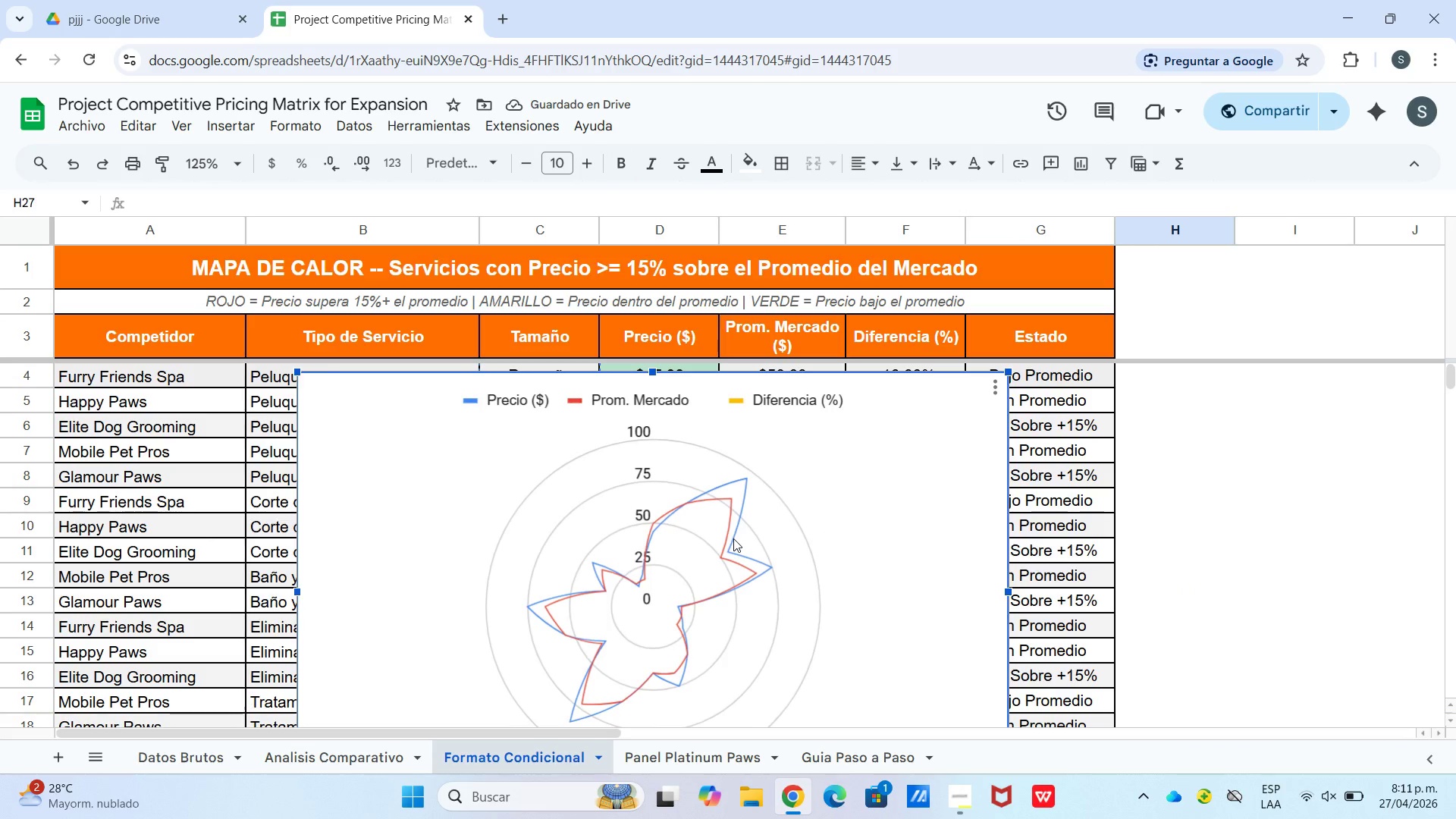 
left_click_drag(start_coordinate=[733, 538], to_coordinate=[700, 811])
 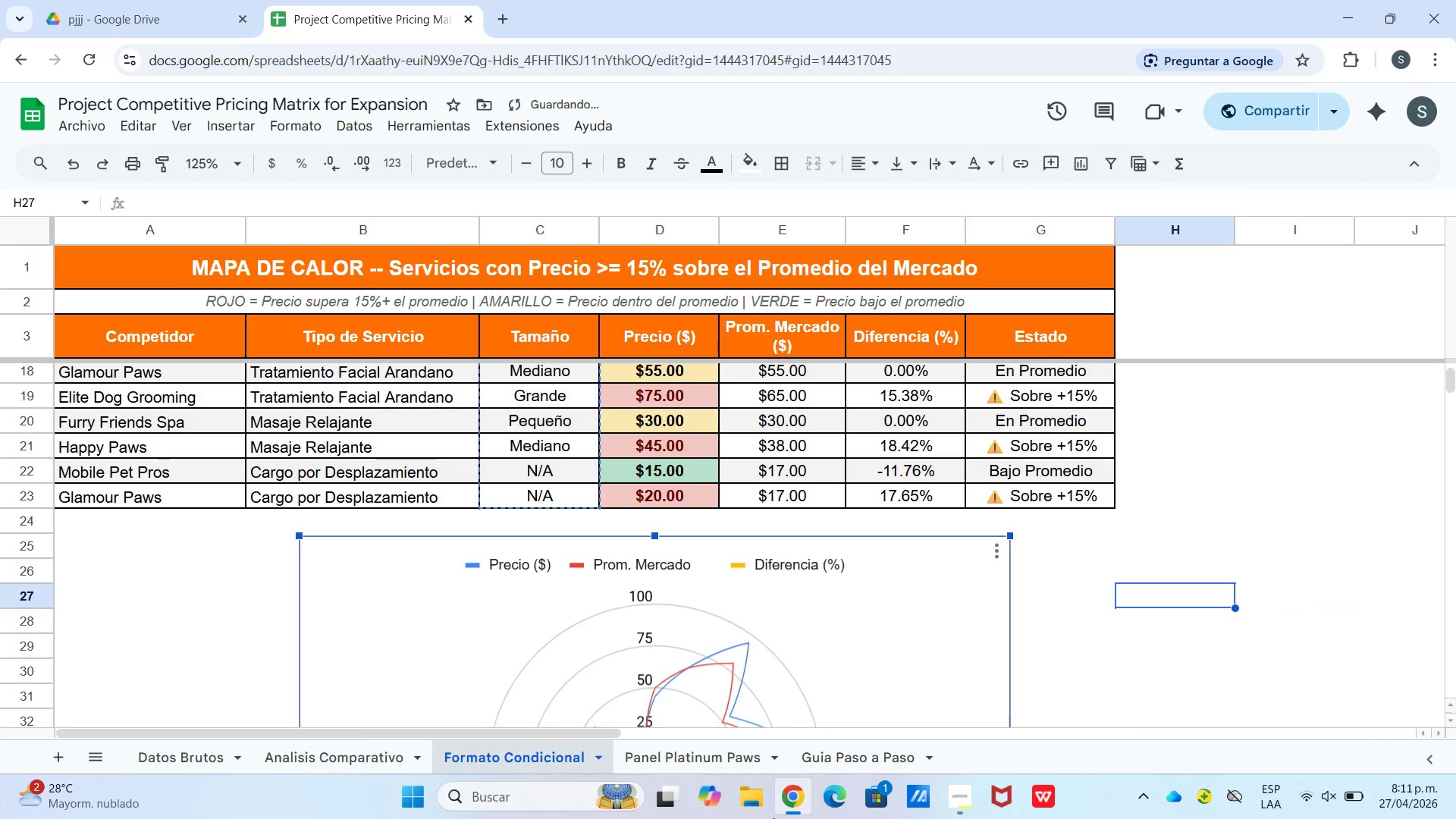 
scroll: coordinate [1046, 491], scroll_direction: up, amount: 8.0
 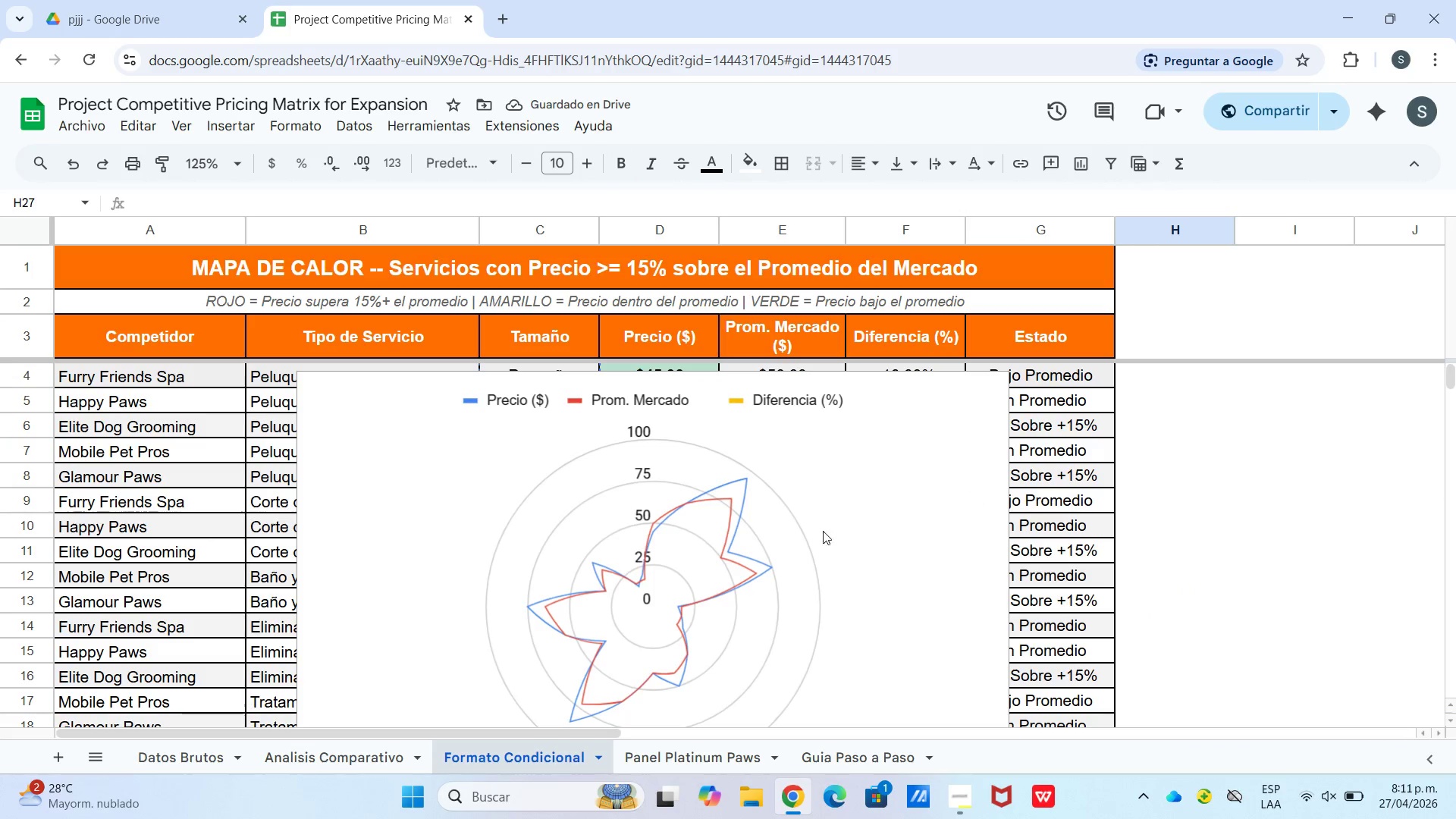 
scroll: coordinate [828, 731], scroll_direction: down, amount: 3.0
 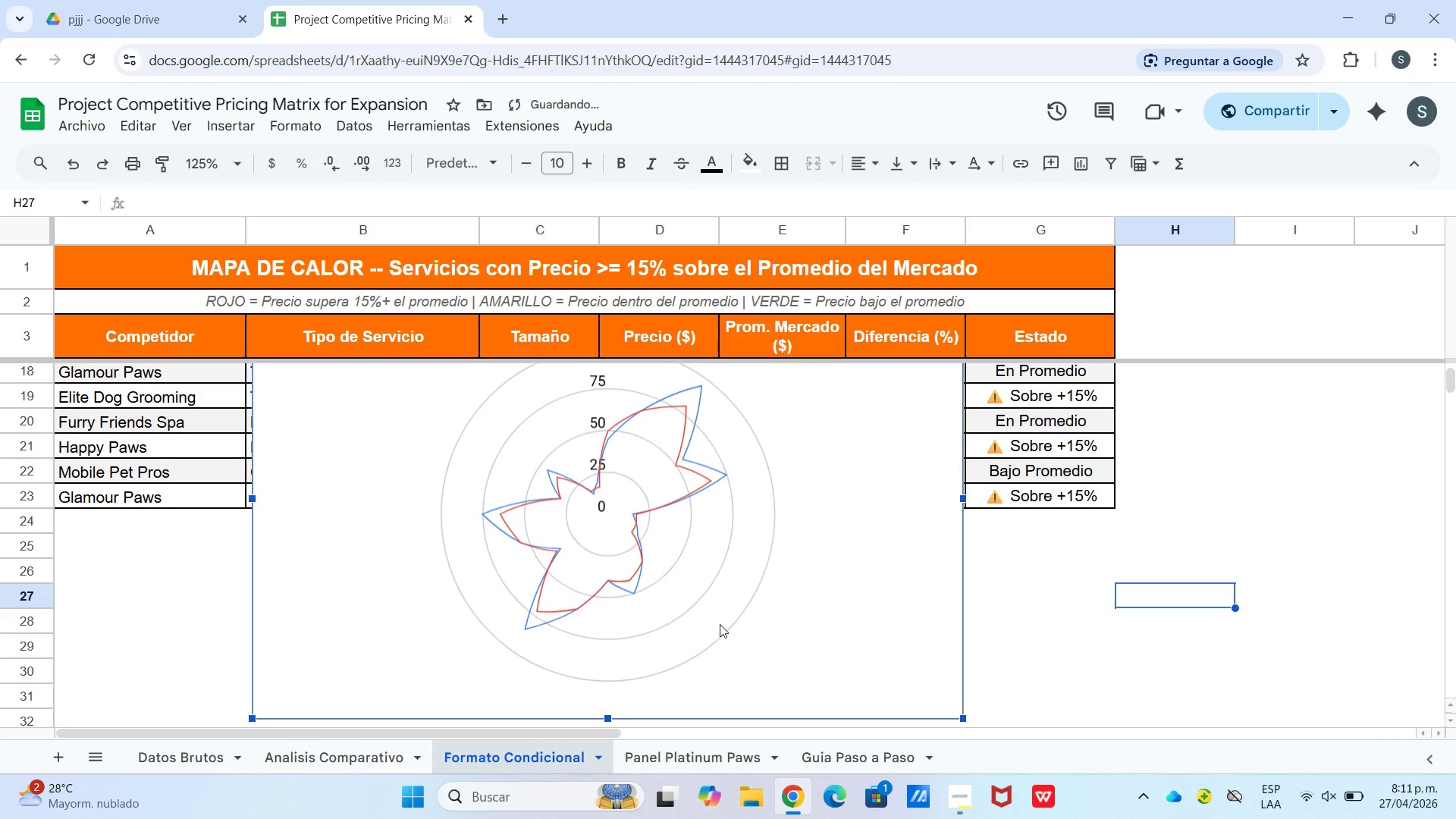 
left_click_drag(start_coordinate=[720, 554], to_coordinate=[787, 816])
 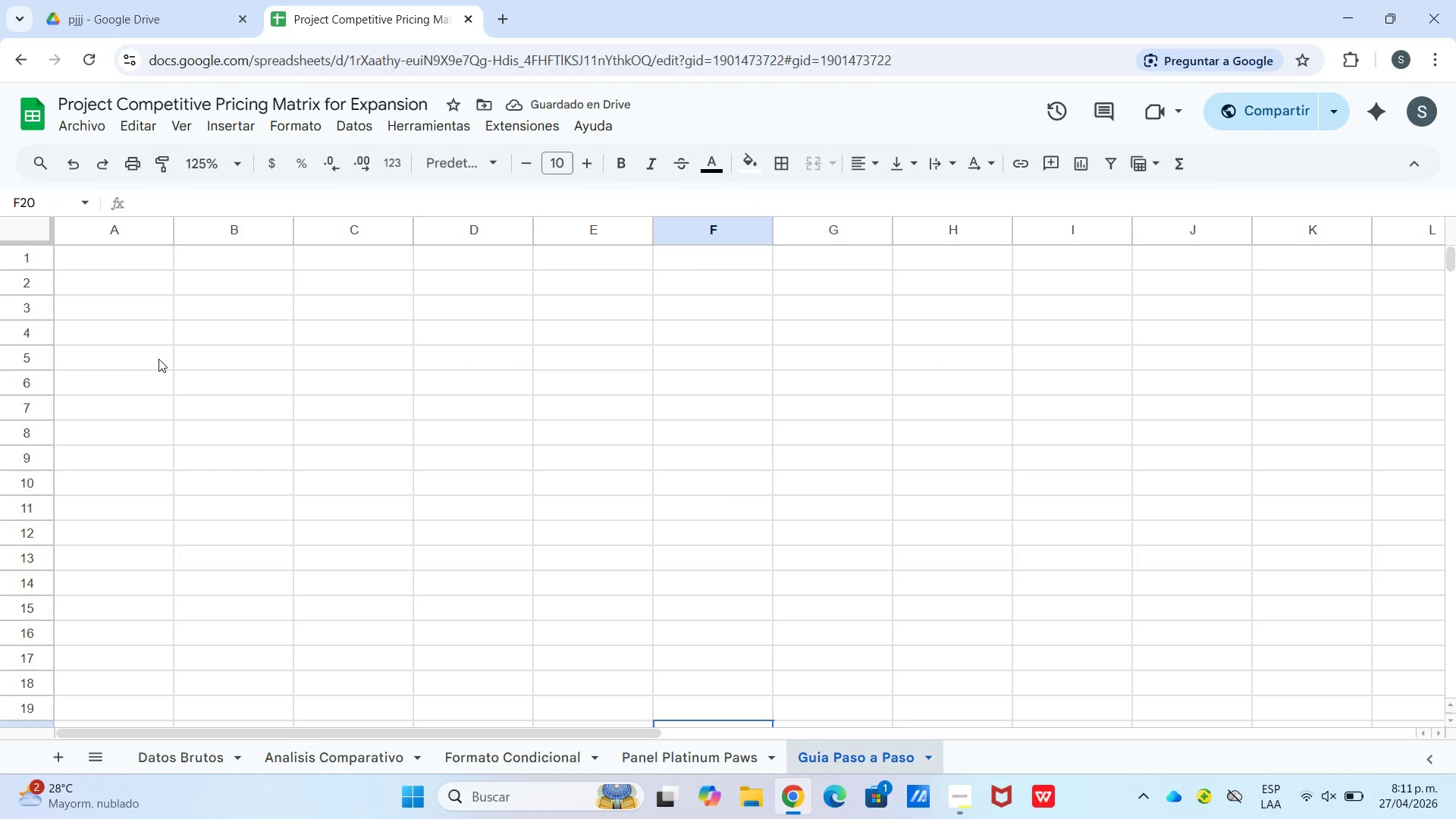 
wait(9.12)
 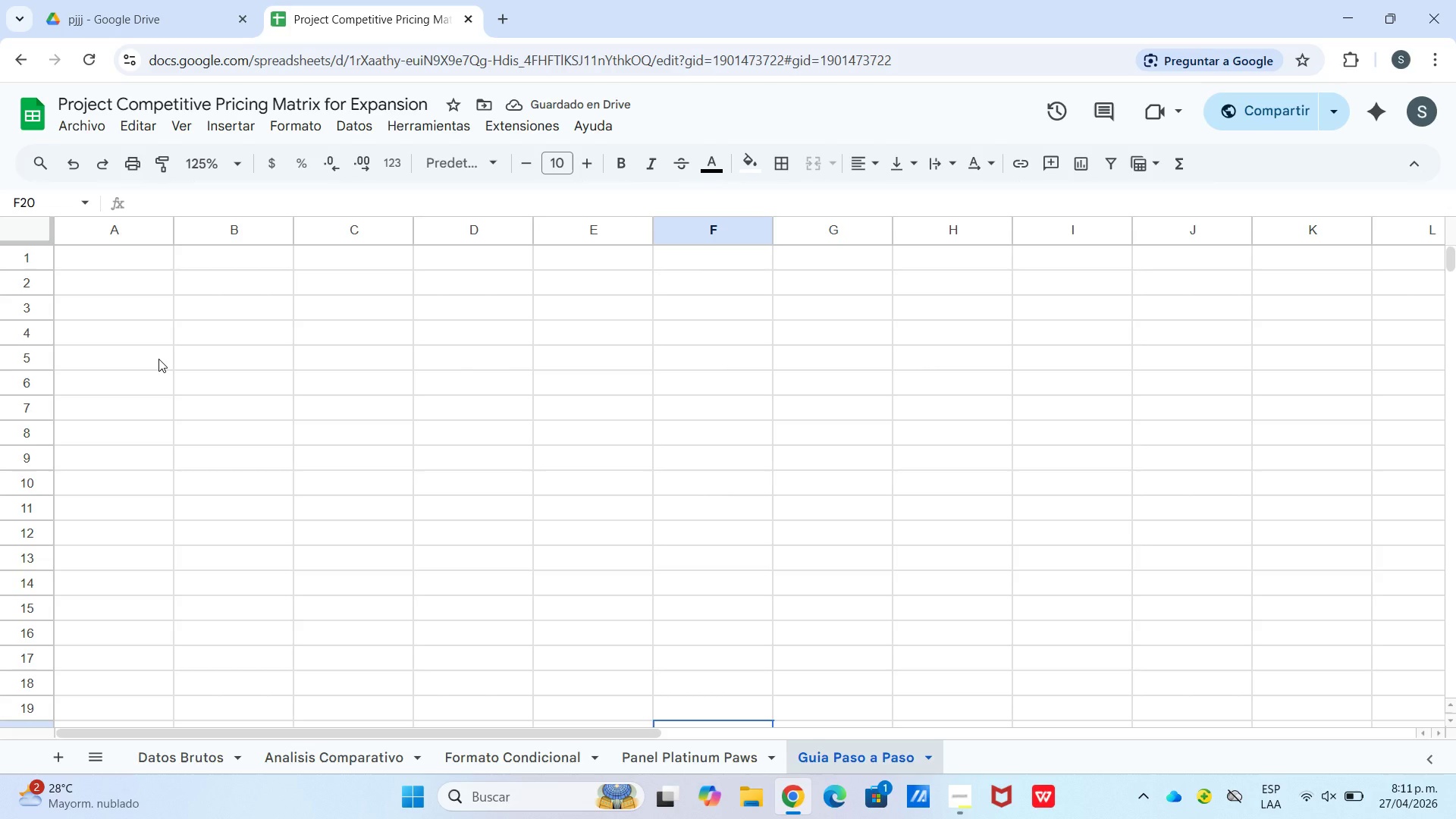 
left_click_drag(start_coordinate=[99, 260], to_coordinate=[214, 264])
 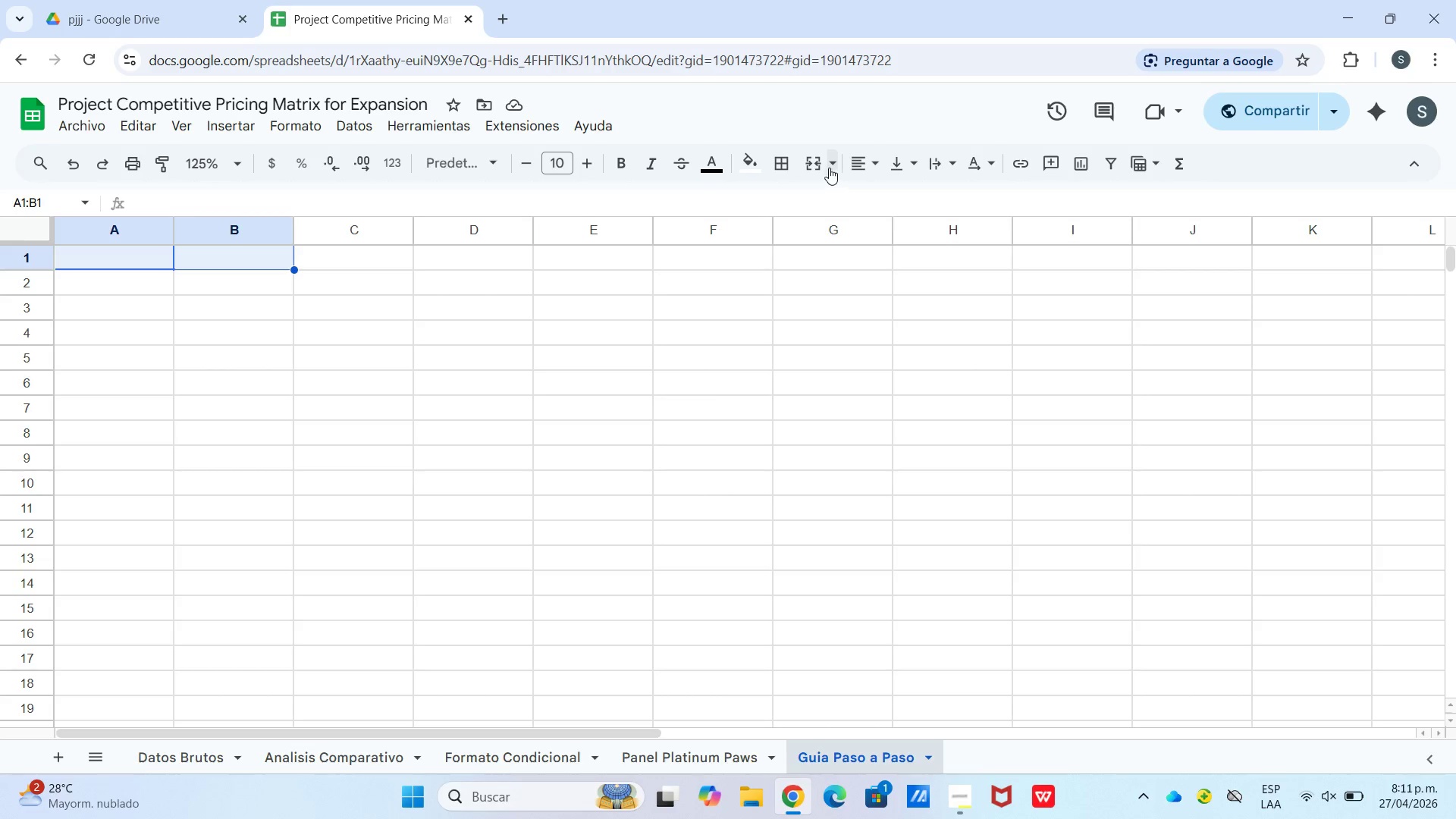 
double_click([819, 168])
 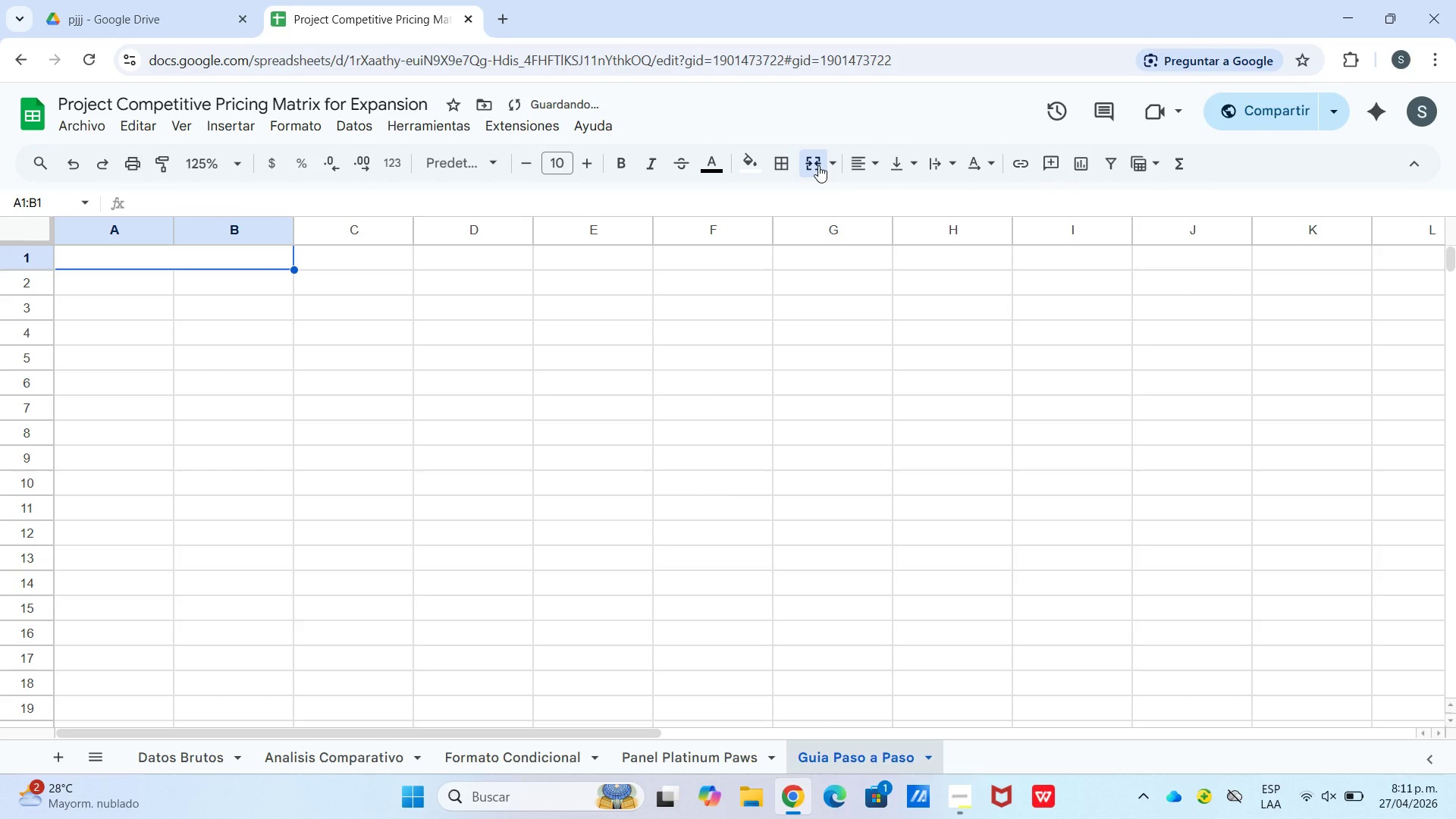 
type(GUIA COMPLETA -- Como usar este archivo en Google Sheets)
 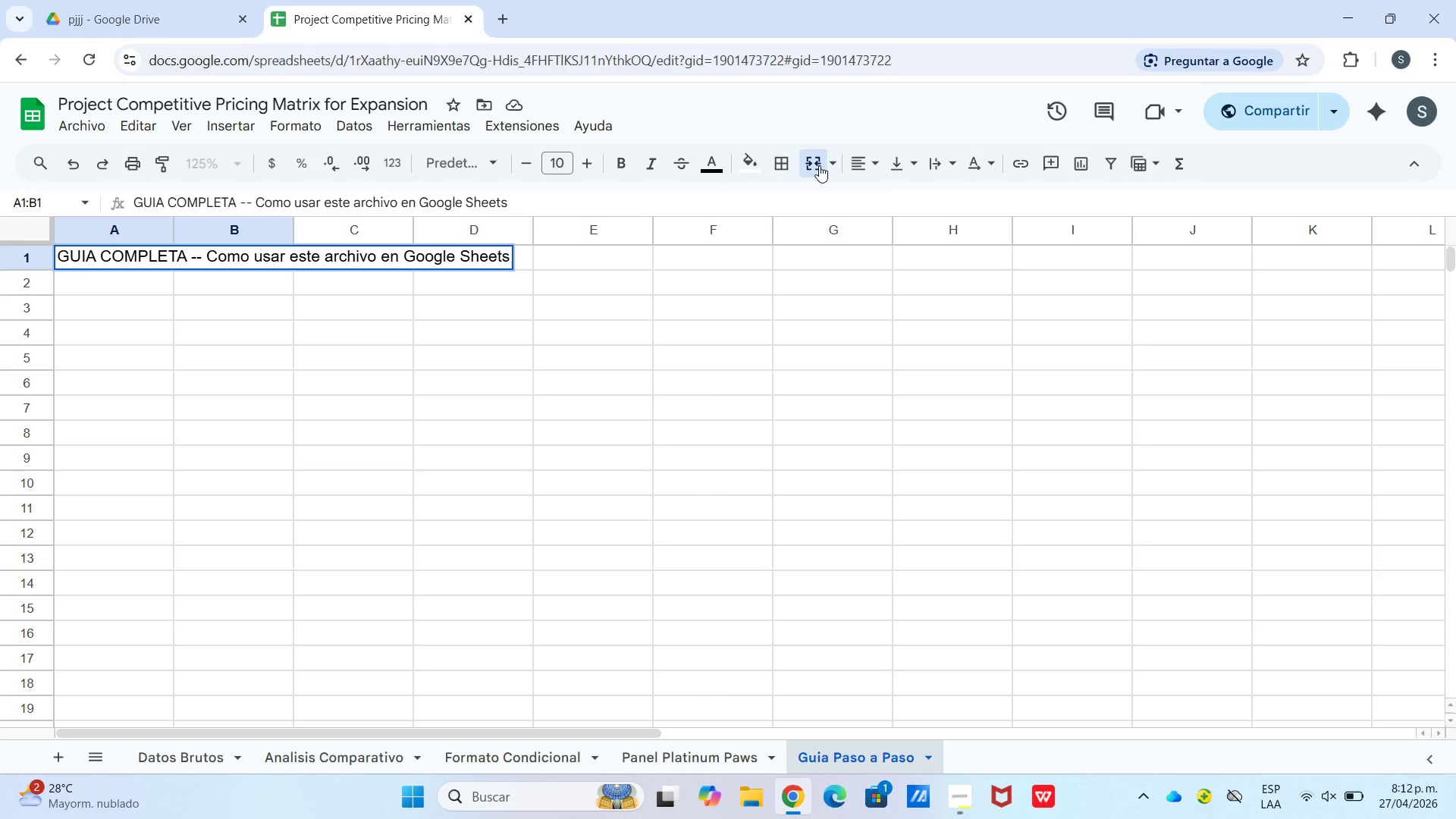 
key(Enter)
 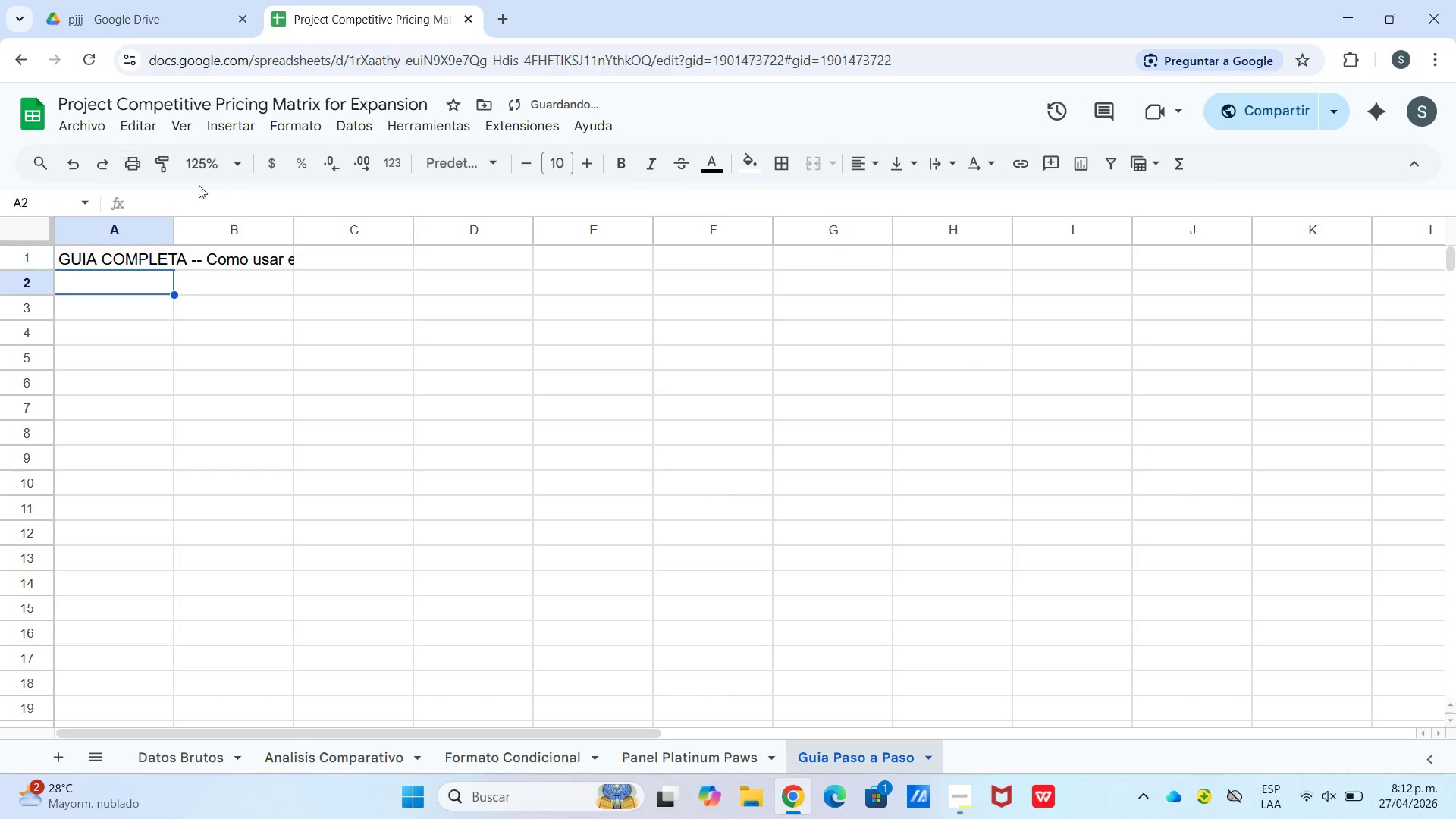 
left_click_drag(start_coordinate=[293, 226], to_coordinate=[424, 245])
 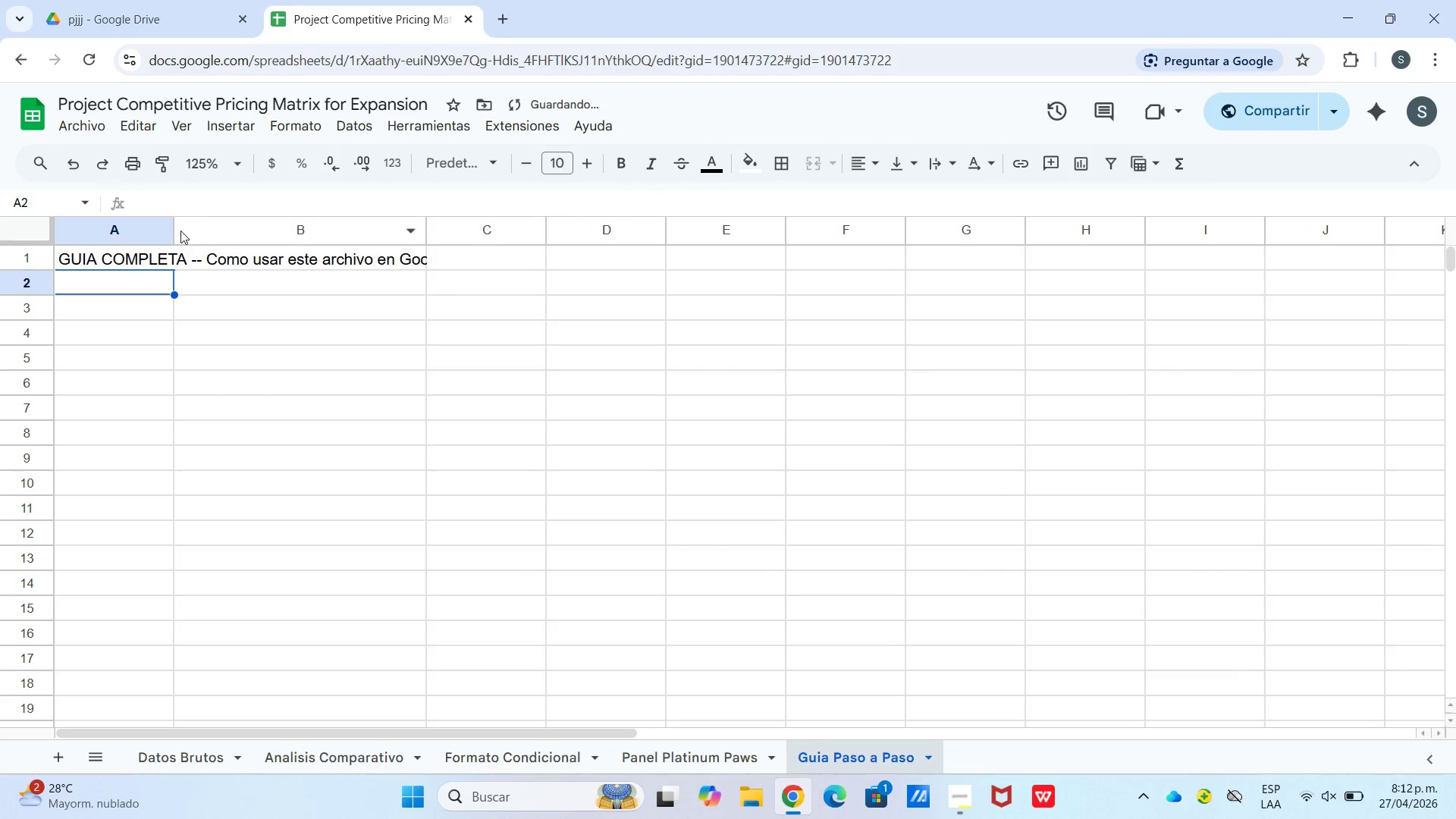 
left_click_drag(start_coordinate=[170, 230], to_coordinate=[196, 230])
 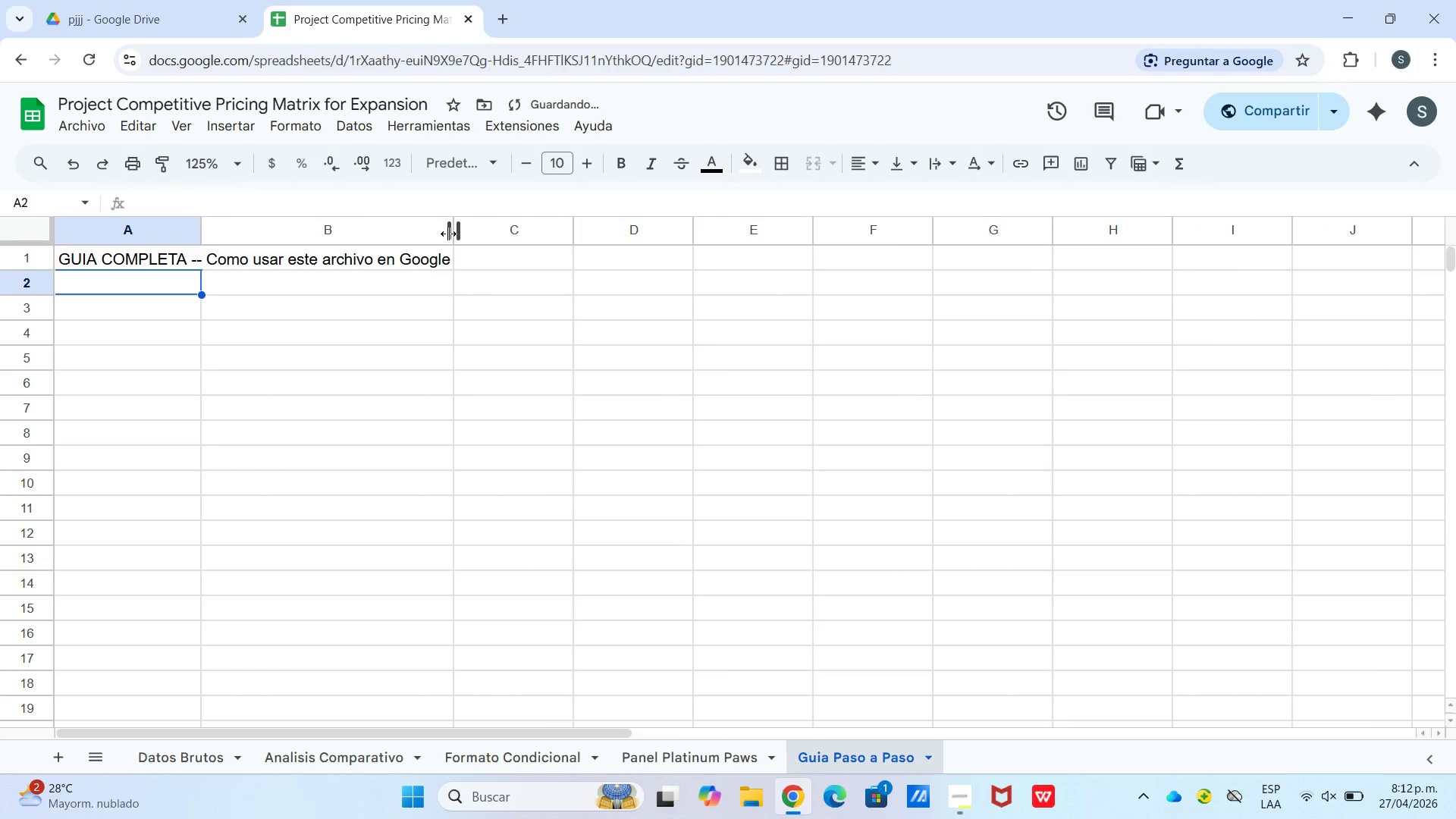 
left_click_drag(start_coordinate=[447, 231], to_coordinate=[546, 230])
 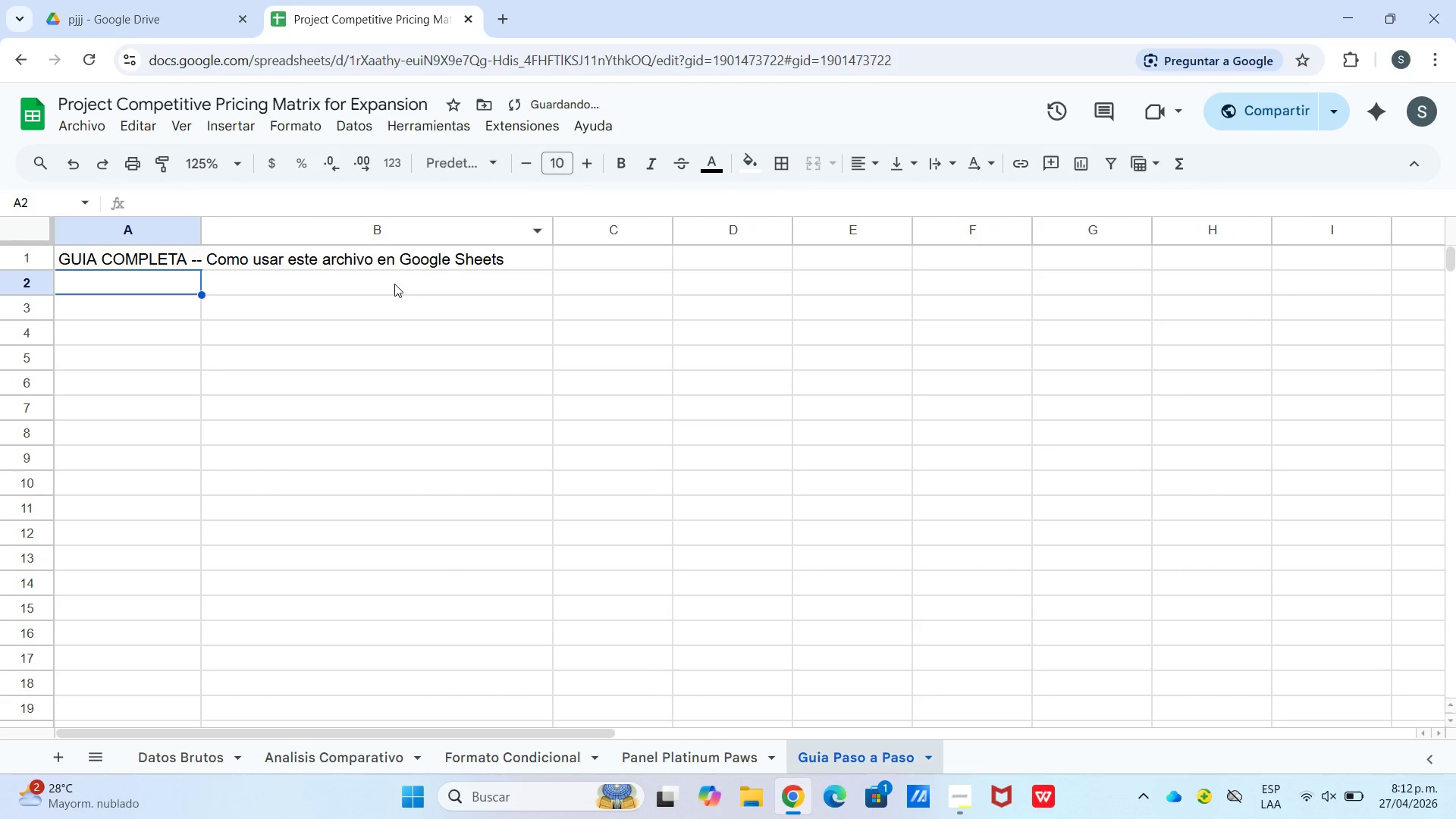 
type(Paso)
key(Backspace)
key(Backspace)
key(Backspace)
key(Backspace)
type(PASO 1)
 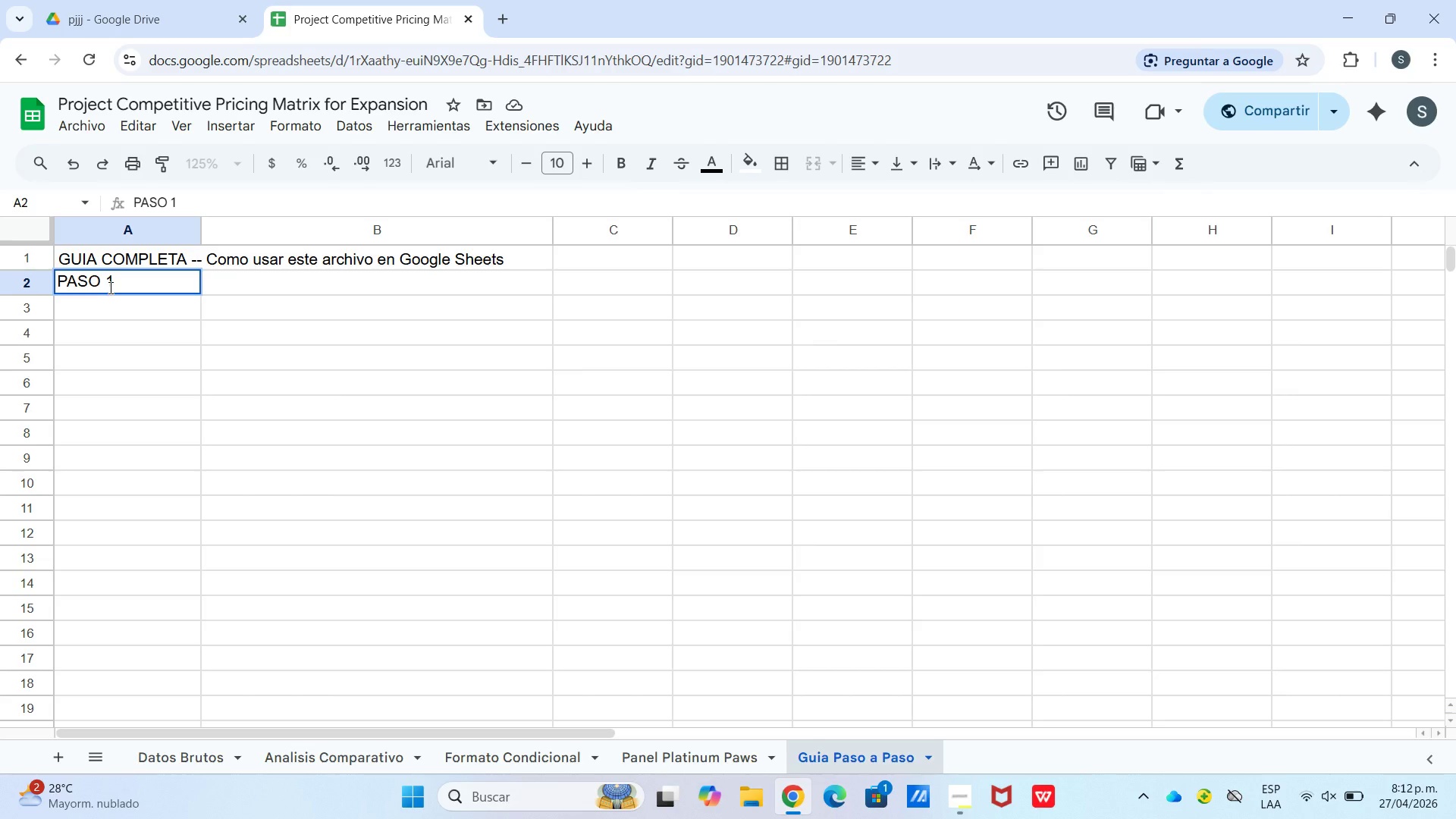 
wait(8.08)
 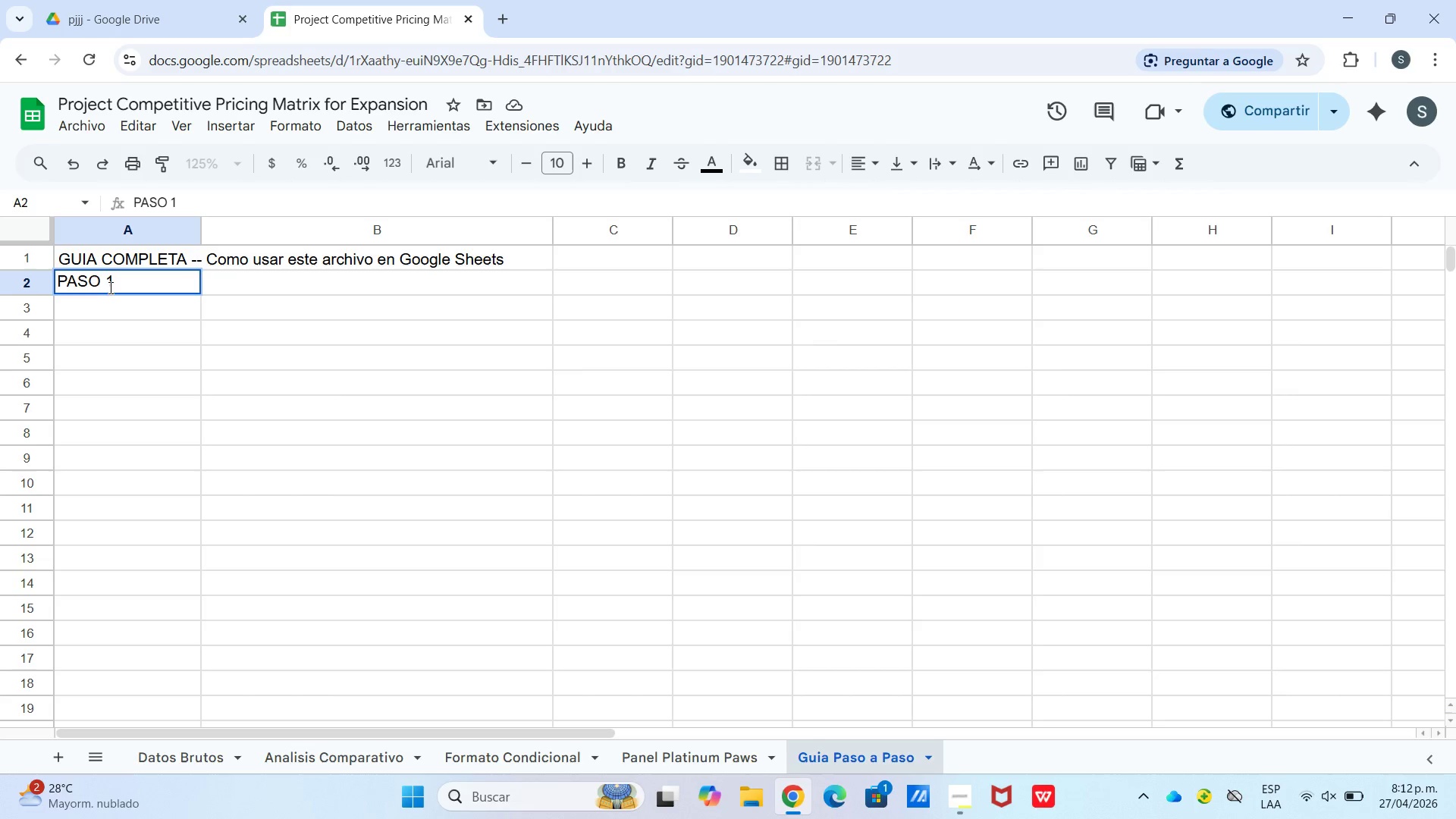 
key(ArrowRight)
 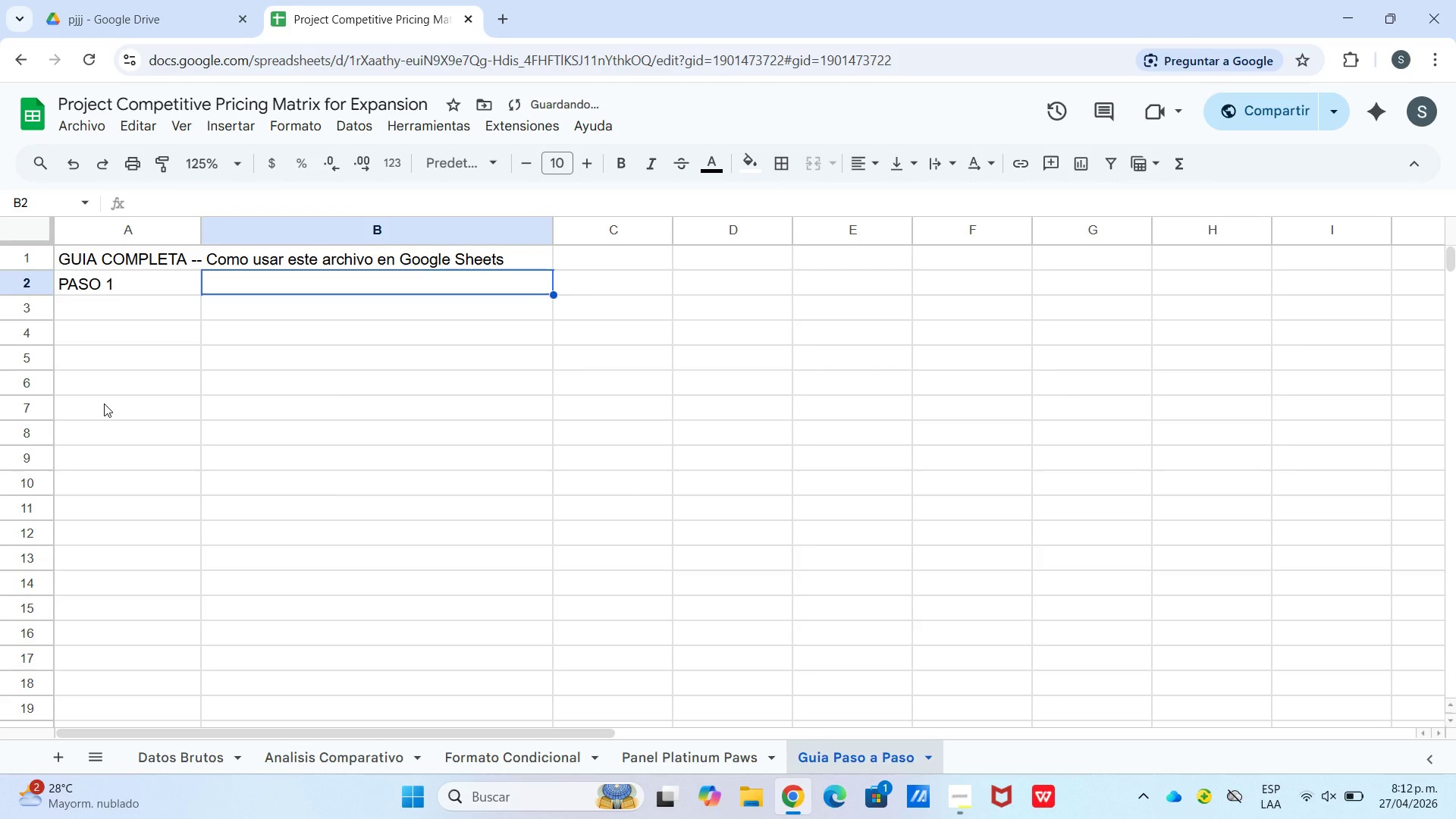 
type(NAVEGAR POR LAS PESTA`AS)
 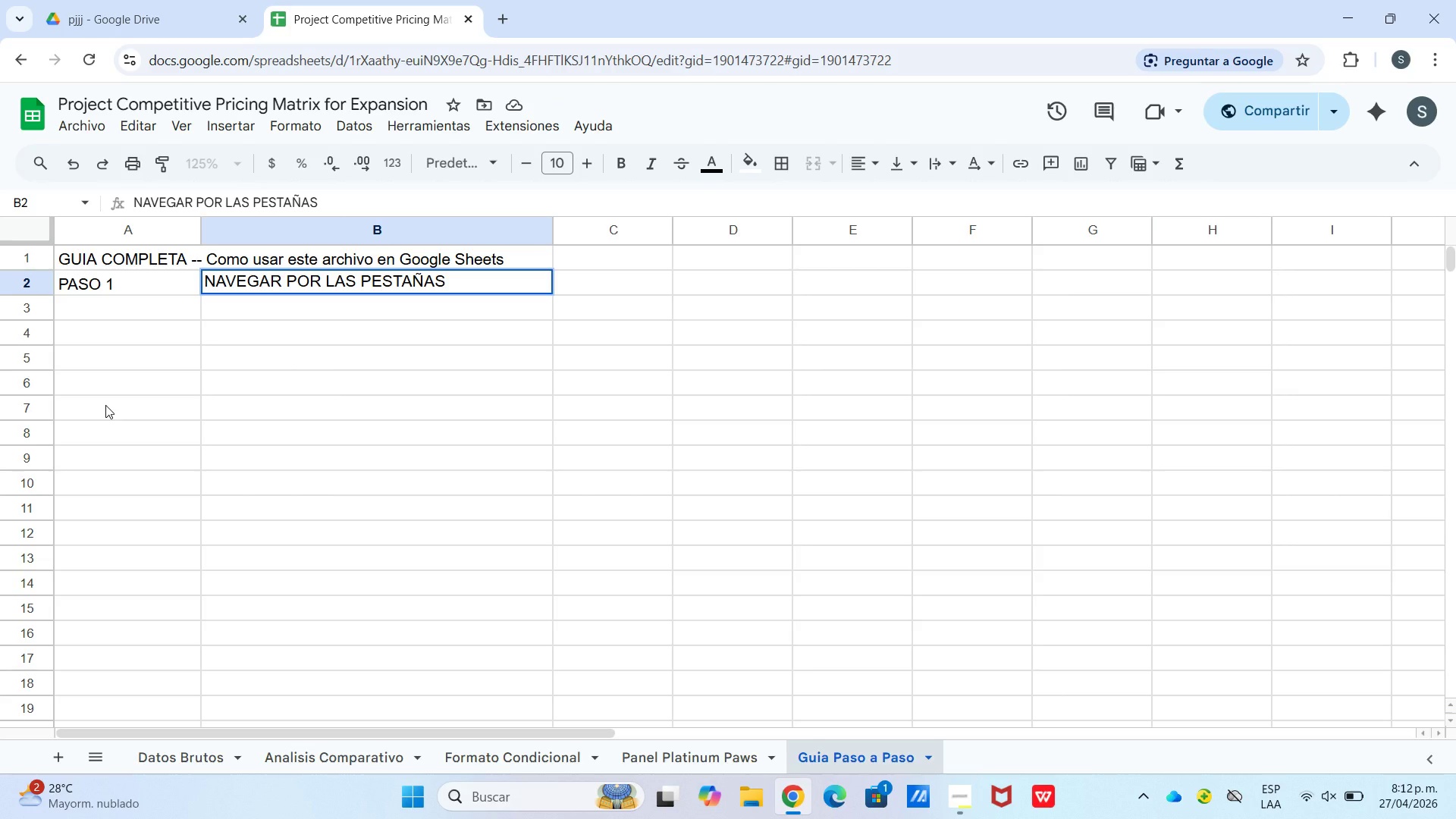 
key(Enter)
 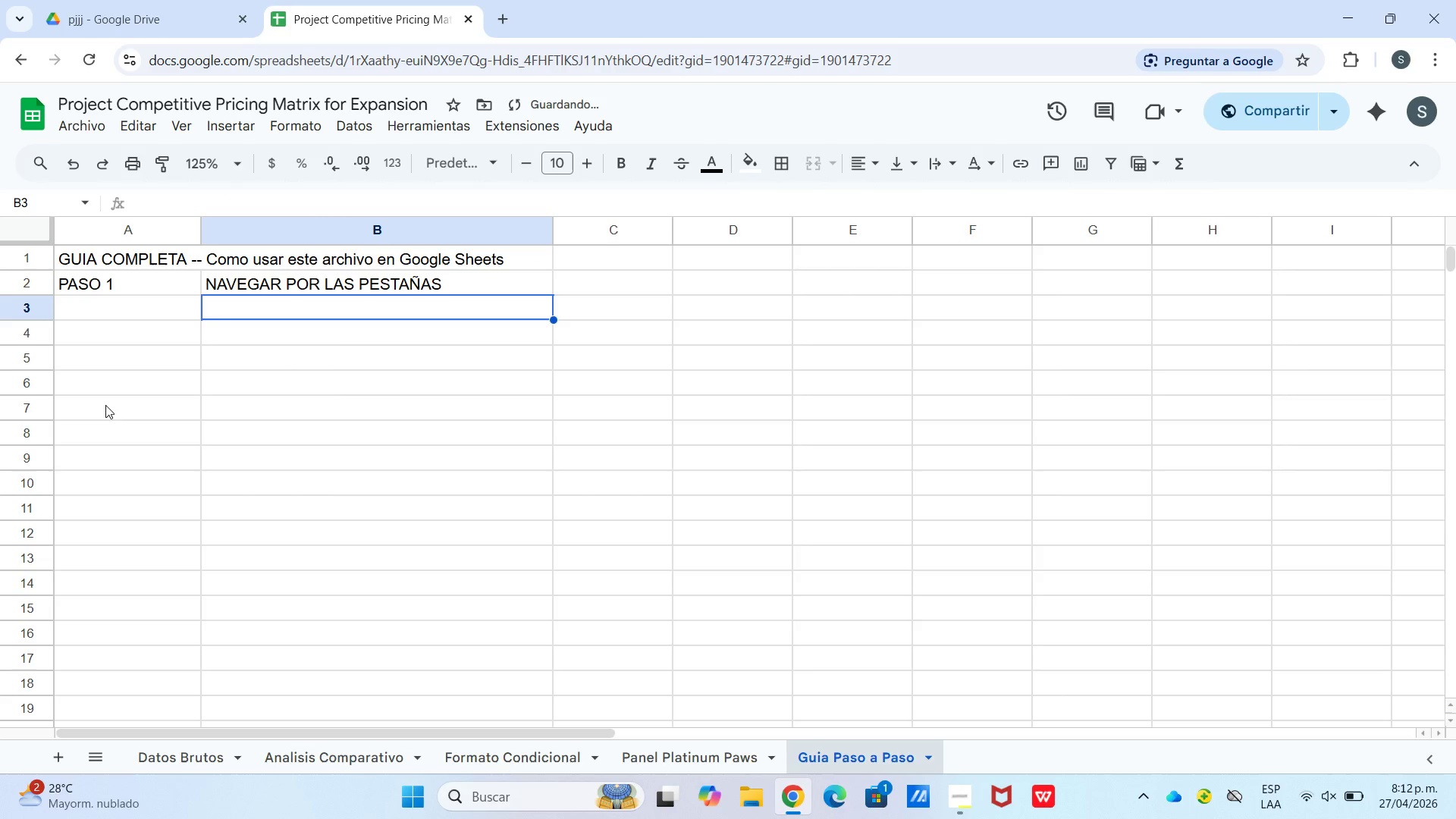 
type(Datos Brutos --[Break] Aqui)
 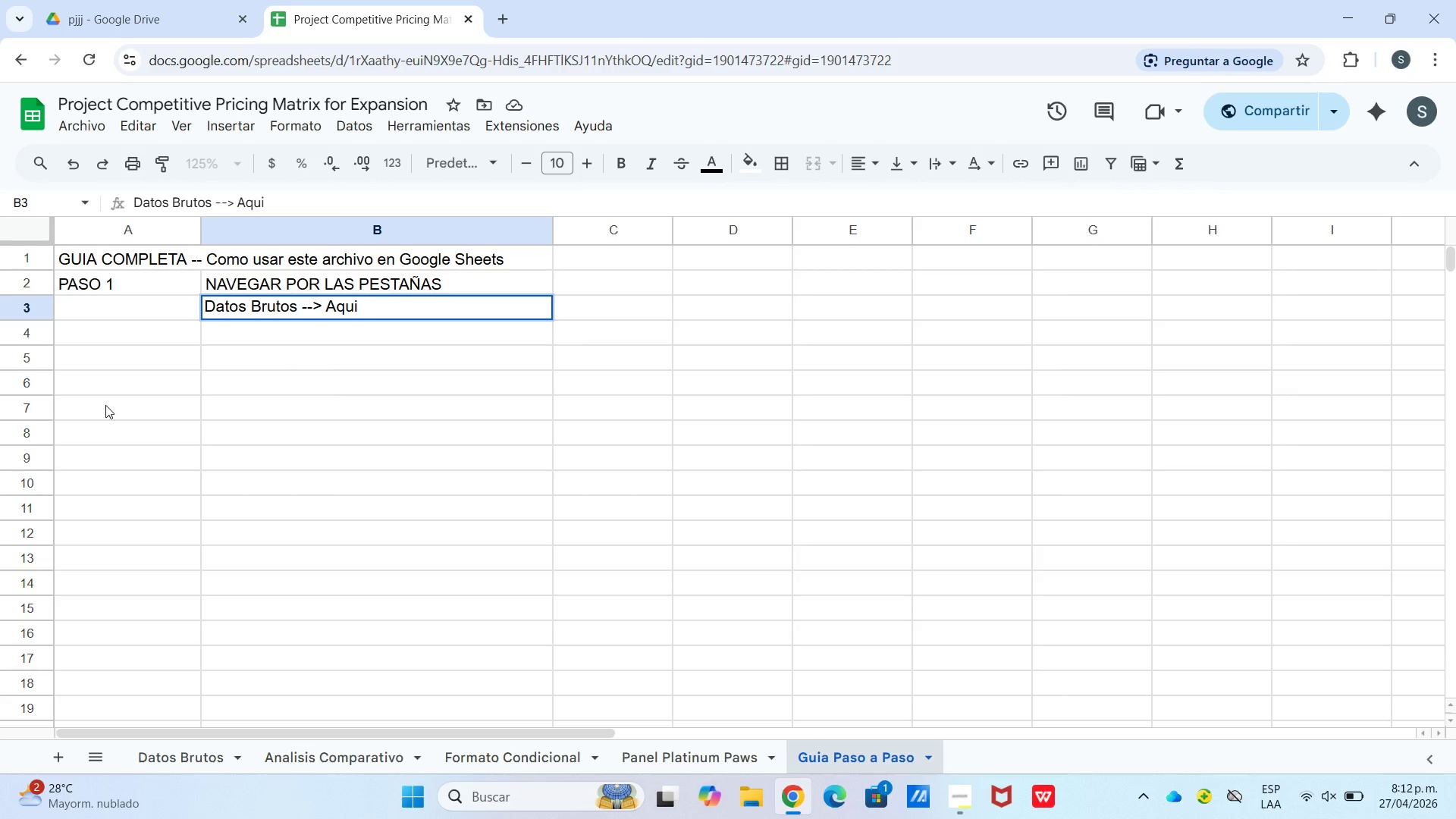 
type( estan los 20 registros de la competencia. EIDTA)
key(Backspace)
key(Backspace)
key(Backspace)
key(Backspace)
type(DITA solo las columnas )
 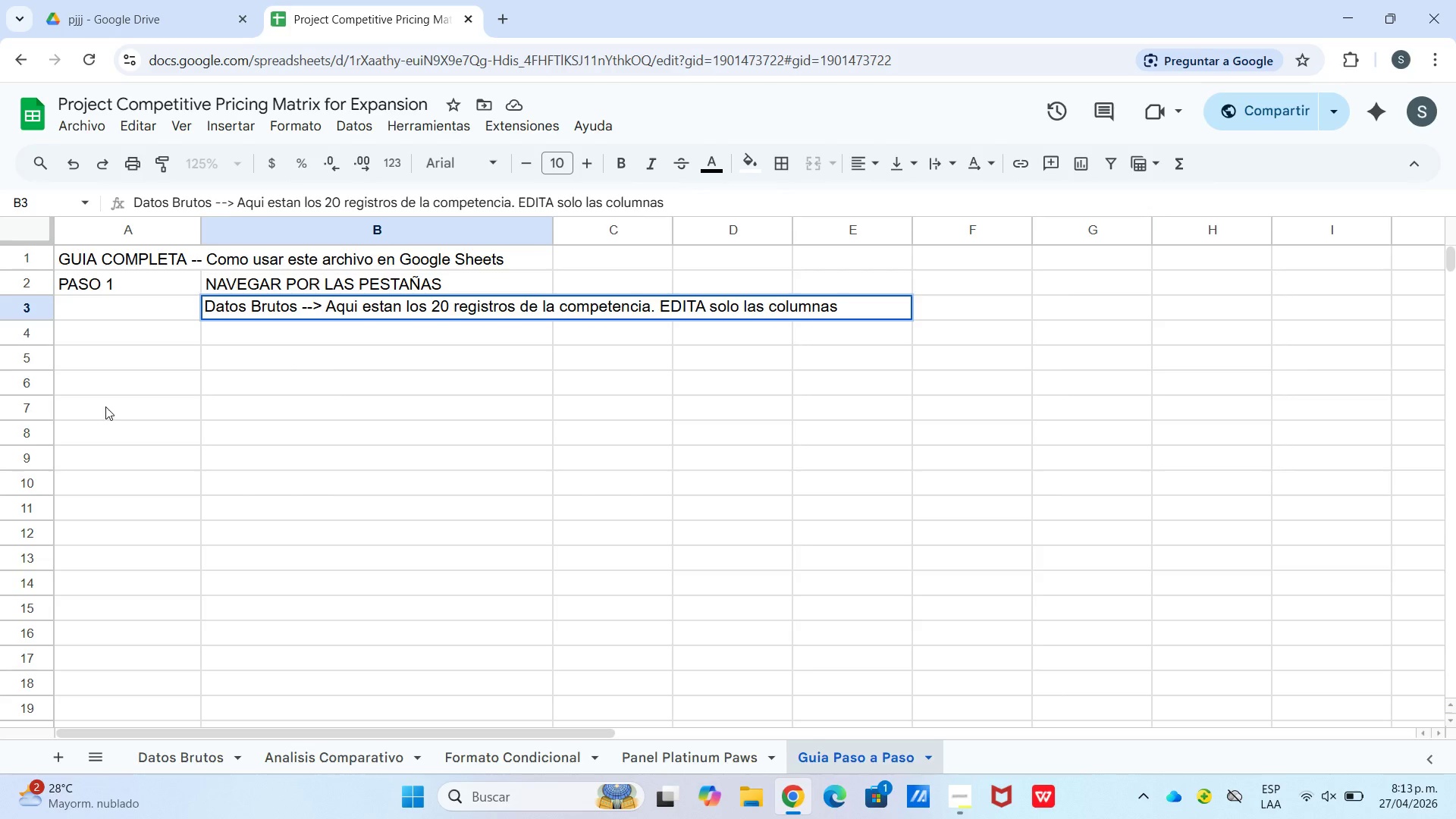 
key(Shift+B)
 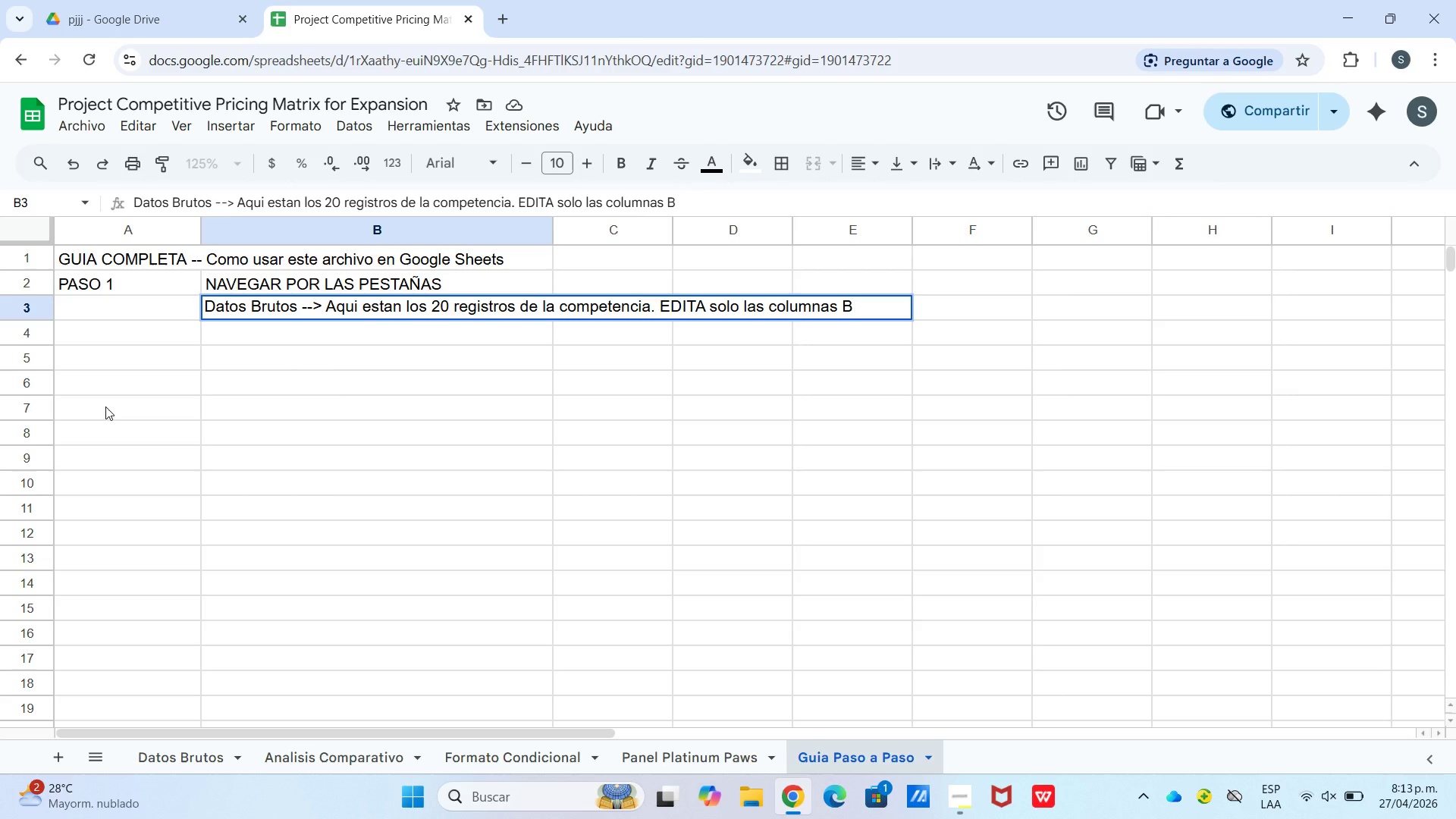 
key(Minus)
 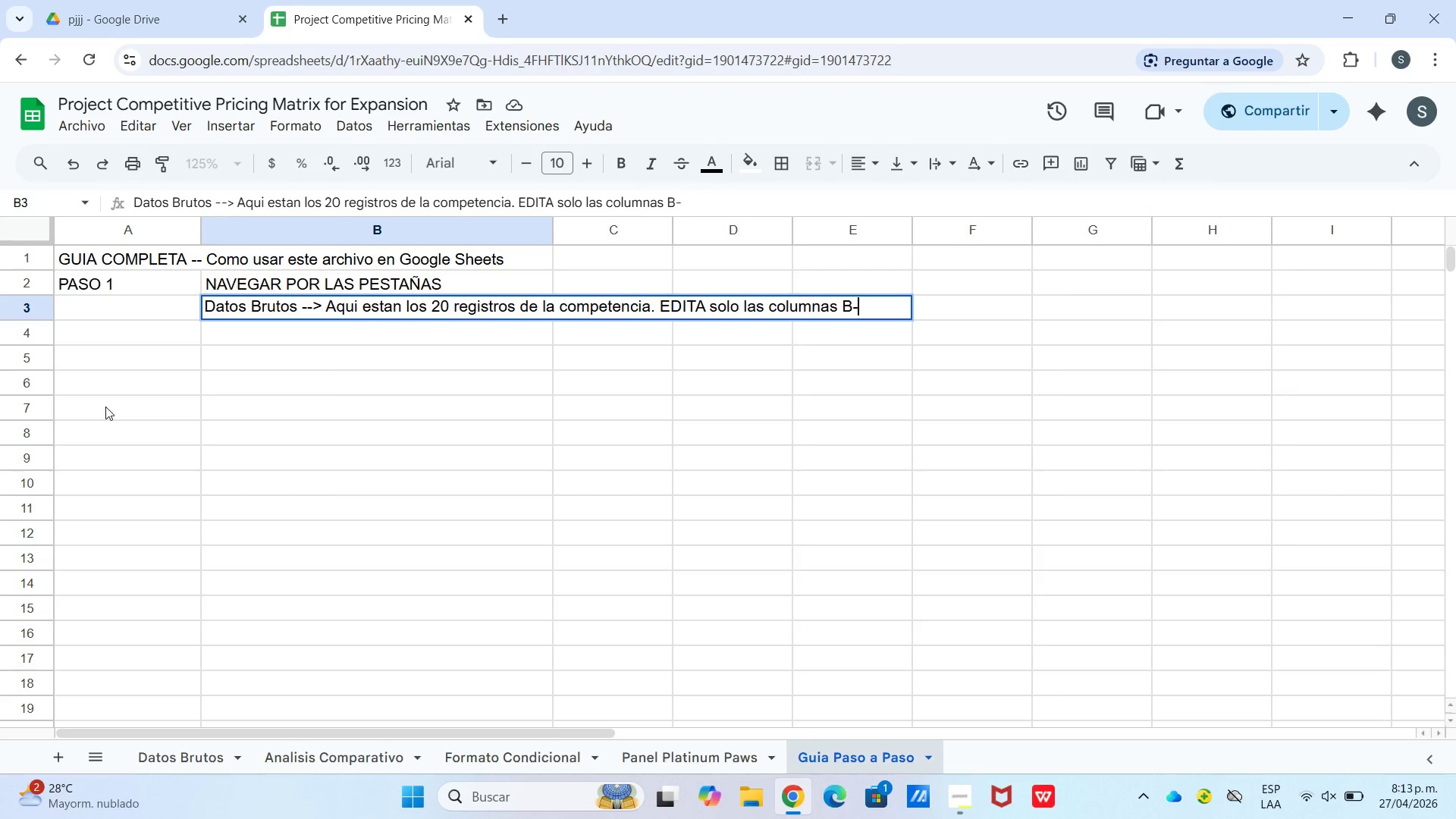 
key(Shift+H)
 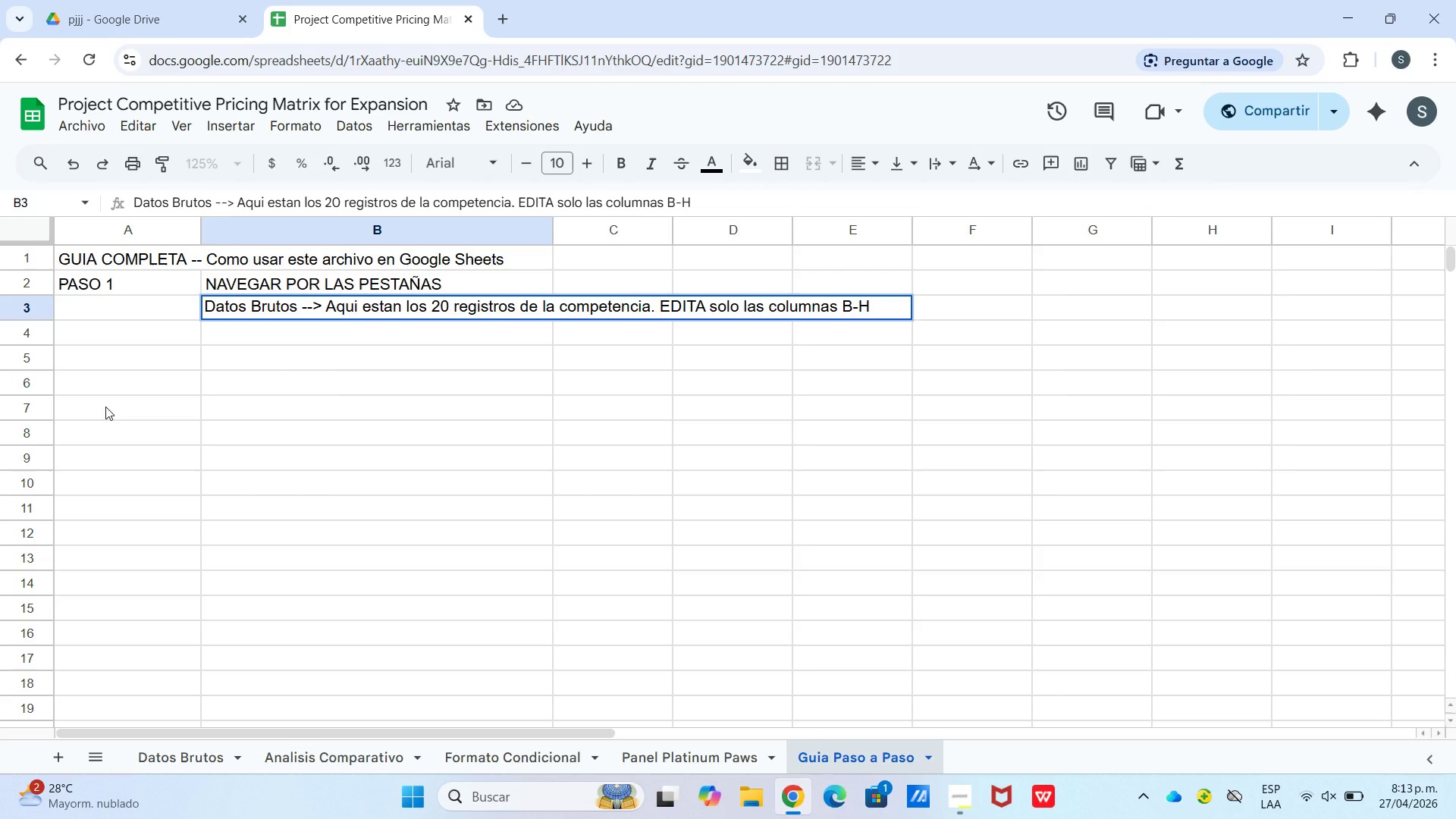 
key(Enter)
 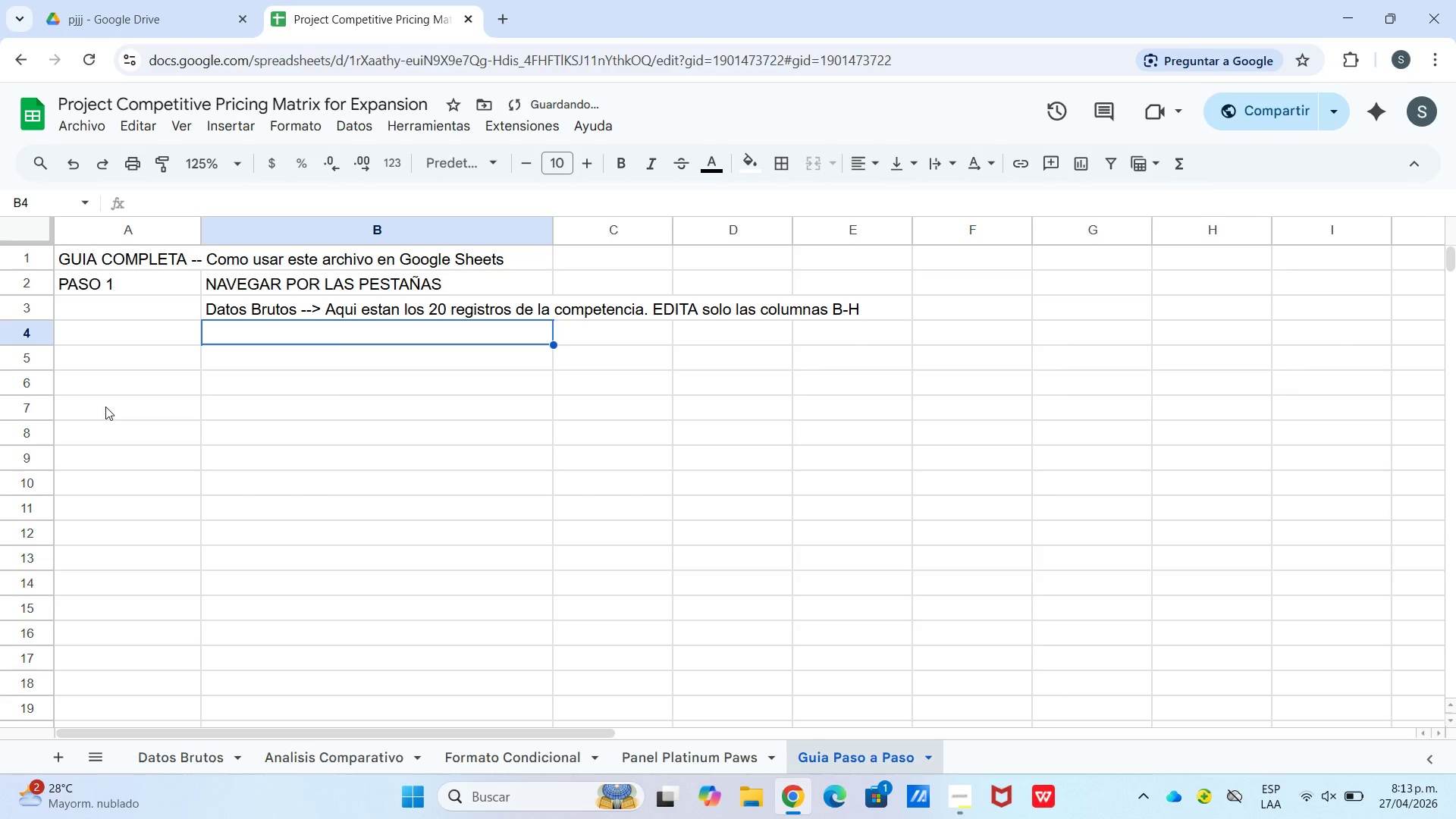 
type(Analisis Comparativo --_)
key(Backspace)
type([Break] Las formulas calculan automaticamente promedio ,)
key(Backspace)
key(Backspace)
type(, min y max)
 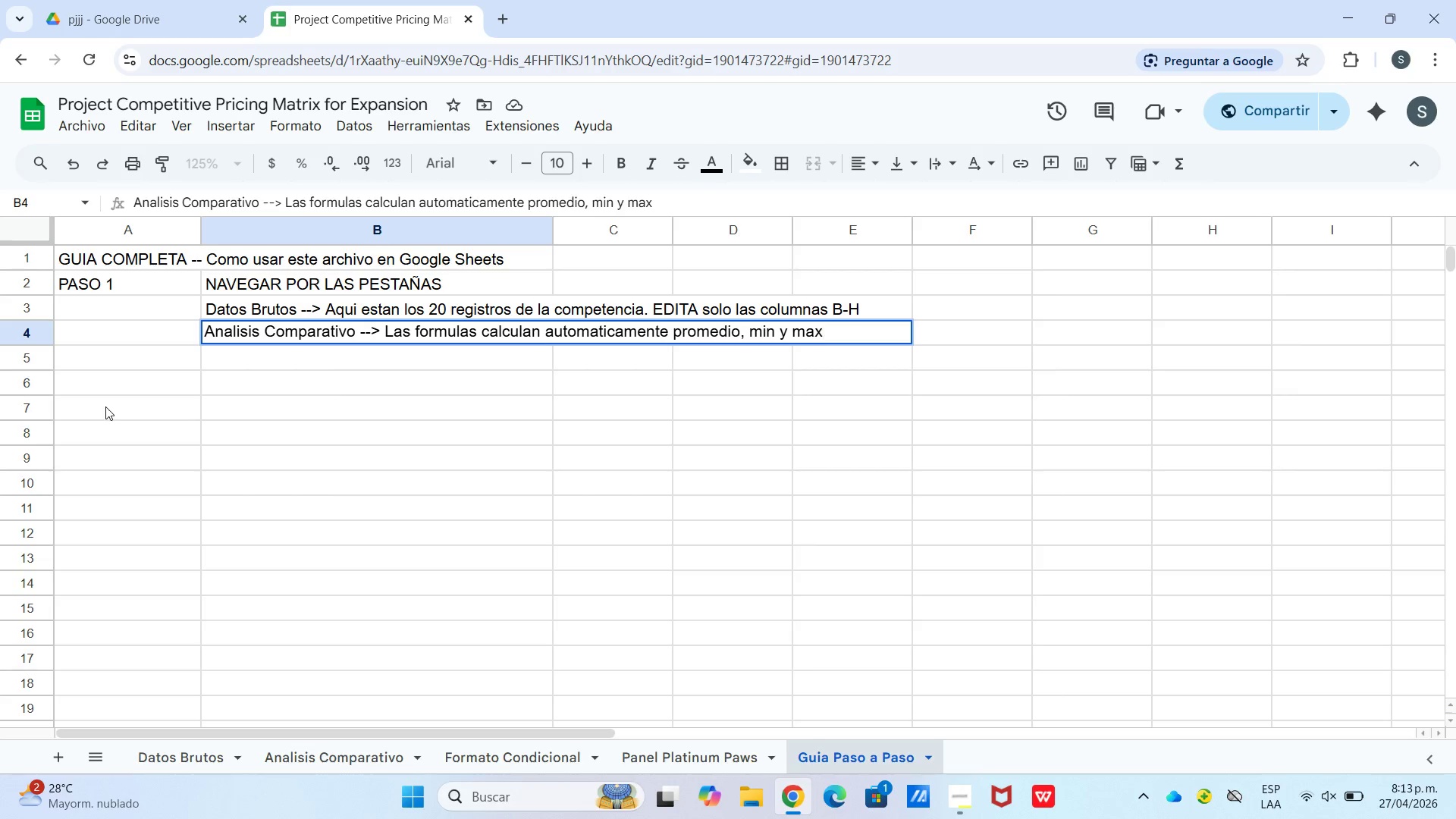 
key(Enter)
 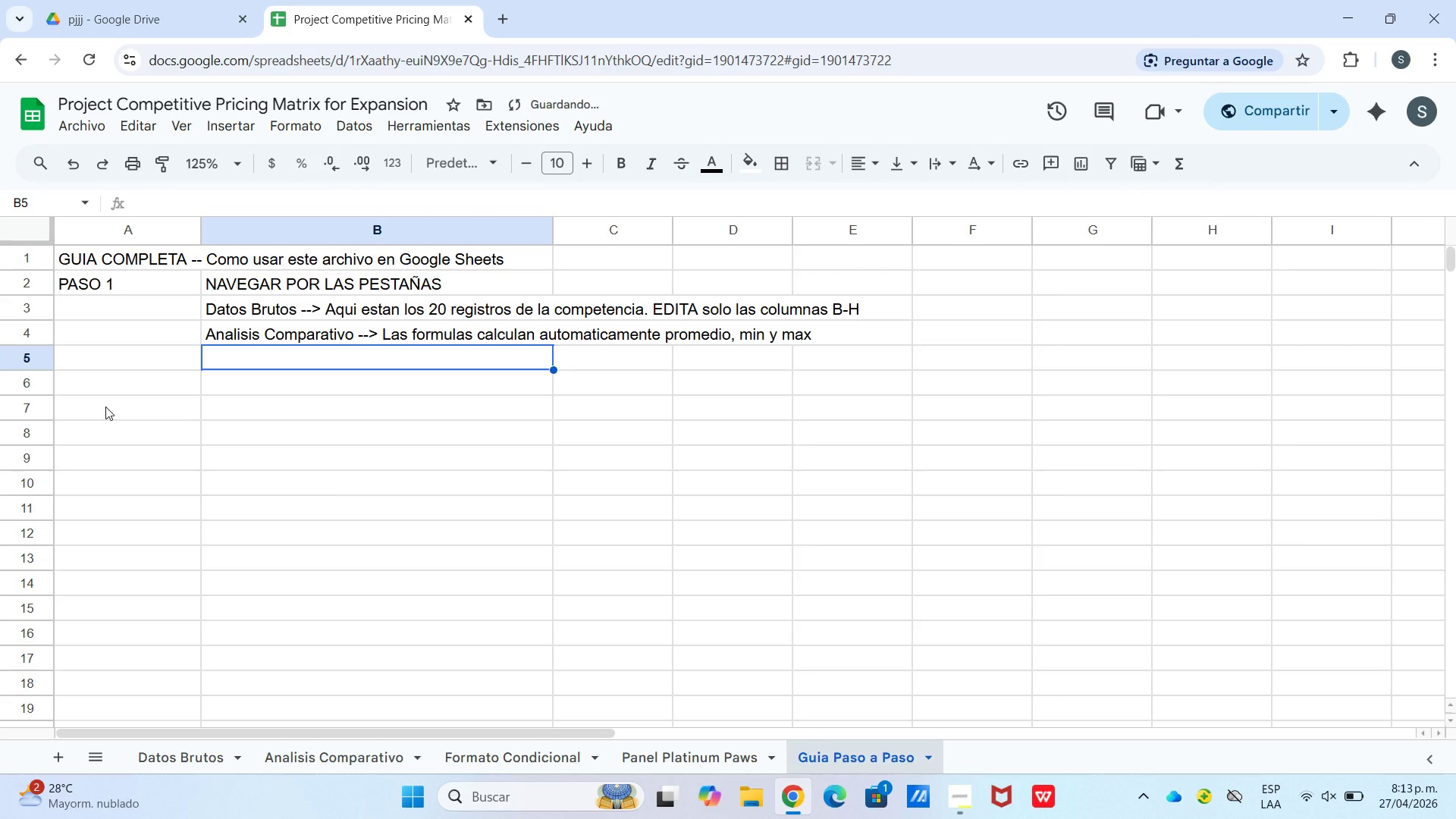 
type(Formao)
key(Backspace)
type(to Condicional -_)
key(Backspace)
type(-[Break] Los precios en ROJO superan 15%+ el promedio del mercado)
 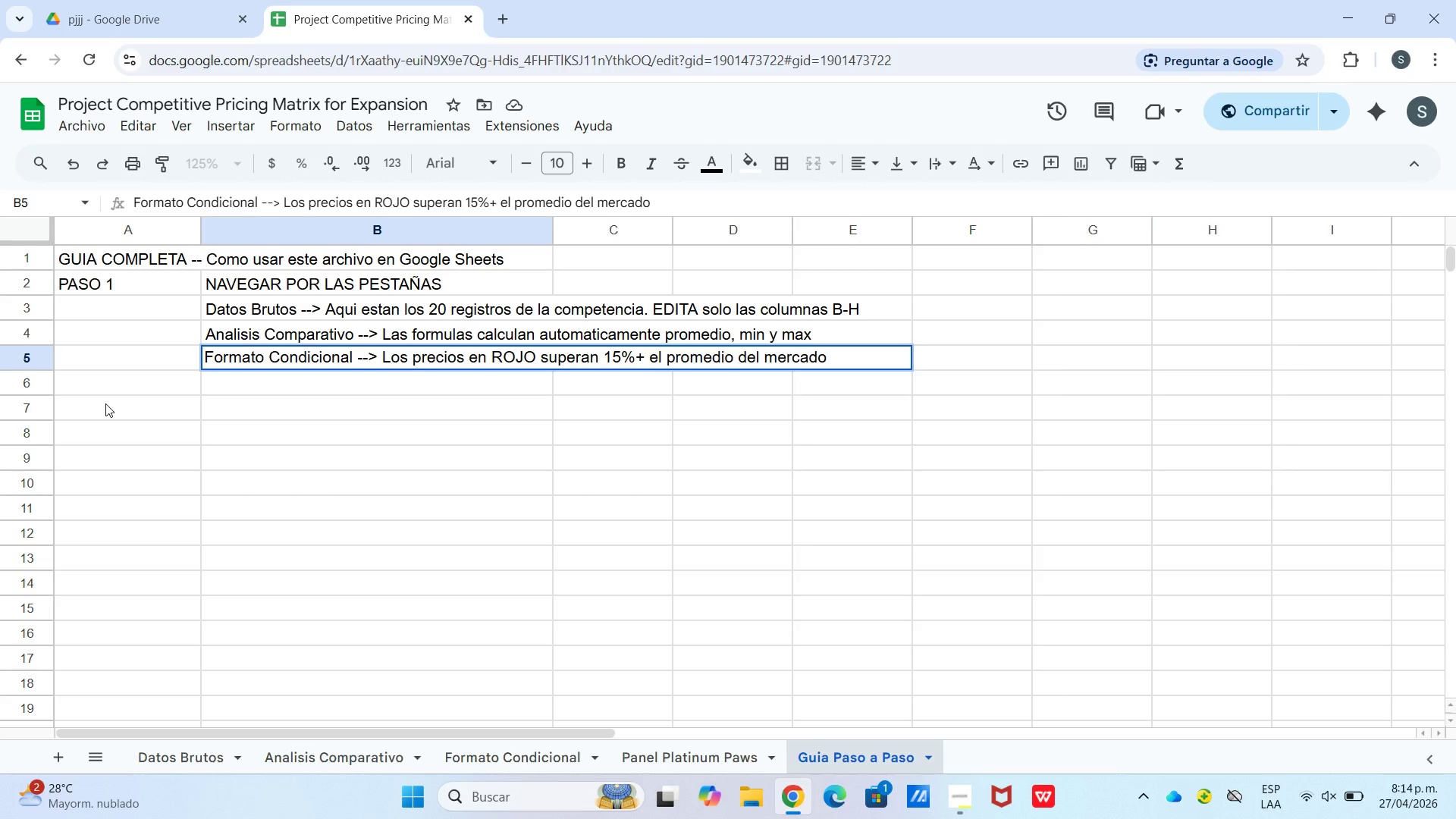 
key(Enter)
 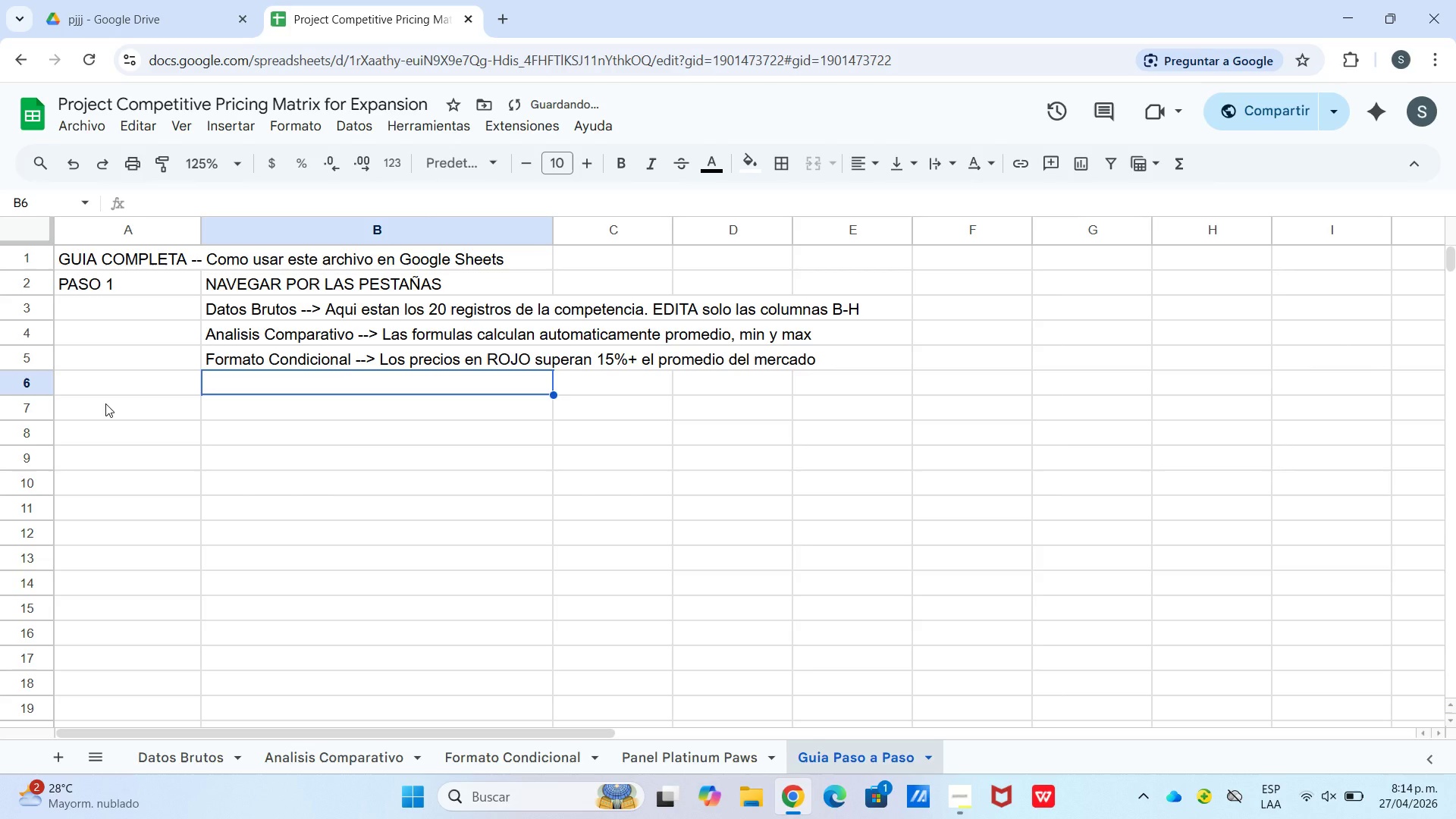 
type(Panel Platinum Pae)
key(Backspace)
type(ws --[Break] Ingresa tus precios en colu,)
key(Backspace)
type(mna C *filas 9-24( para ver comparativa)
 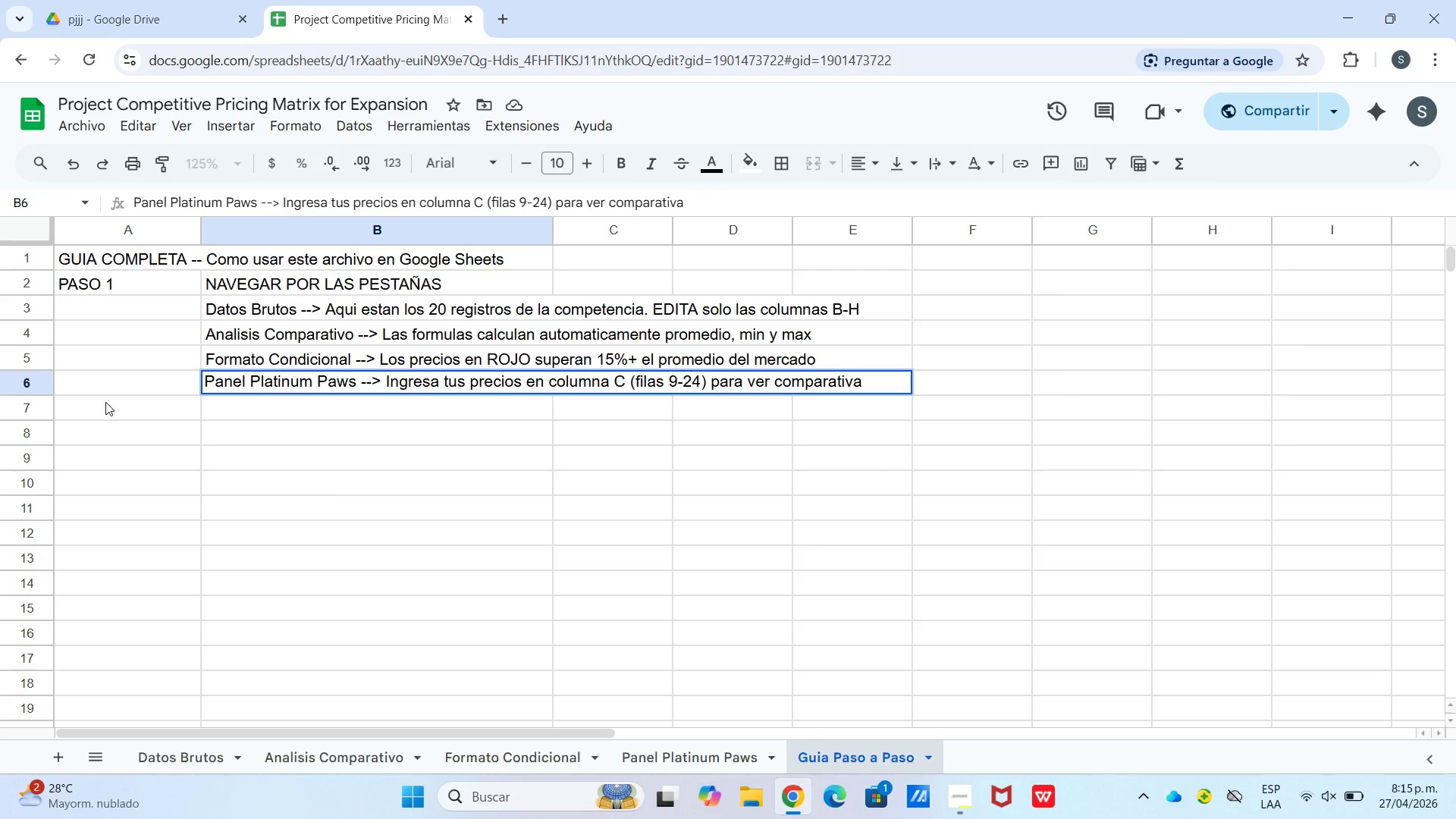 
key(Enter)
 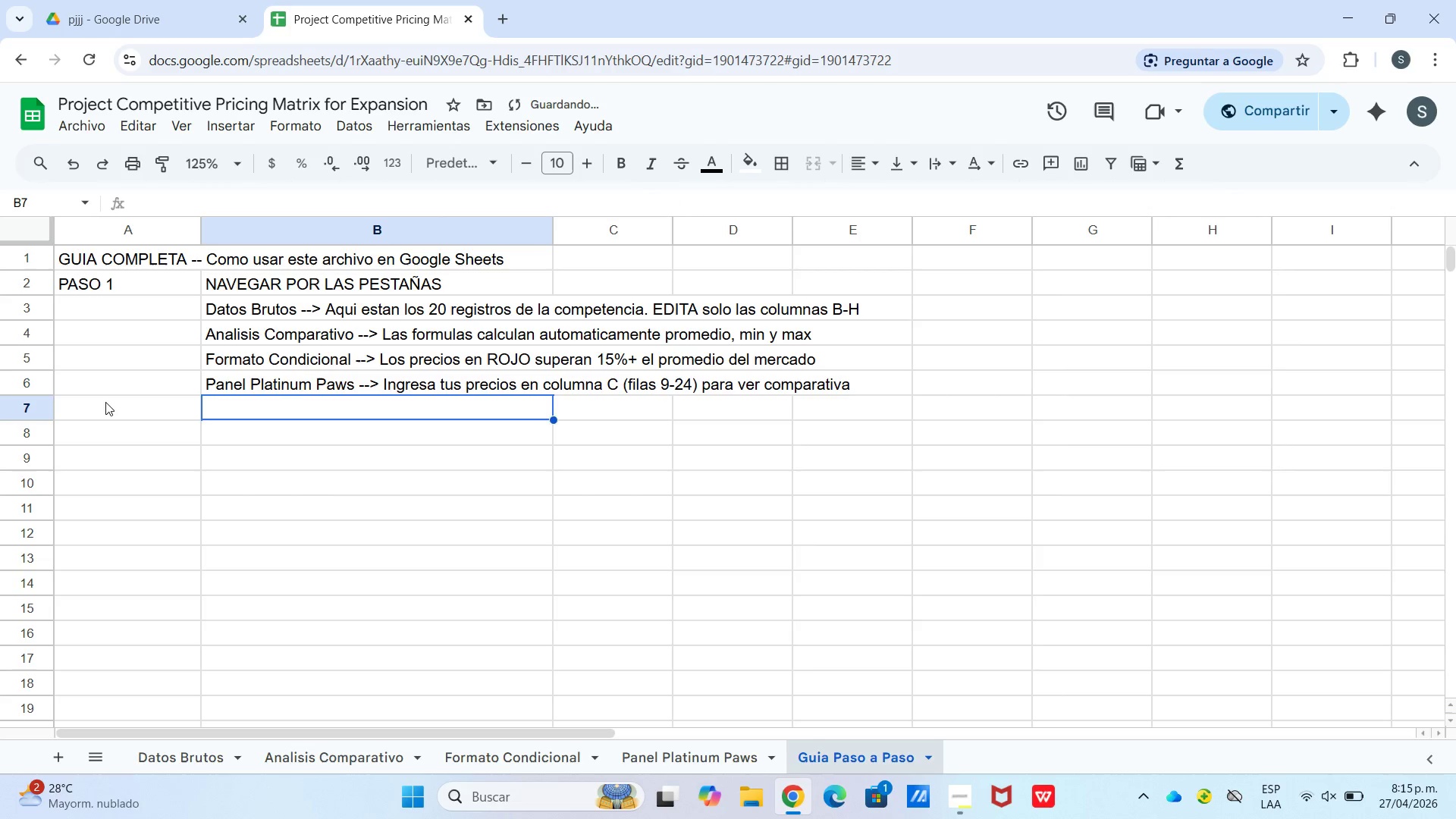 
key(Enter)
 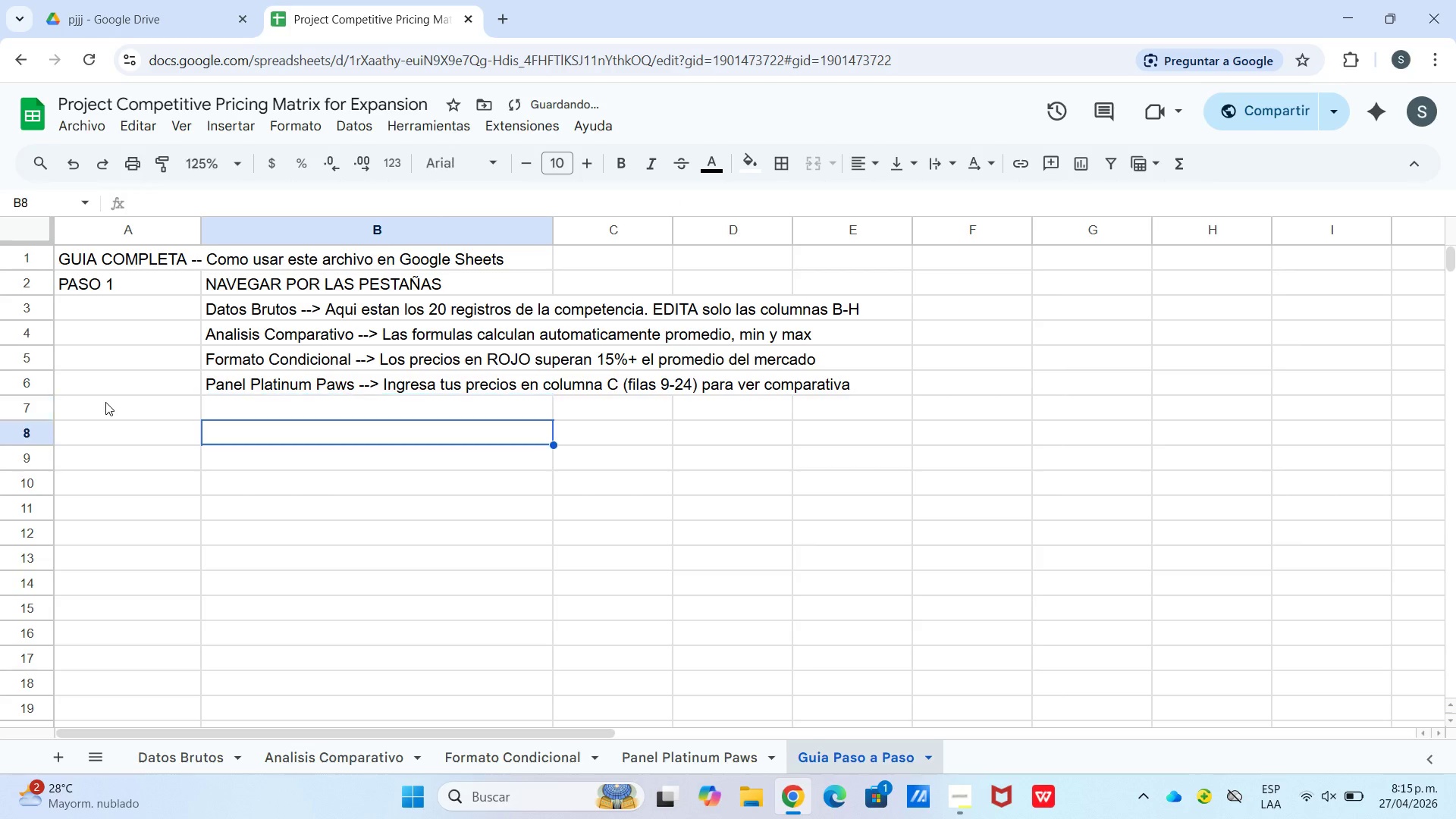 
key(Enter)
 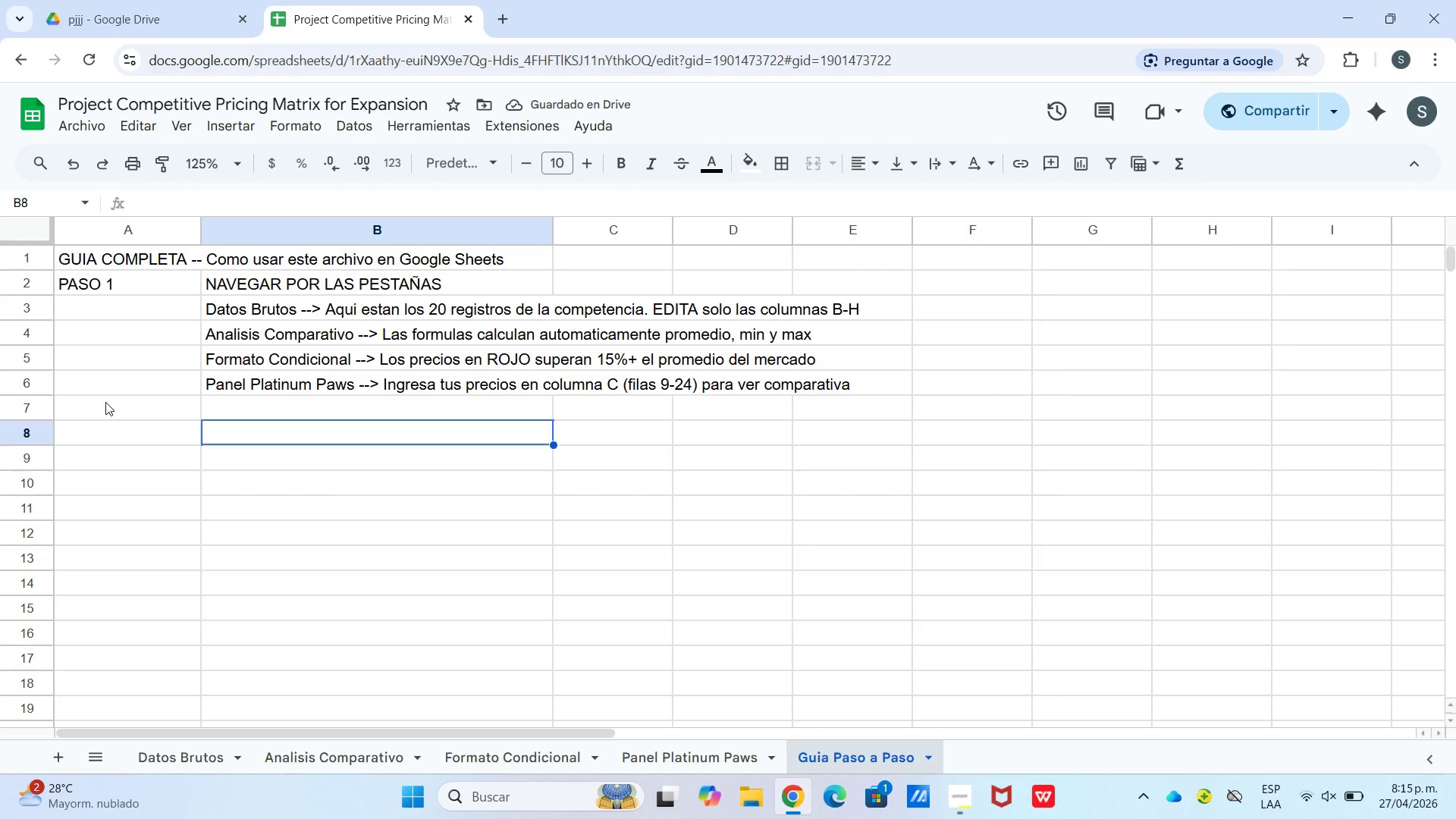 
key(ArrowLeft)
 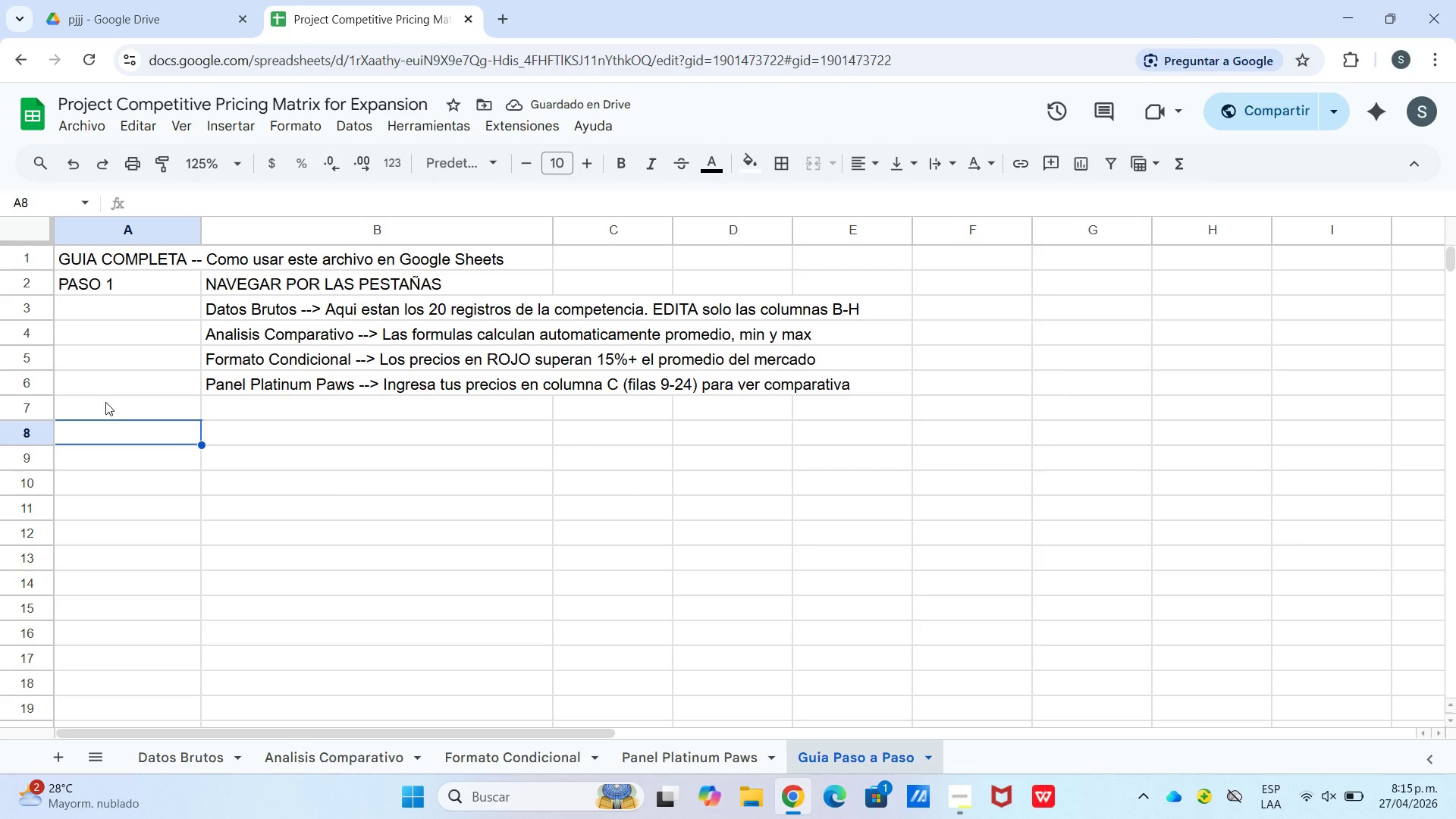 
type(PASO @)
key(Backspace)
type(2)
 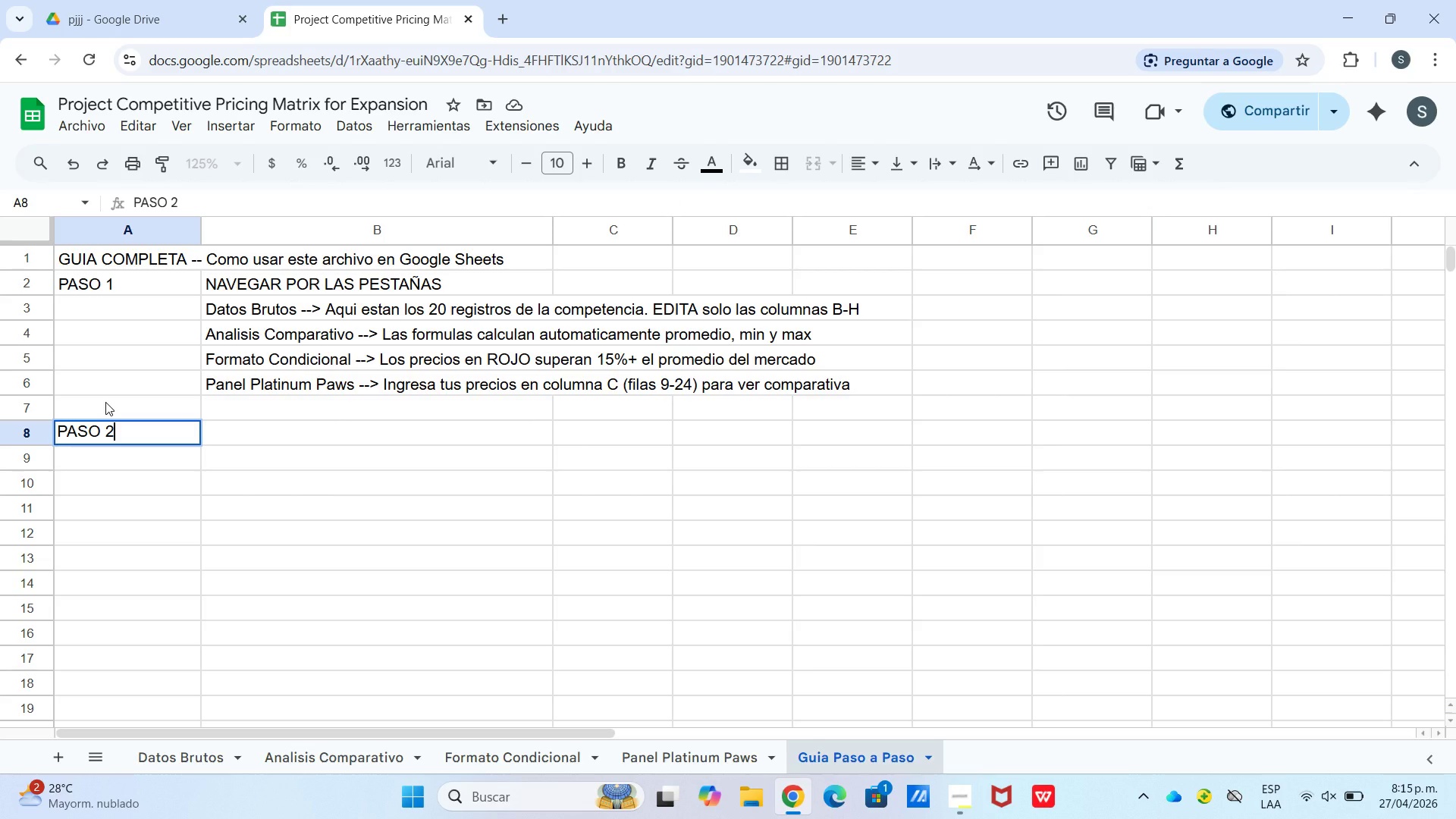 
key(ArrowRight)
 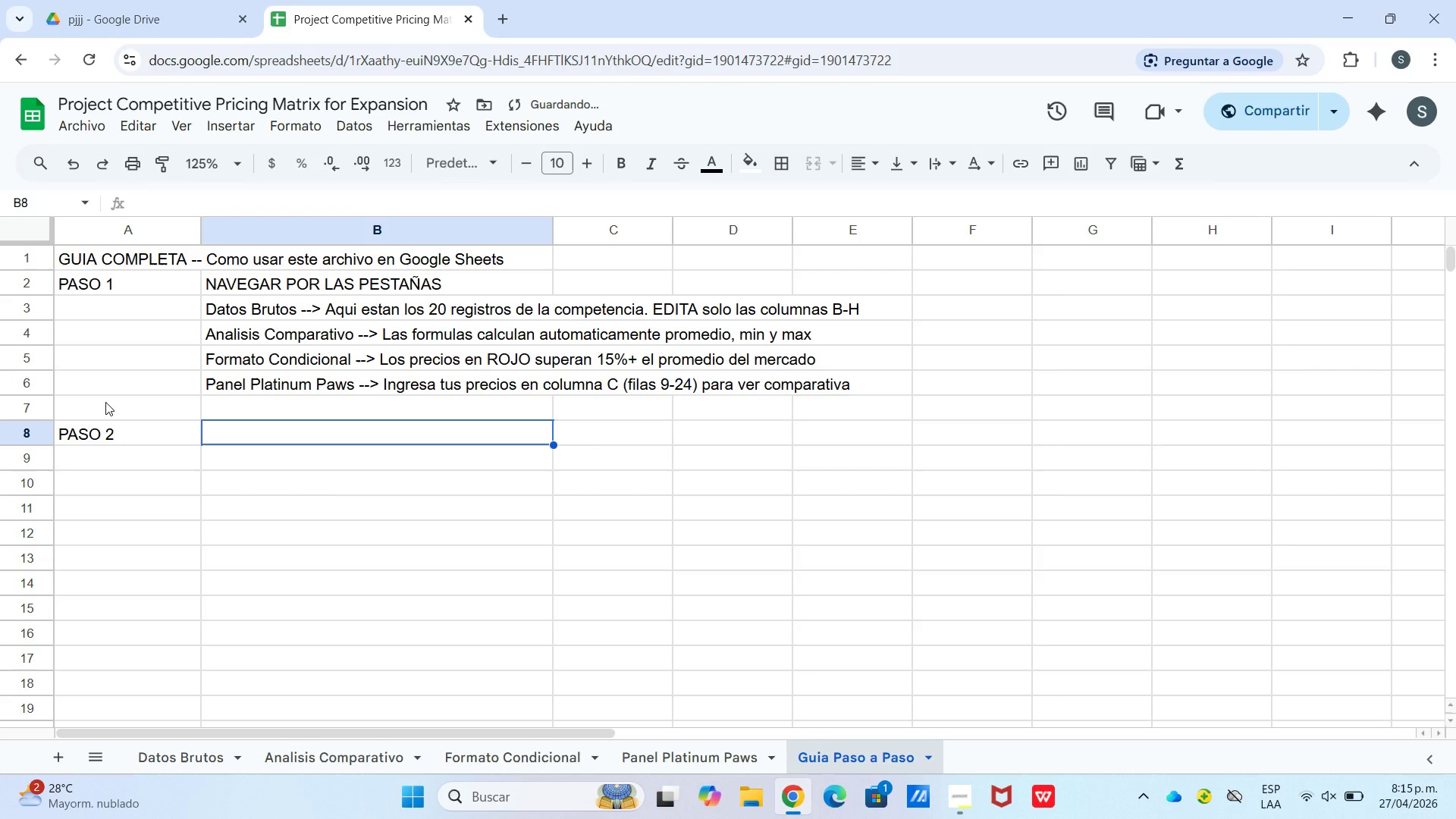 
type(USAR LOS MENUS DESPLEGABLES)
 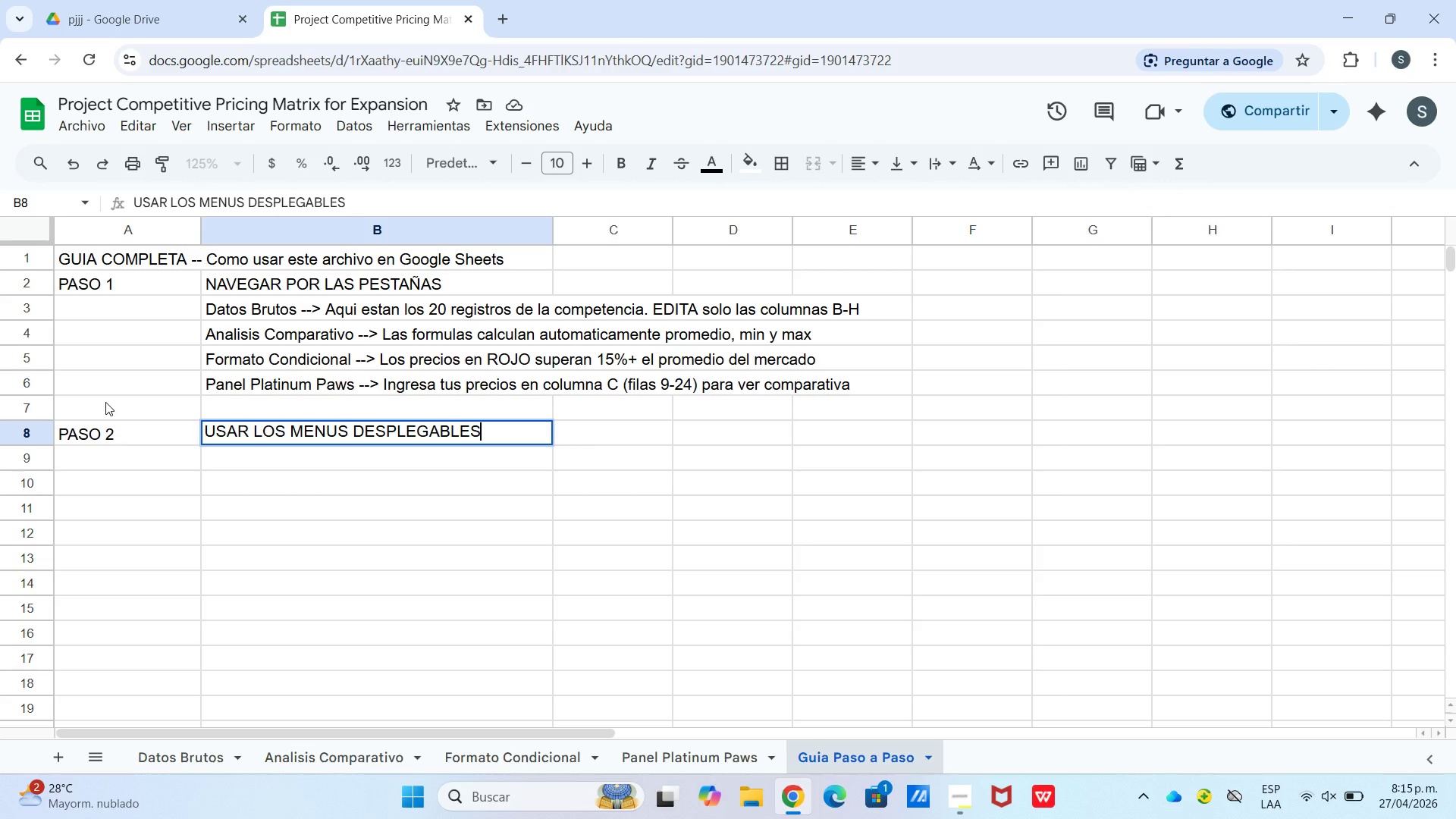 
key(Enter)
 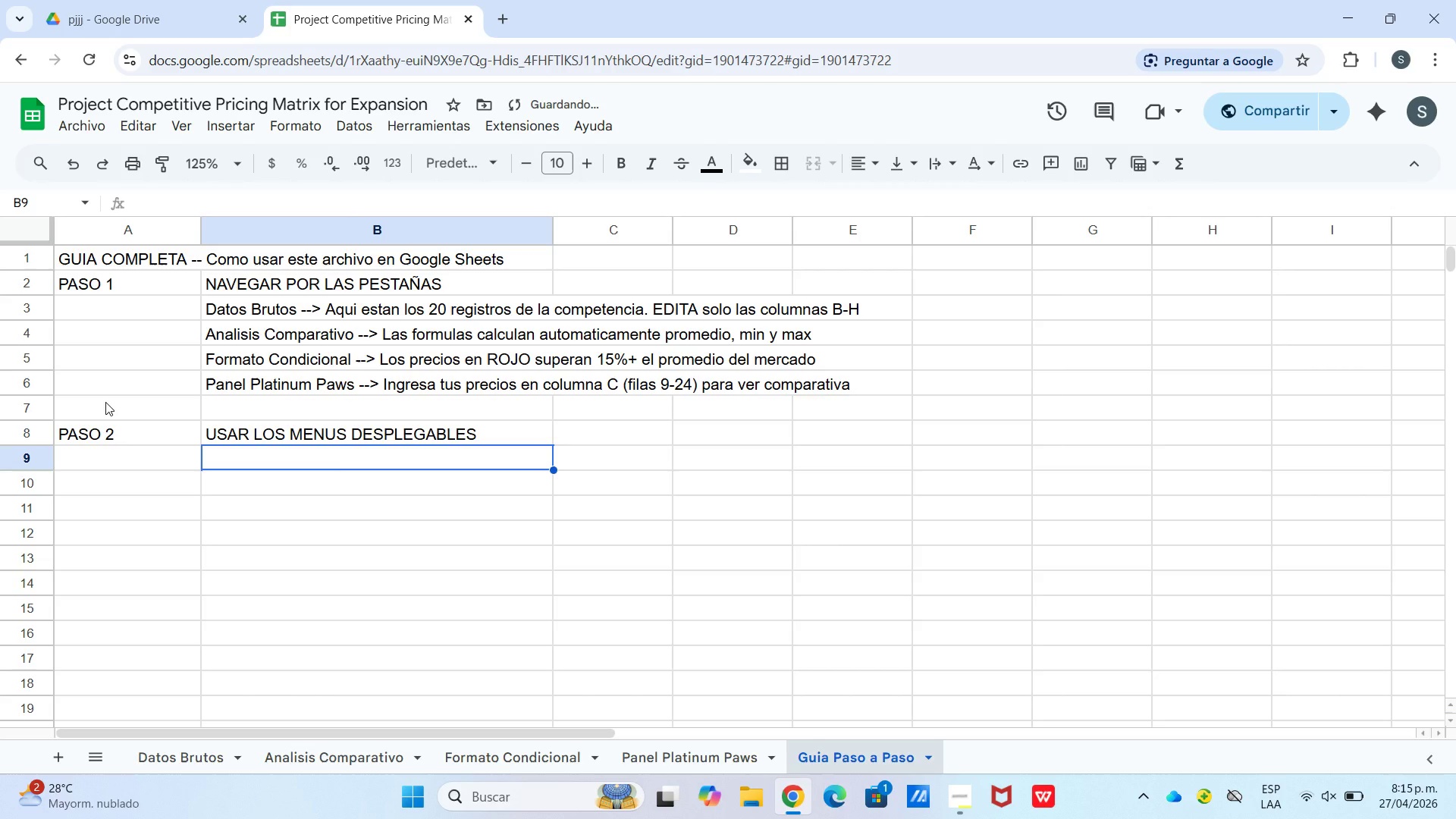 
type(En la hoja [Datos Brutos[ haz clic en cualquier celda de la columna D *Categoria()
 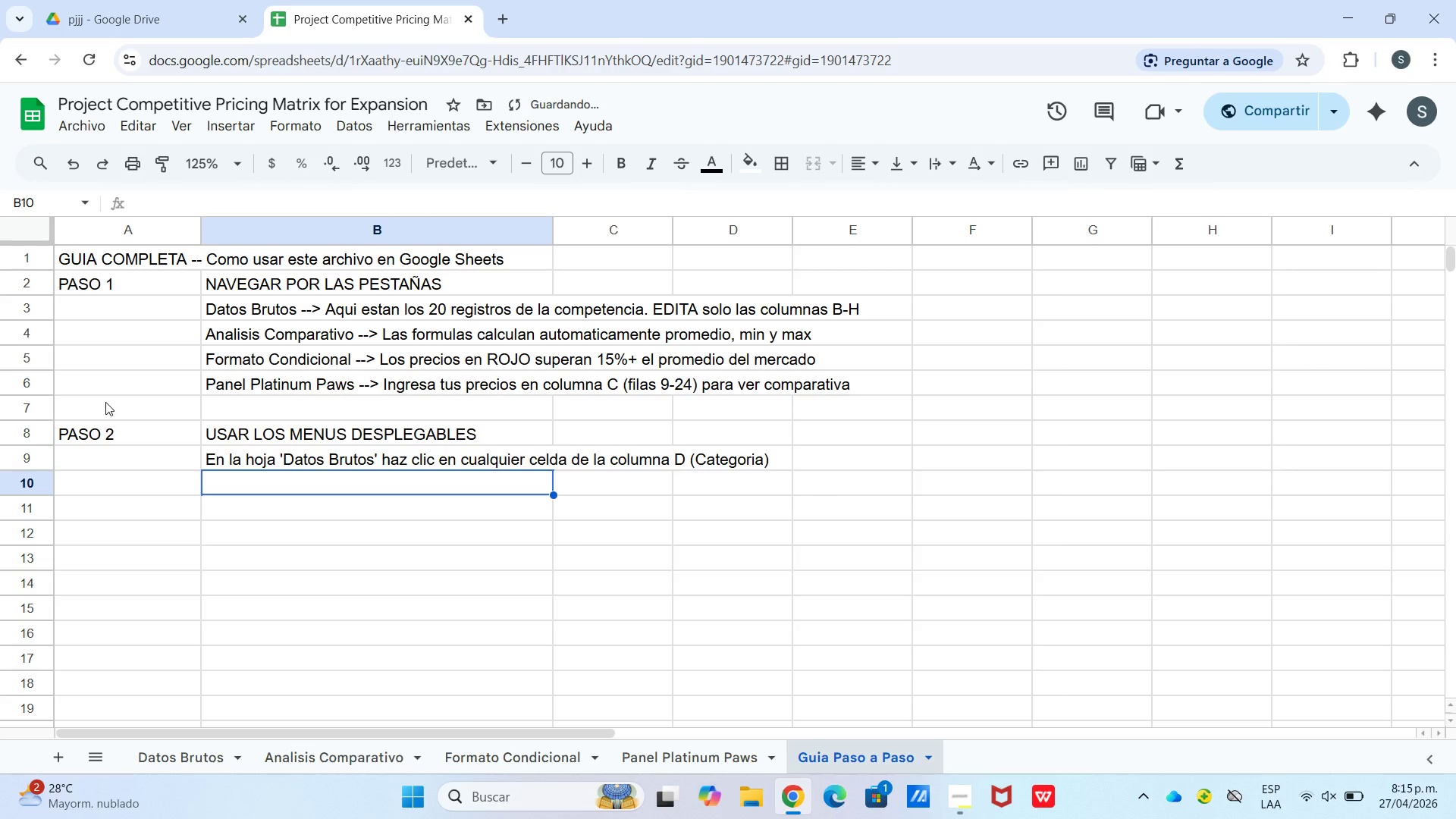 
 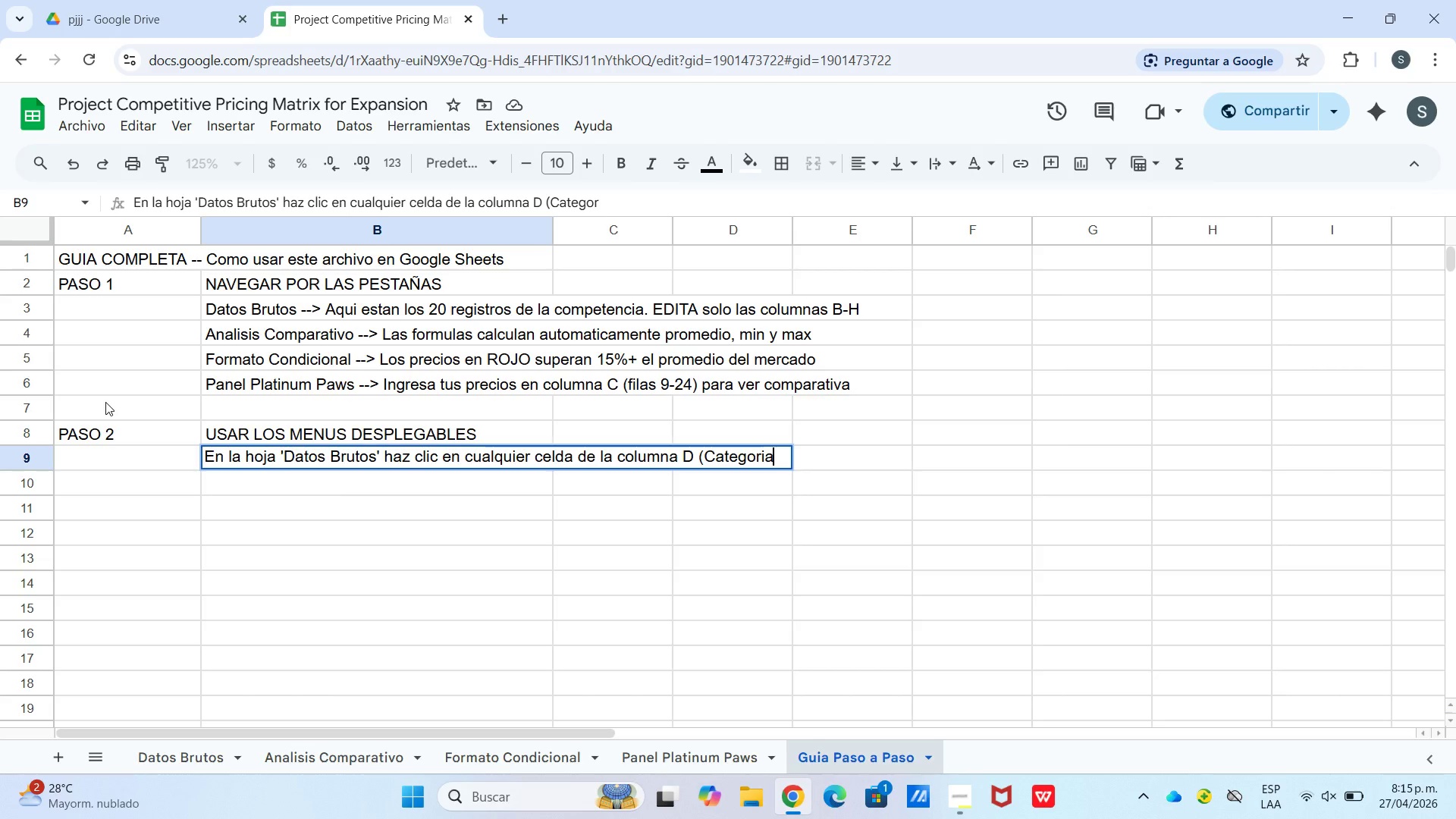 
key(Enter)
 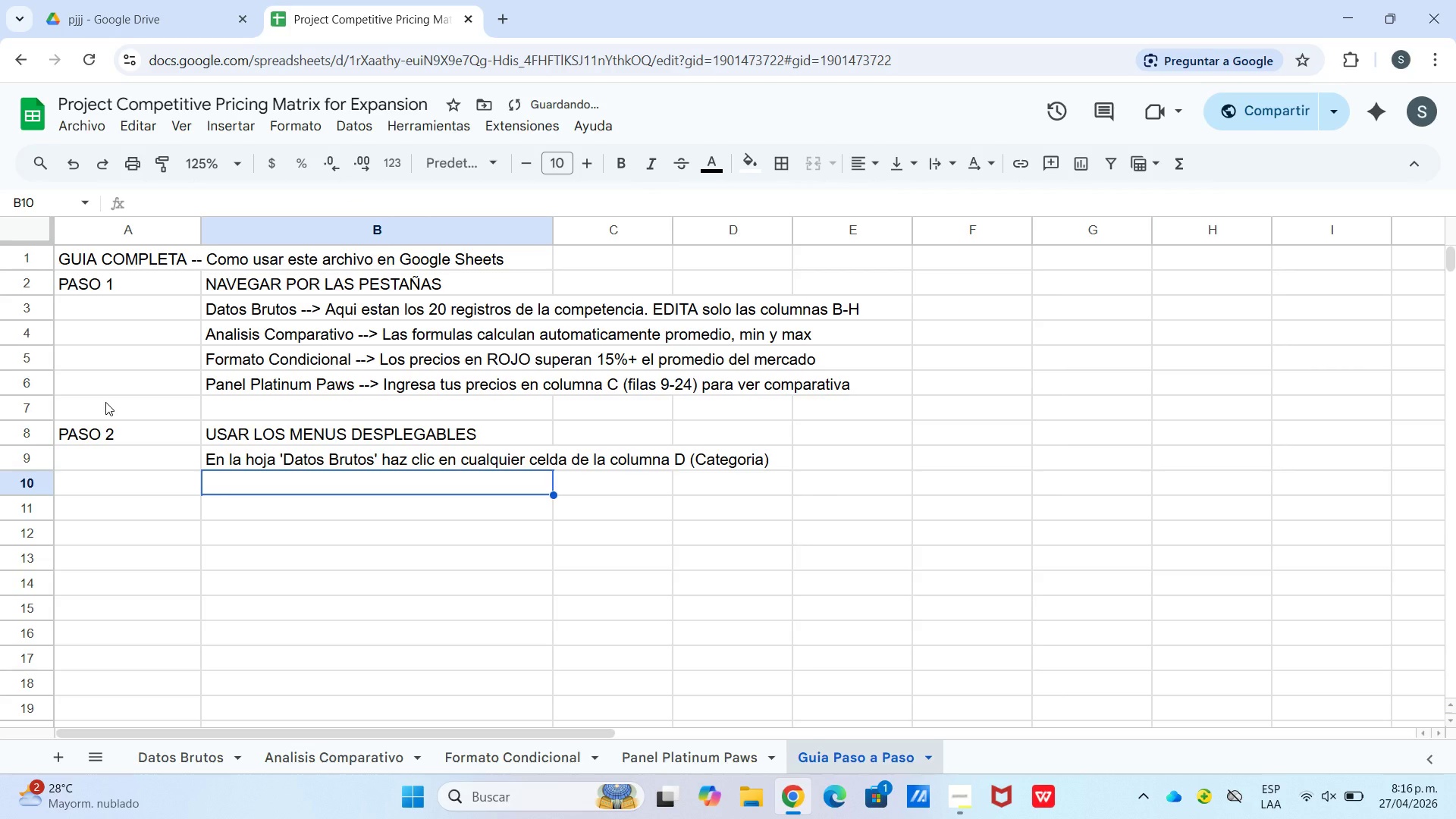 
type(Veras una flehca)
key(Backspace)
key(Backspace)
key(Backspace)
key(Backspace)
type(echa al lado de la celda --[Break] haz clic --[Break] aparece el menu desplegable)
 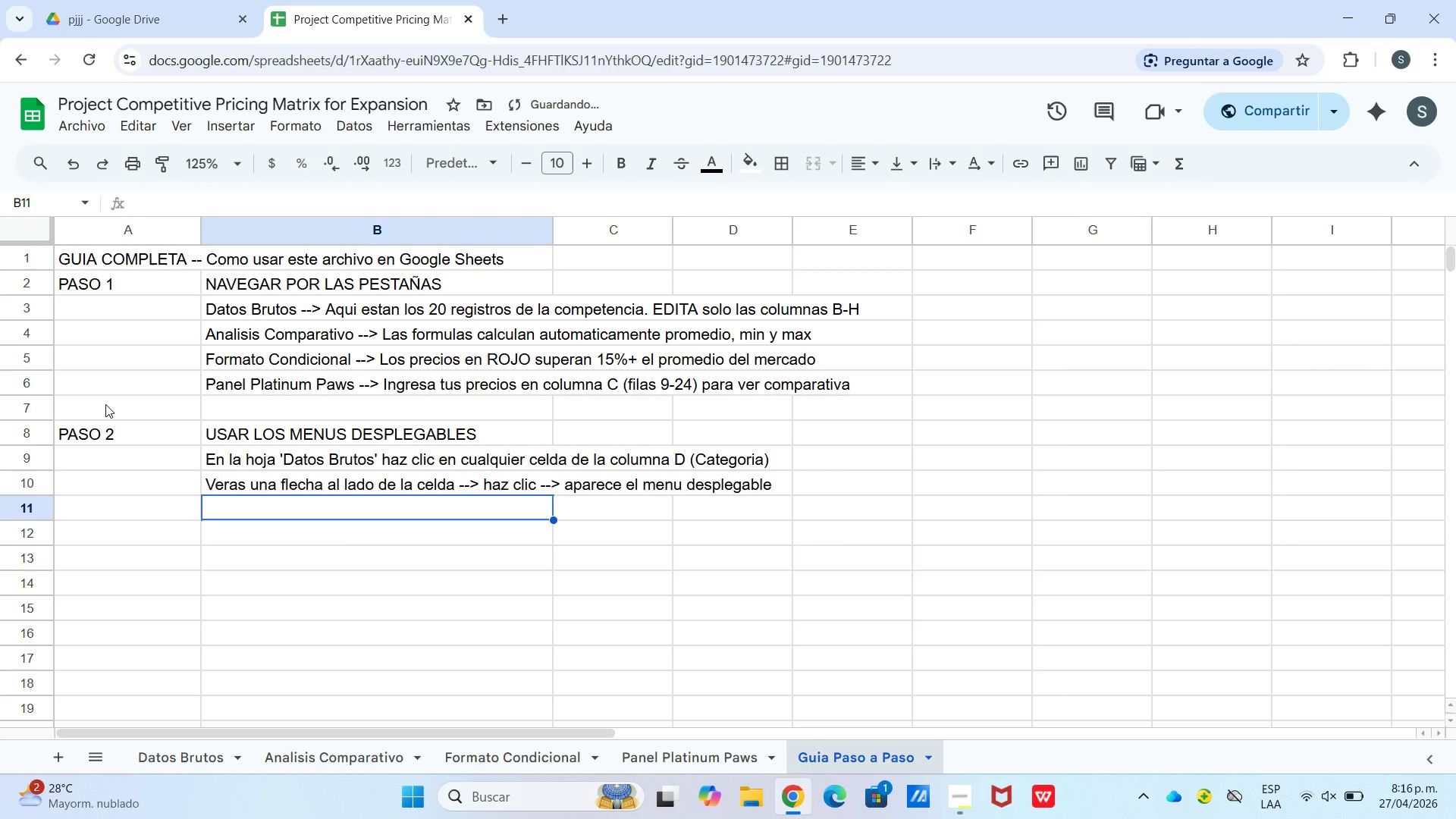 
 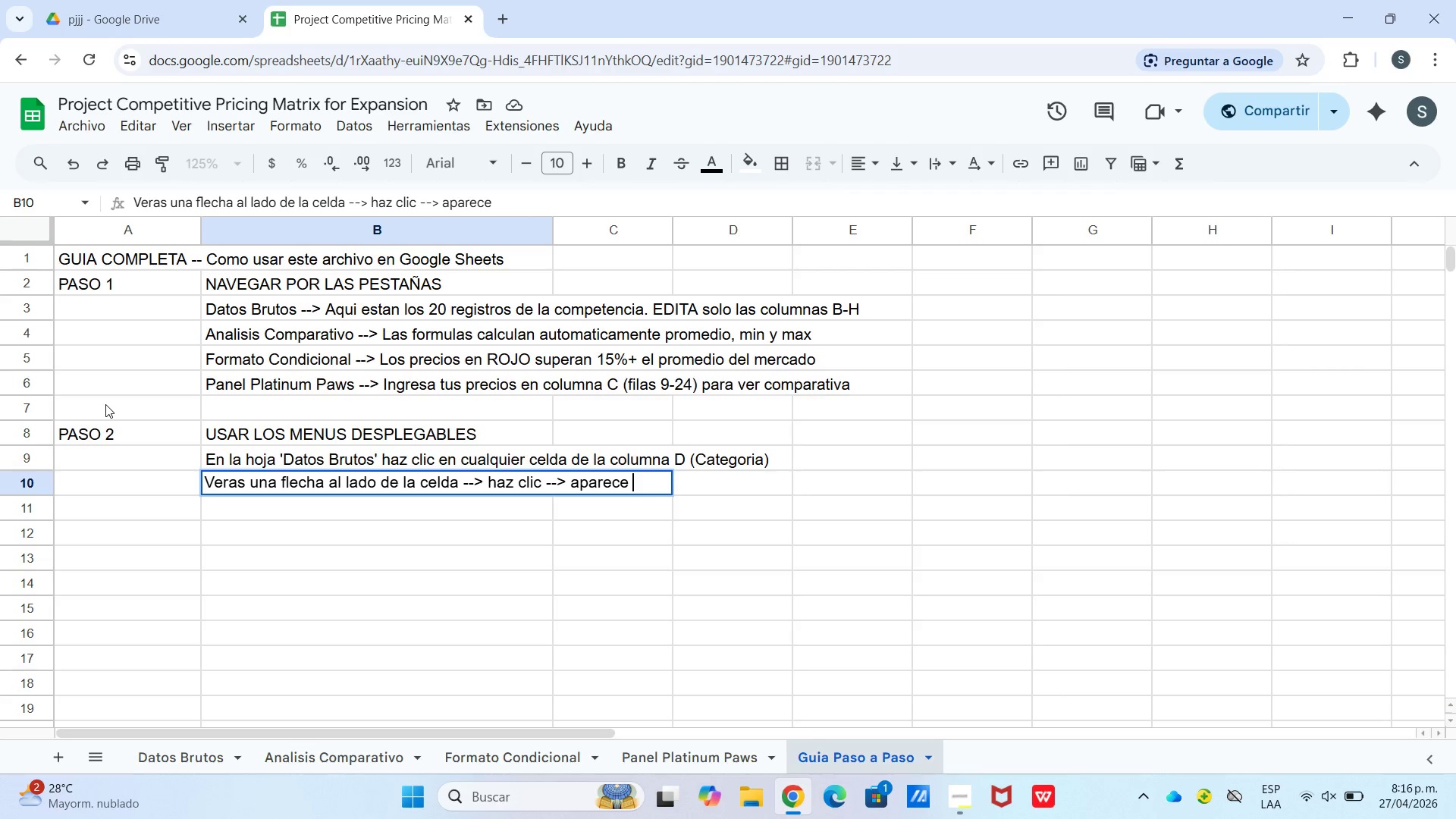 
key(Enter)
 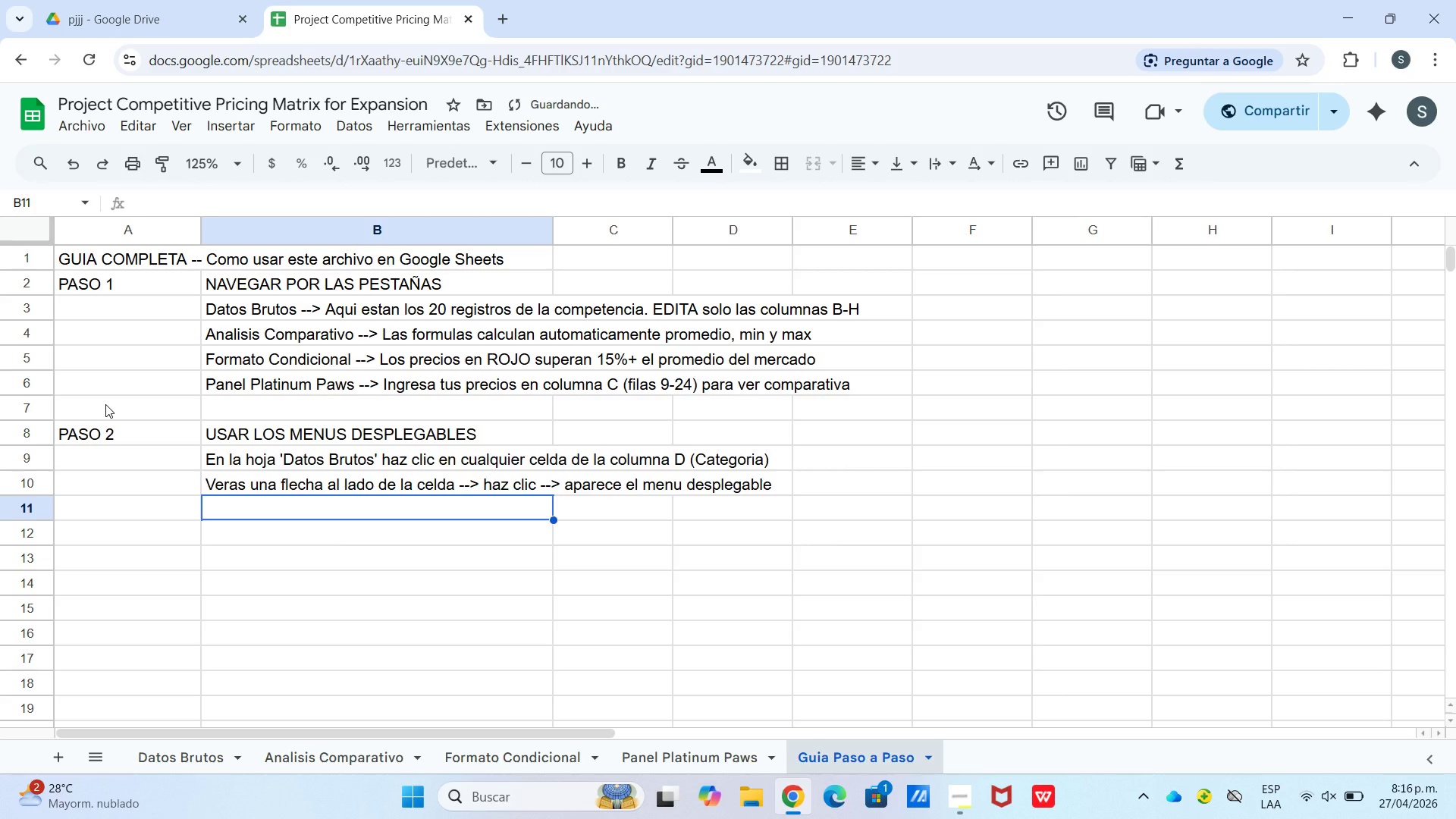 
type(Elie)
key(Backspace)
type(ge> {pel)
key(Backspace)
key(Backspace)
key(Backspace)
key(Backspace)
type([Peluqueria Estandar[,[Complementos de Lujo o [Gastosde)
key(Backspace)
key(Backspace)
type( de Desplazamiento)
 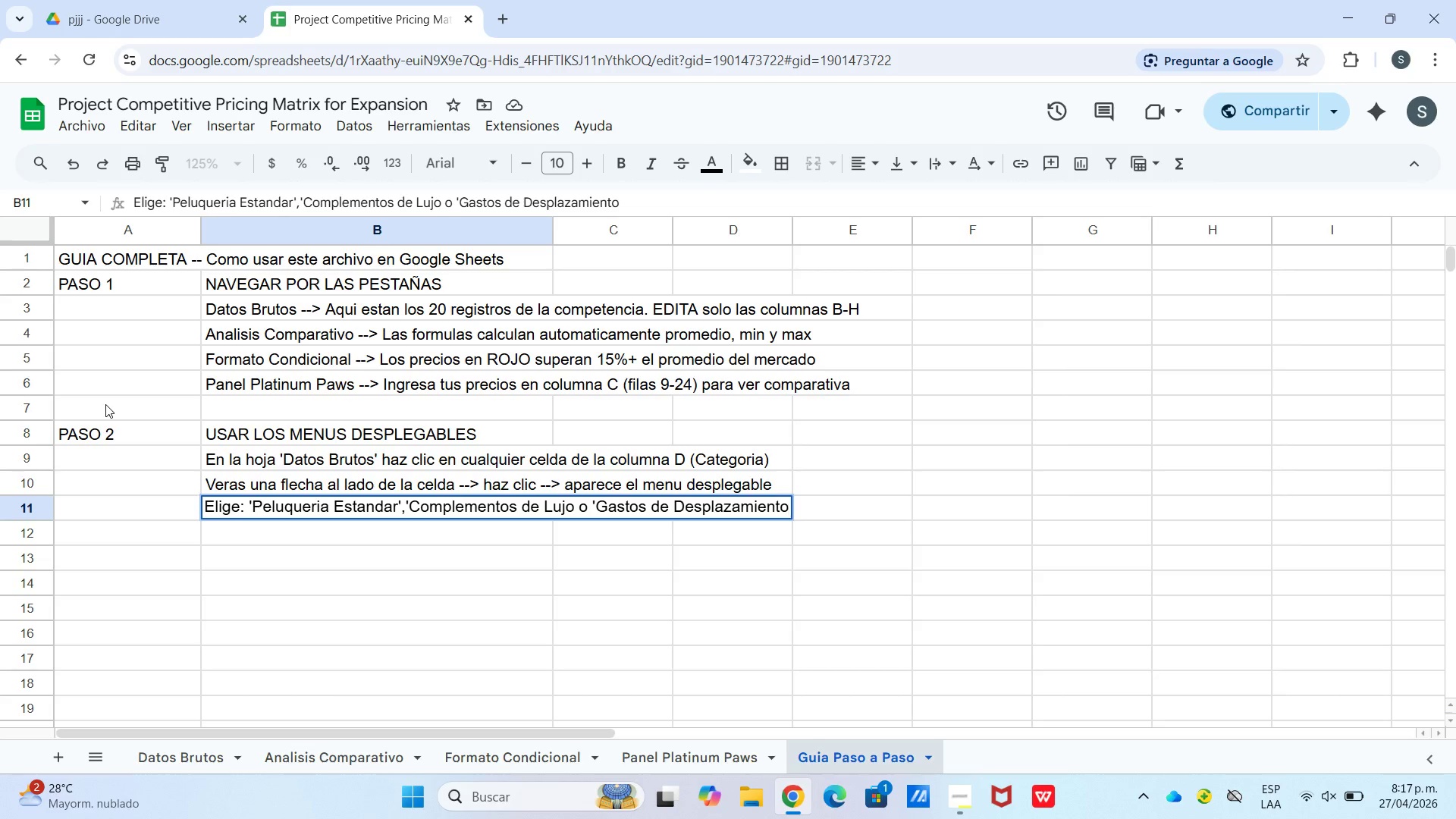 
key(BracketLeft)
 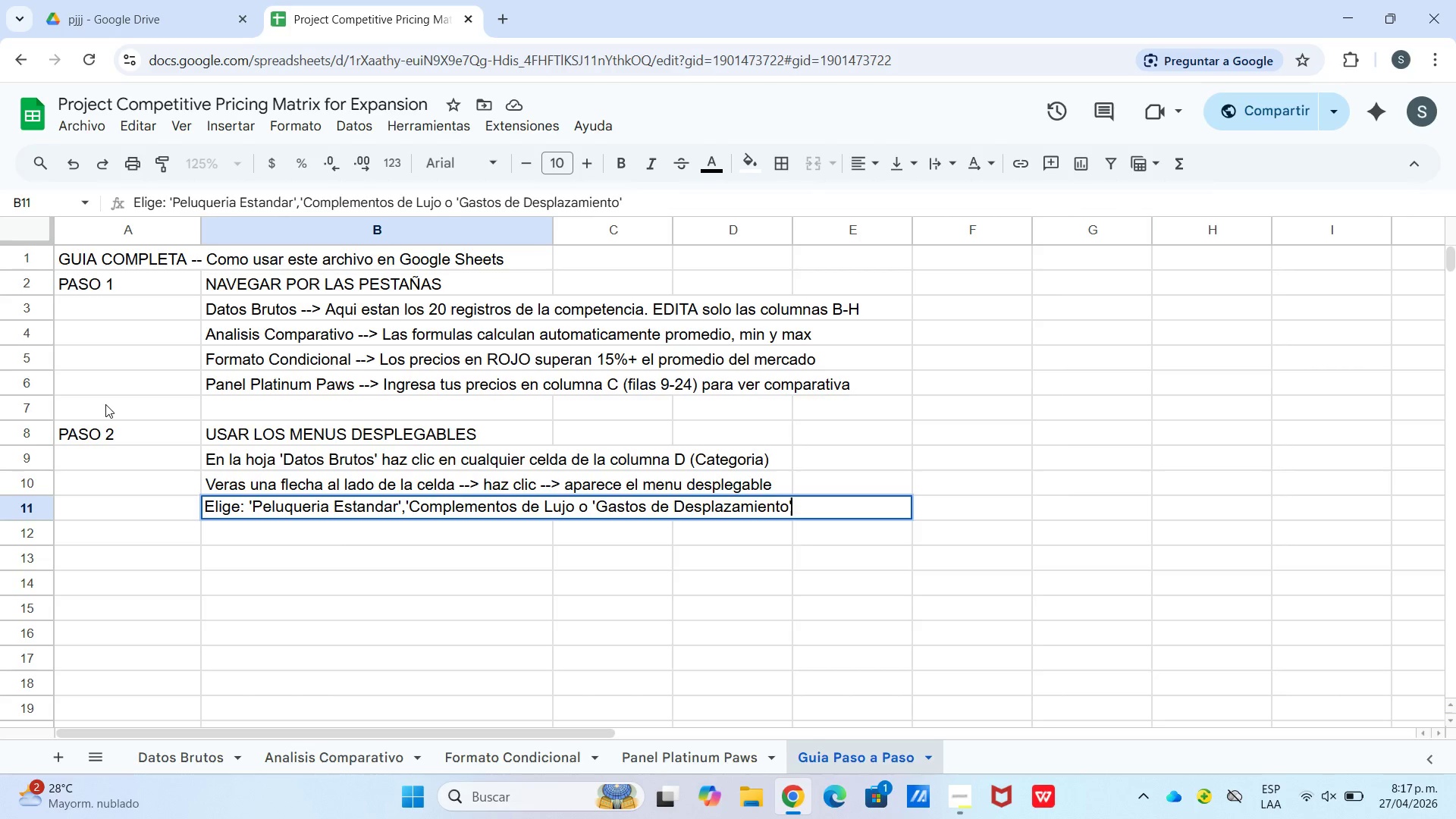 
key(Enter)
 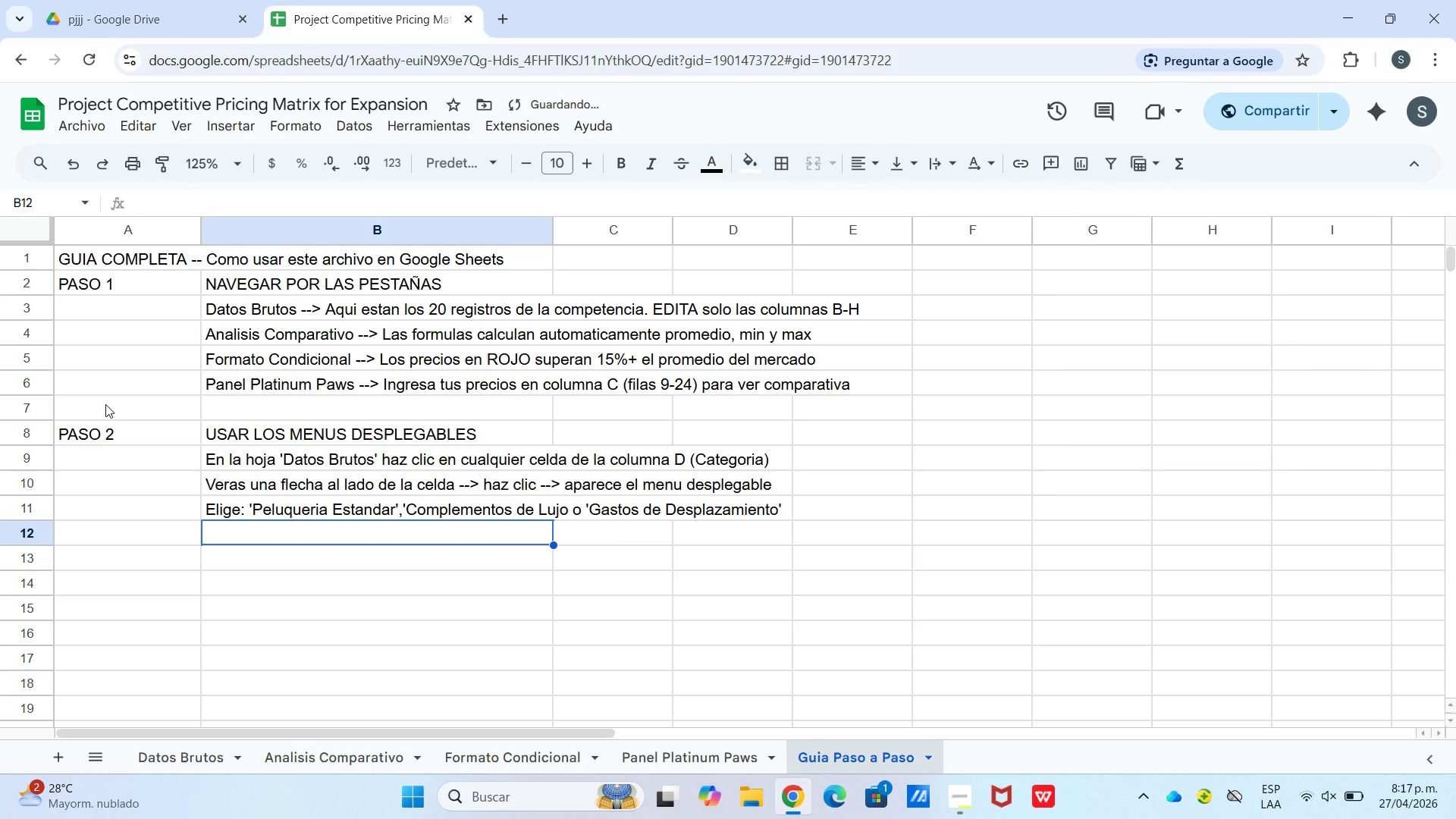 
type(Para a)
key(Backspace)
type(Tama`o *col,E(> elige [Peque`o)
 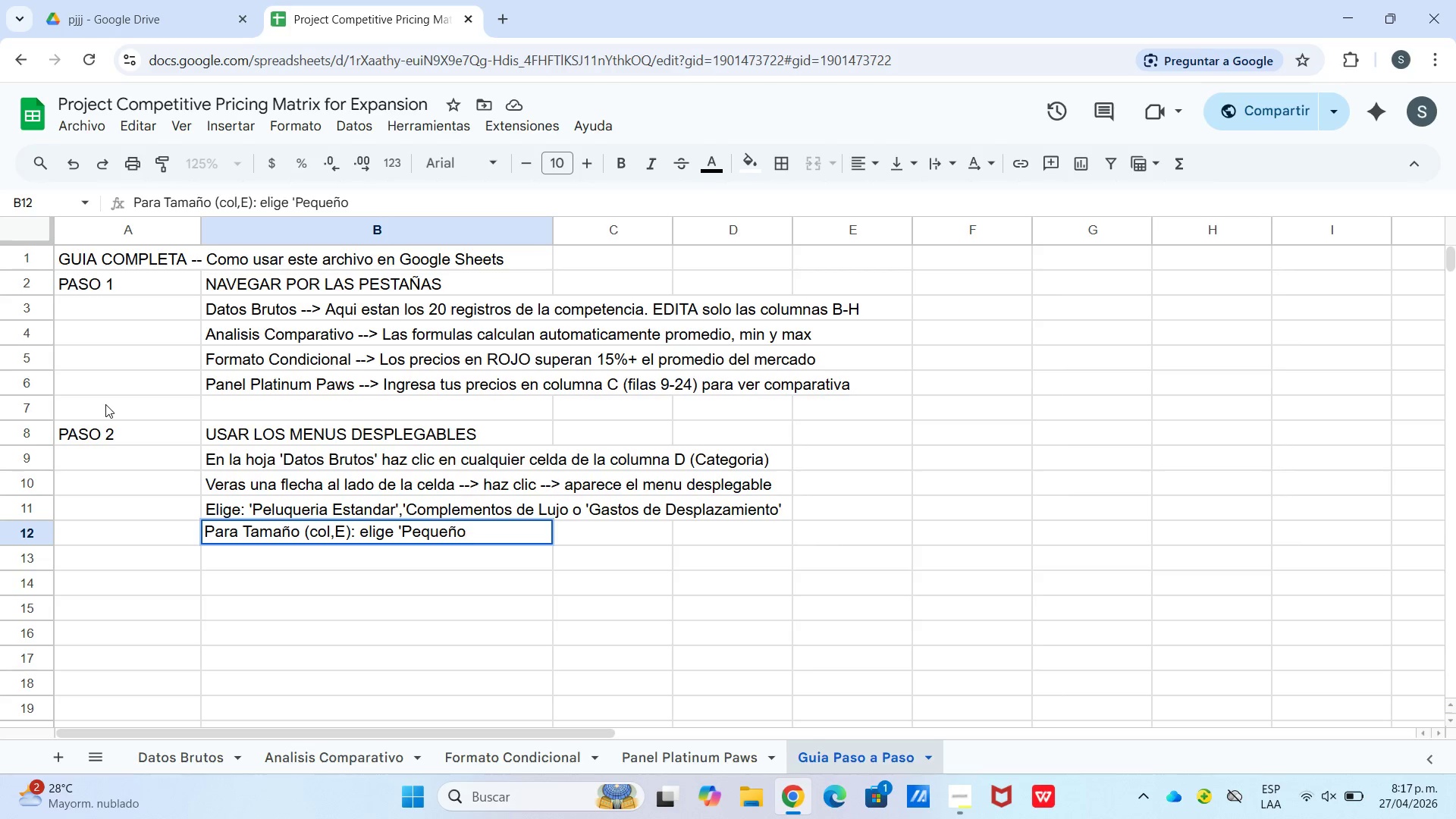 
wait(5.97)
 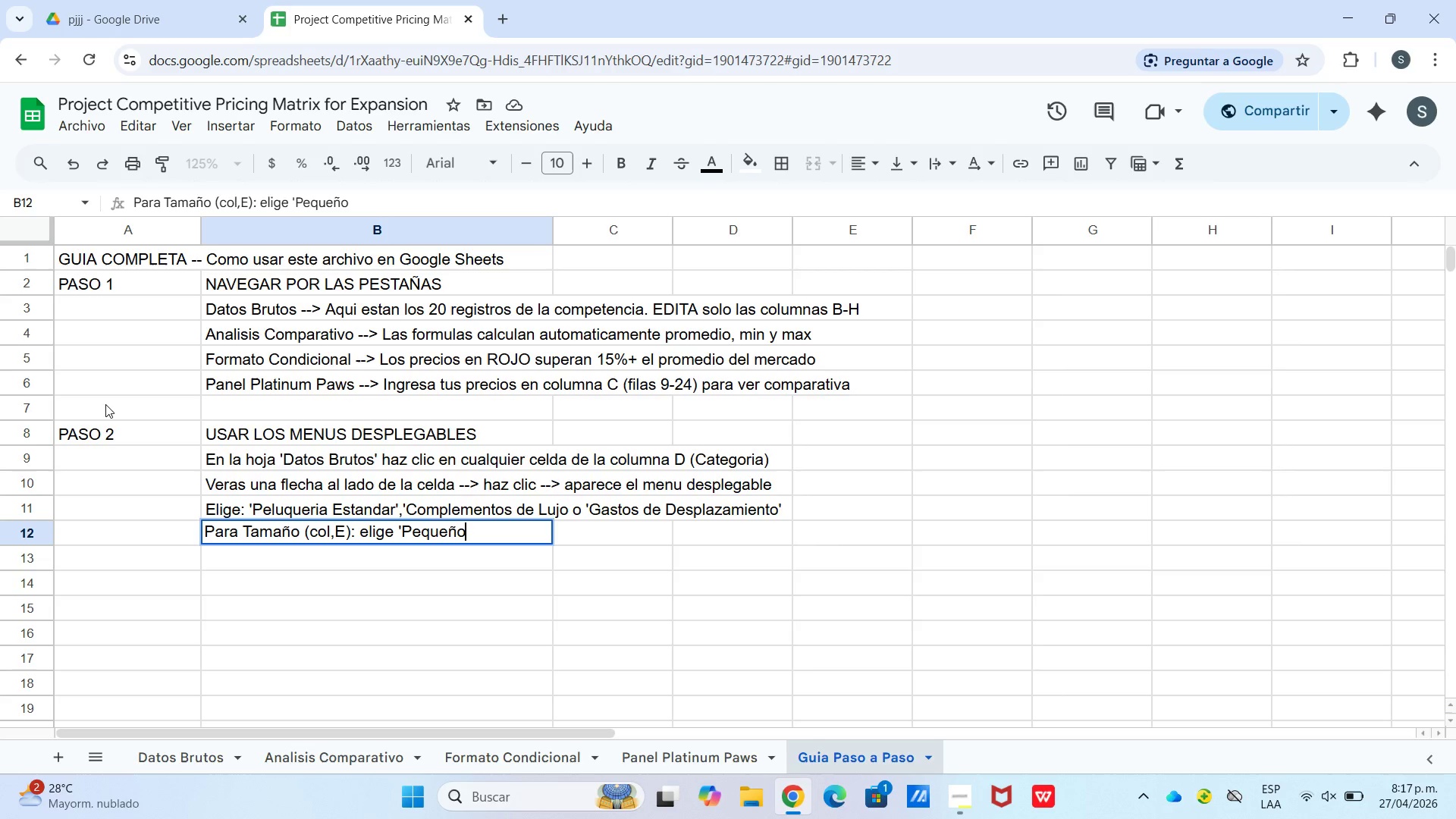 
type([, [Mediano, )
key(Backspace)
key(Backspace)
type([, [Grande[ o [ )
key(Backspace)
type(N&A[)
 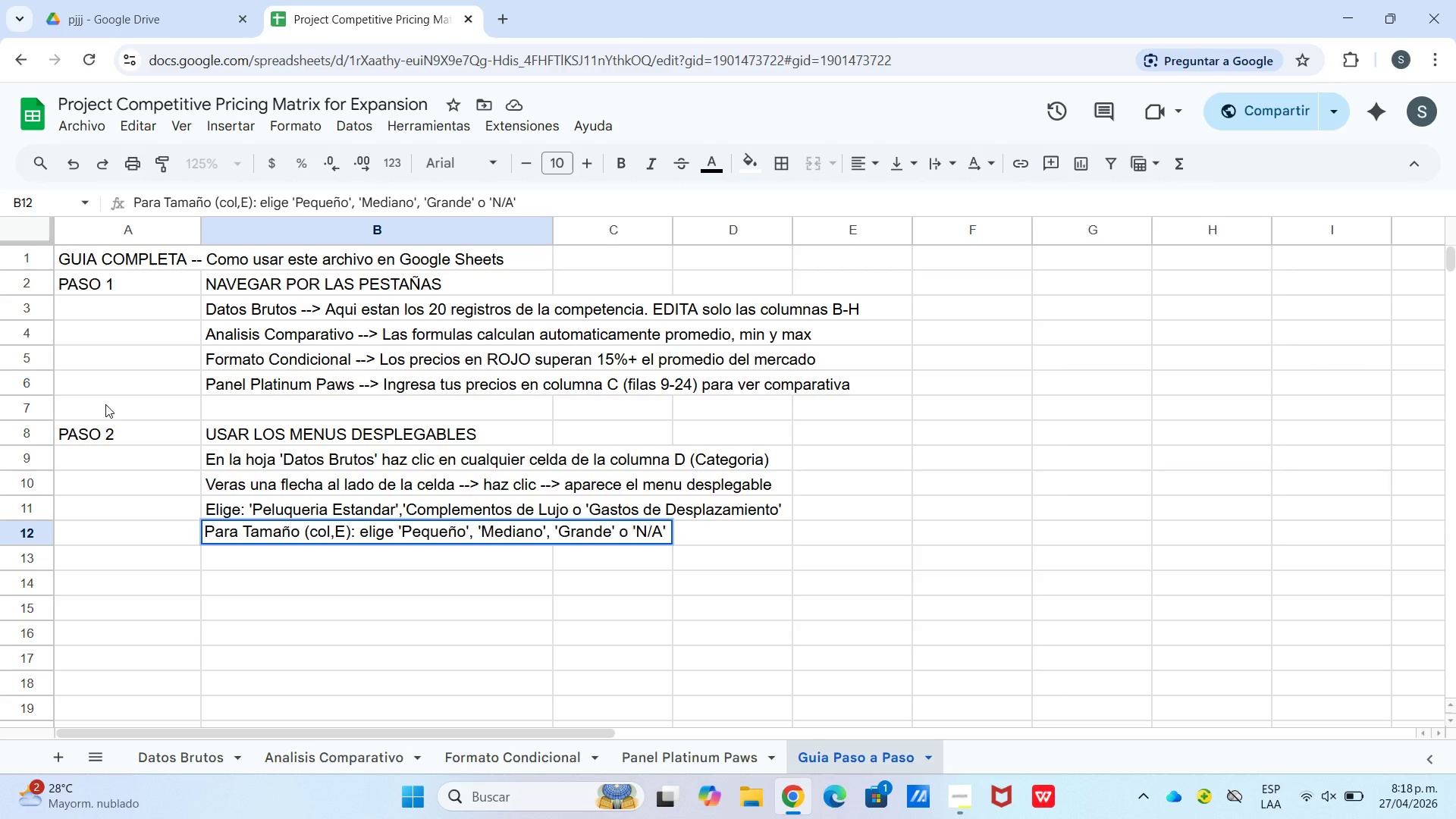 
key(Enter)
 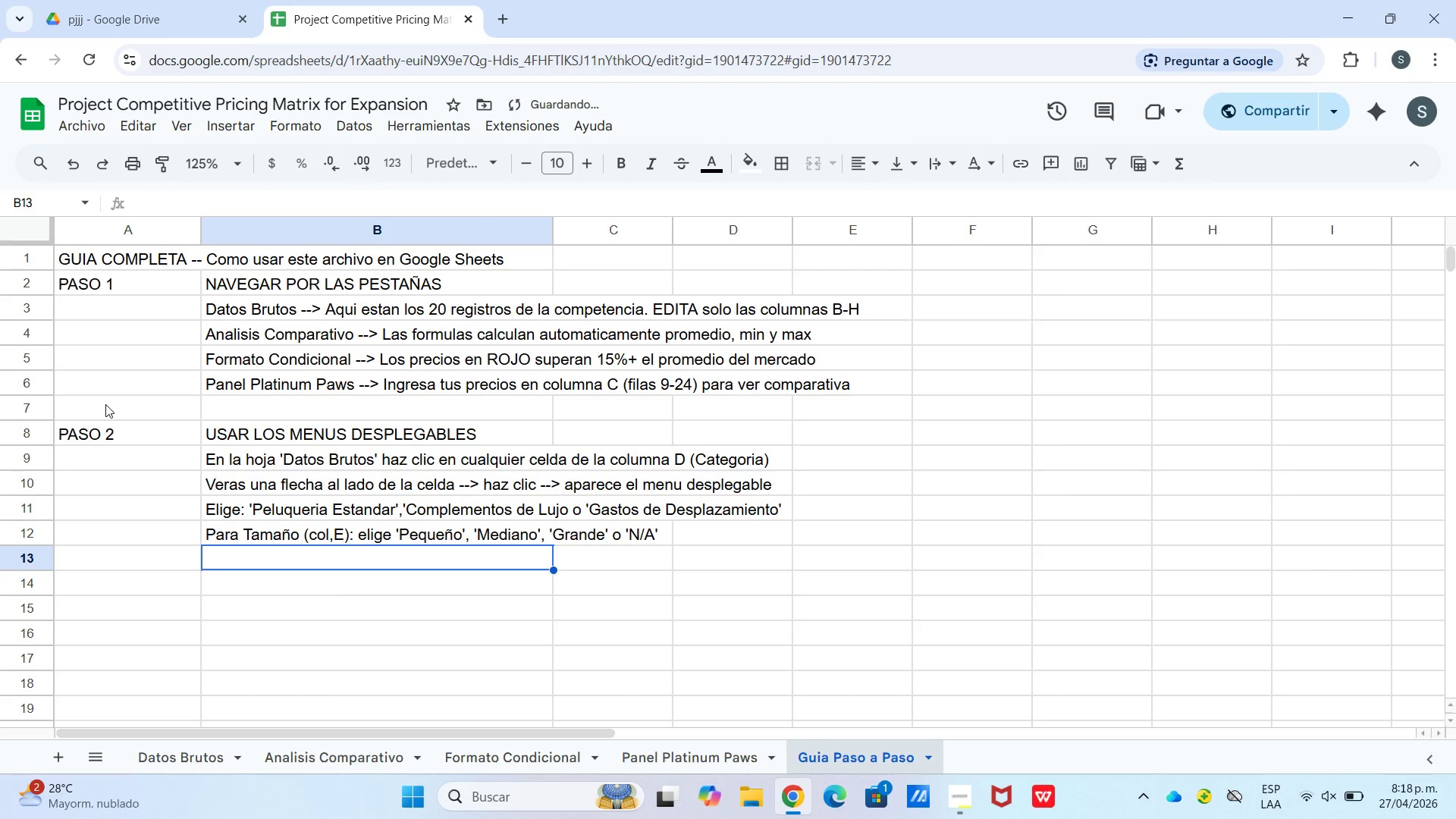 
key(Enter)
 